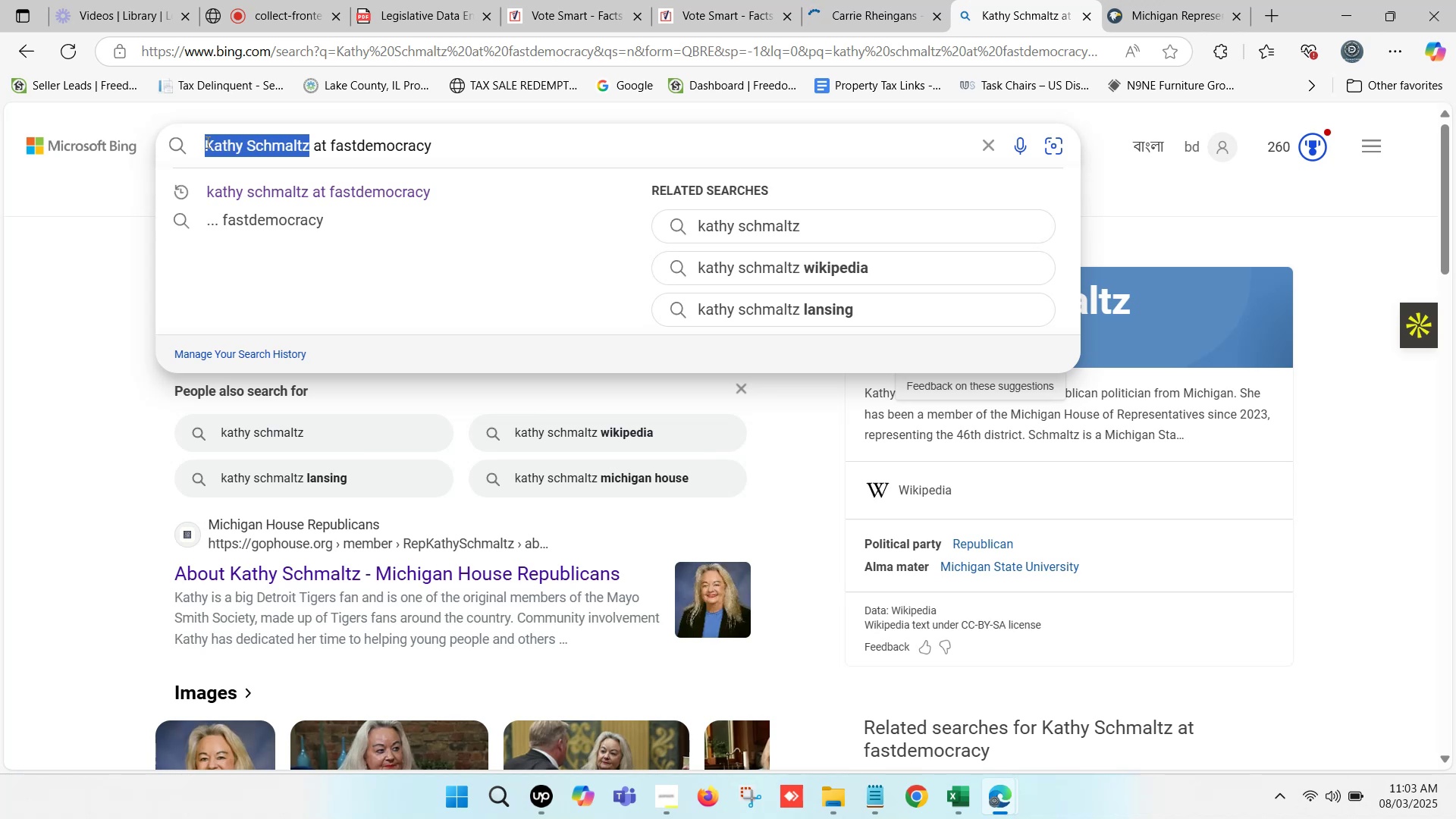 
key(Control+ControlLeft)
 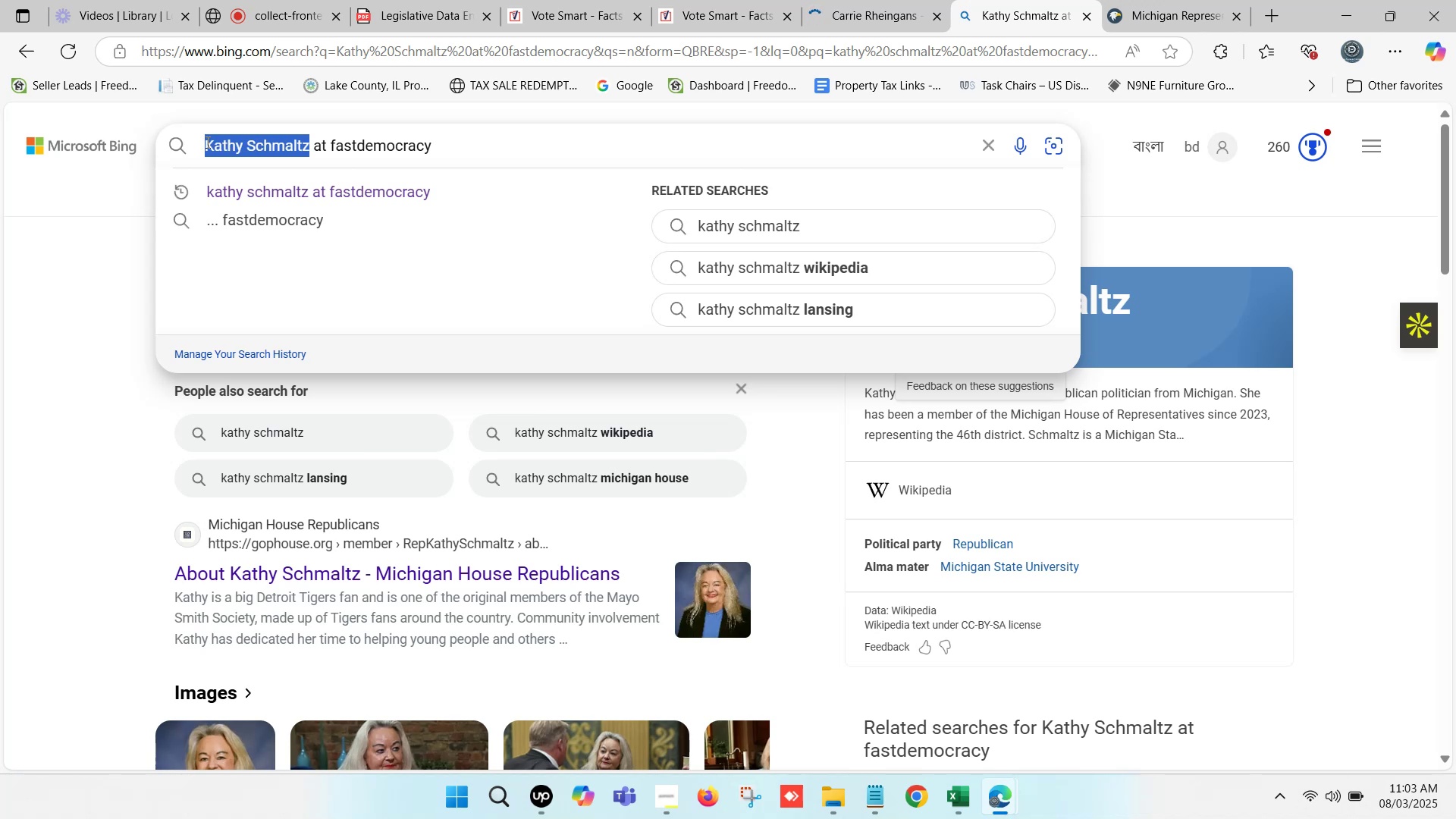 
key(Control+V)
 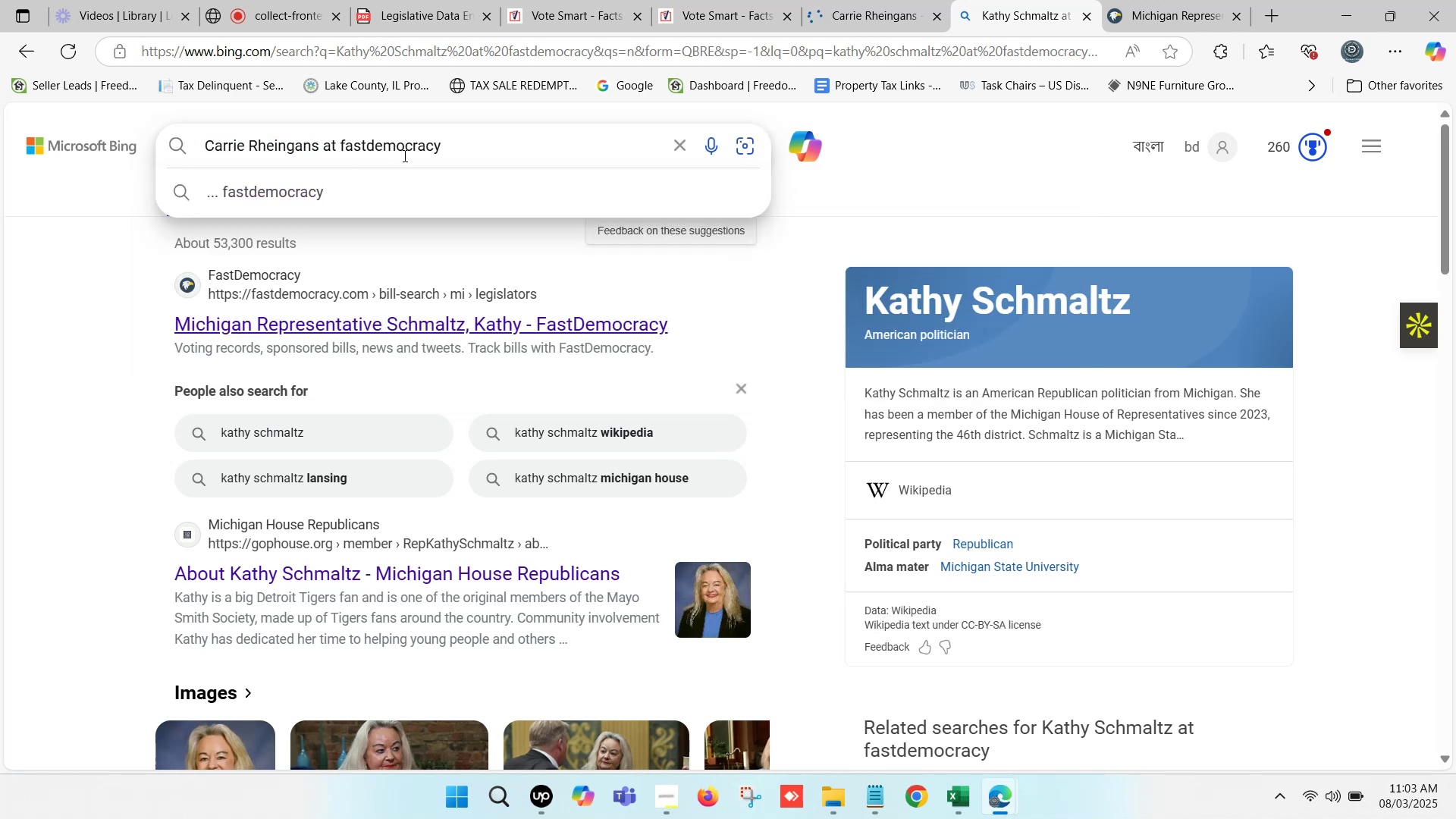 
key(Enter)
 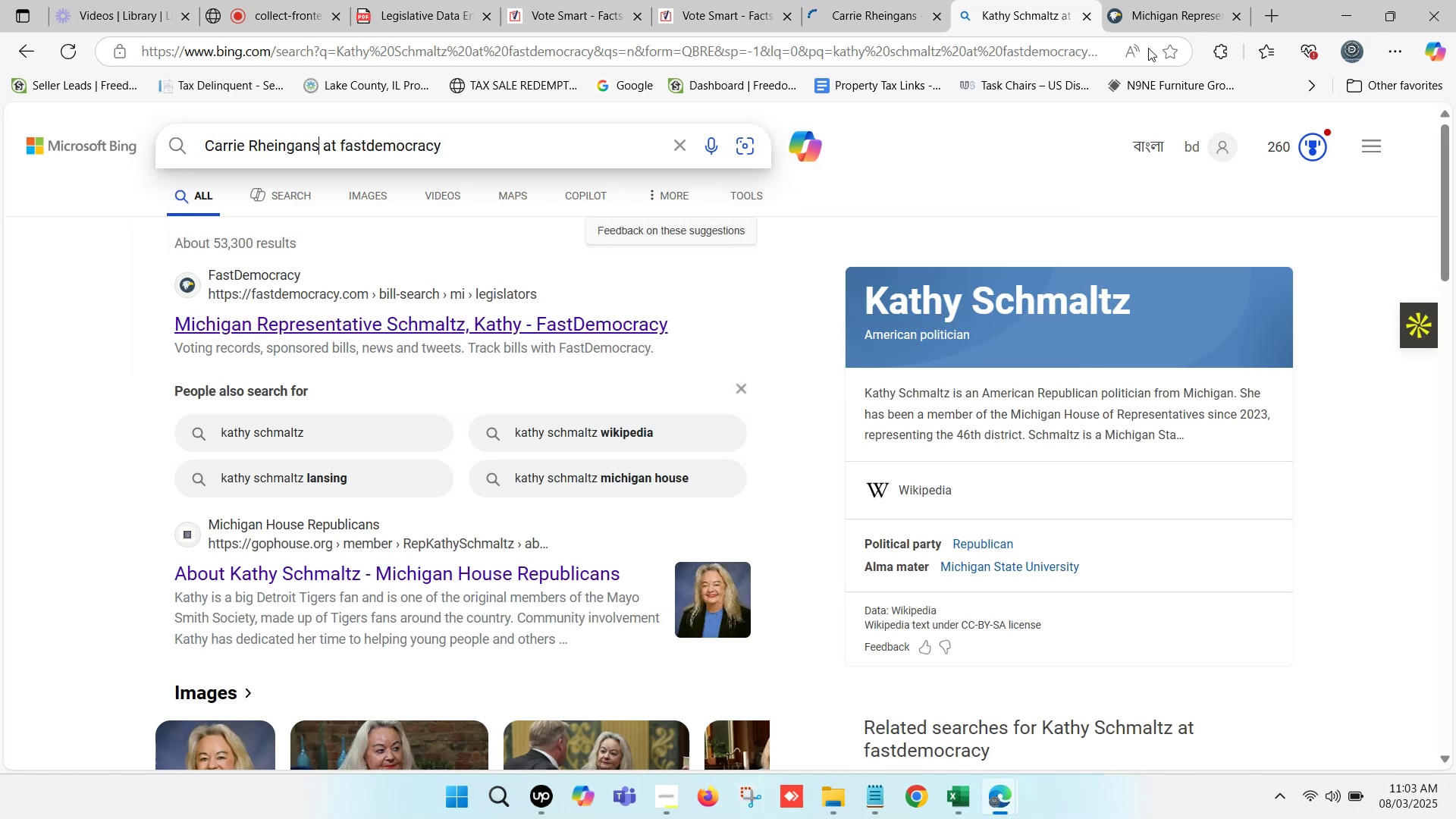 
left_click([1181, 0])
 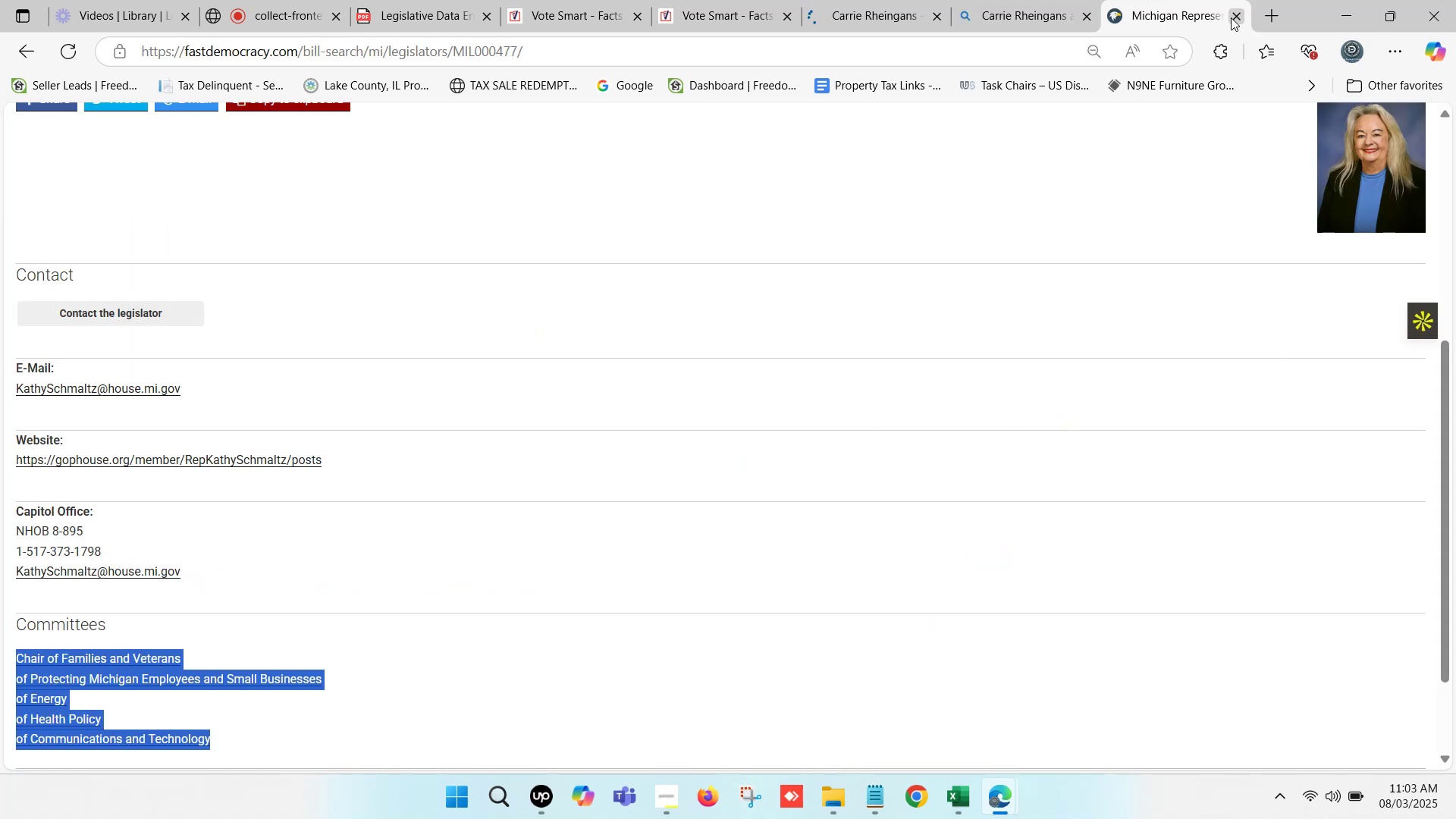 
left_click([1231, 17])
 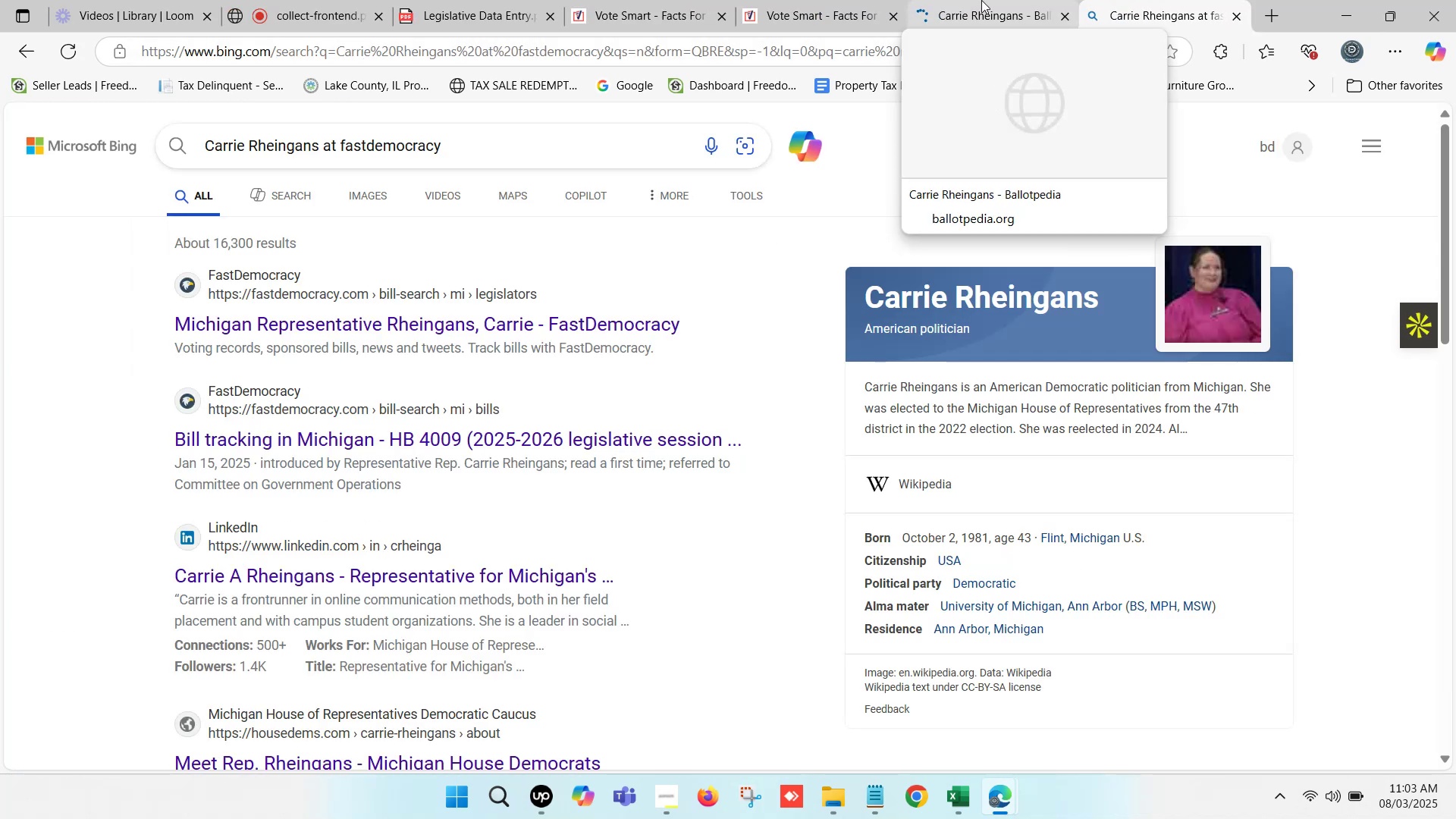 
left_click([981, 0])
 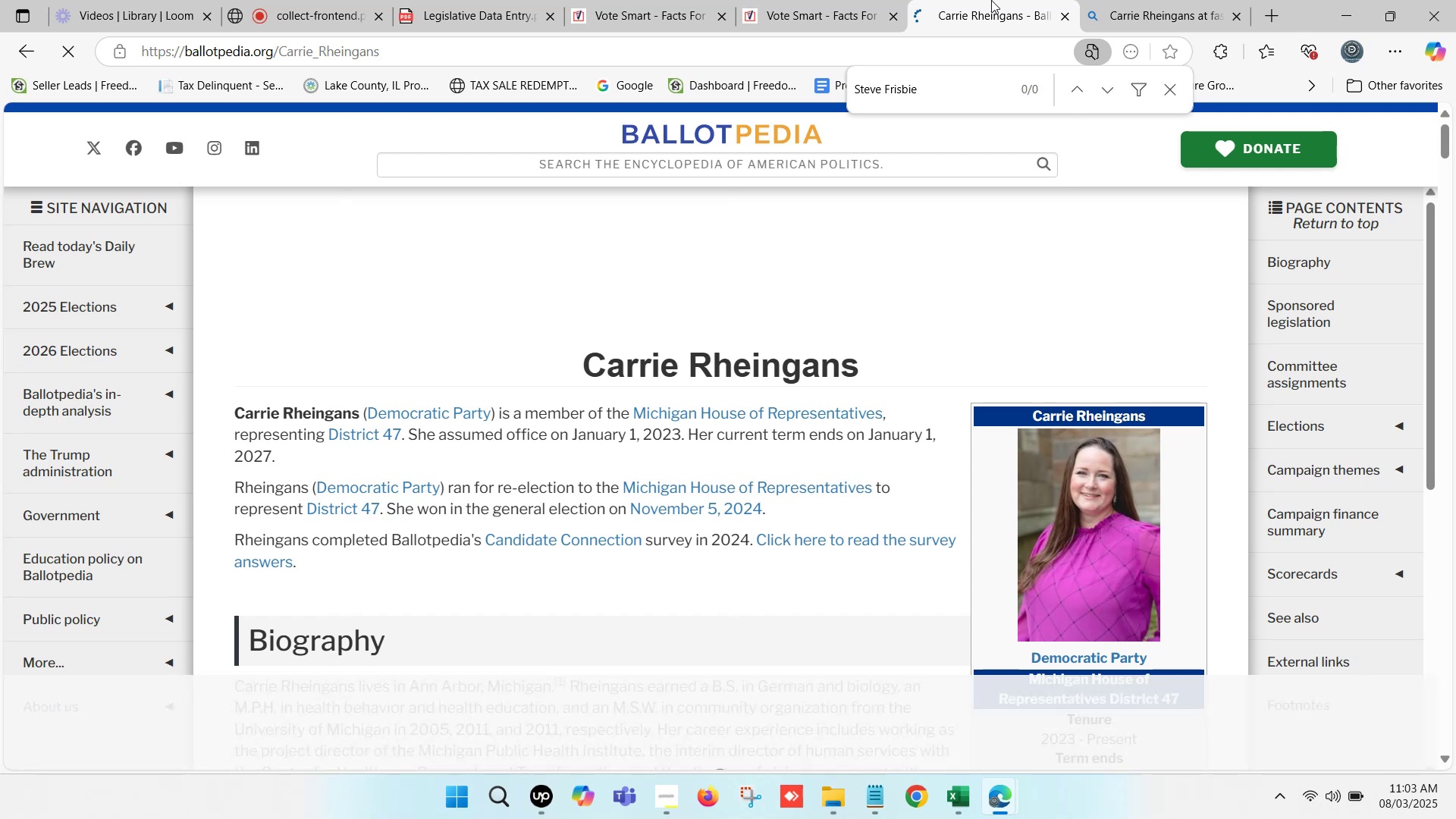 
left_click([1172, 0])
 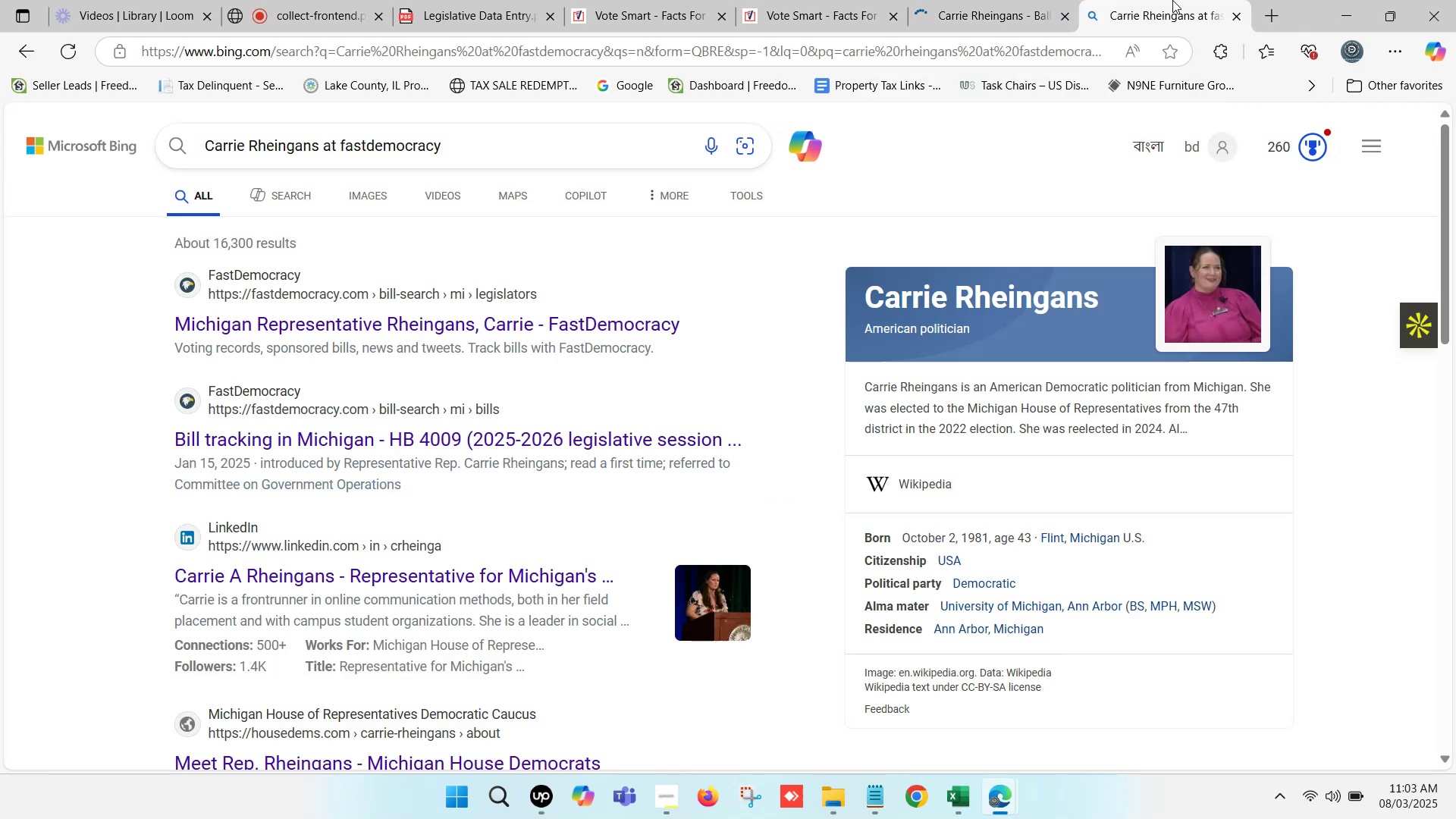 
key(Control+F)
 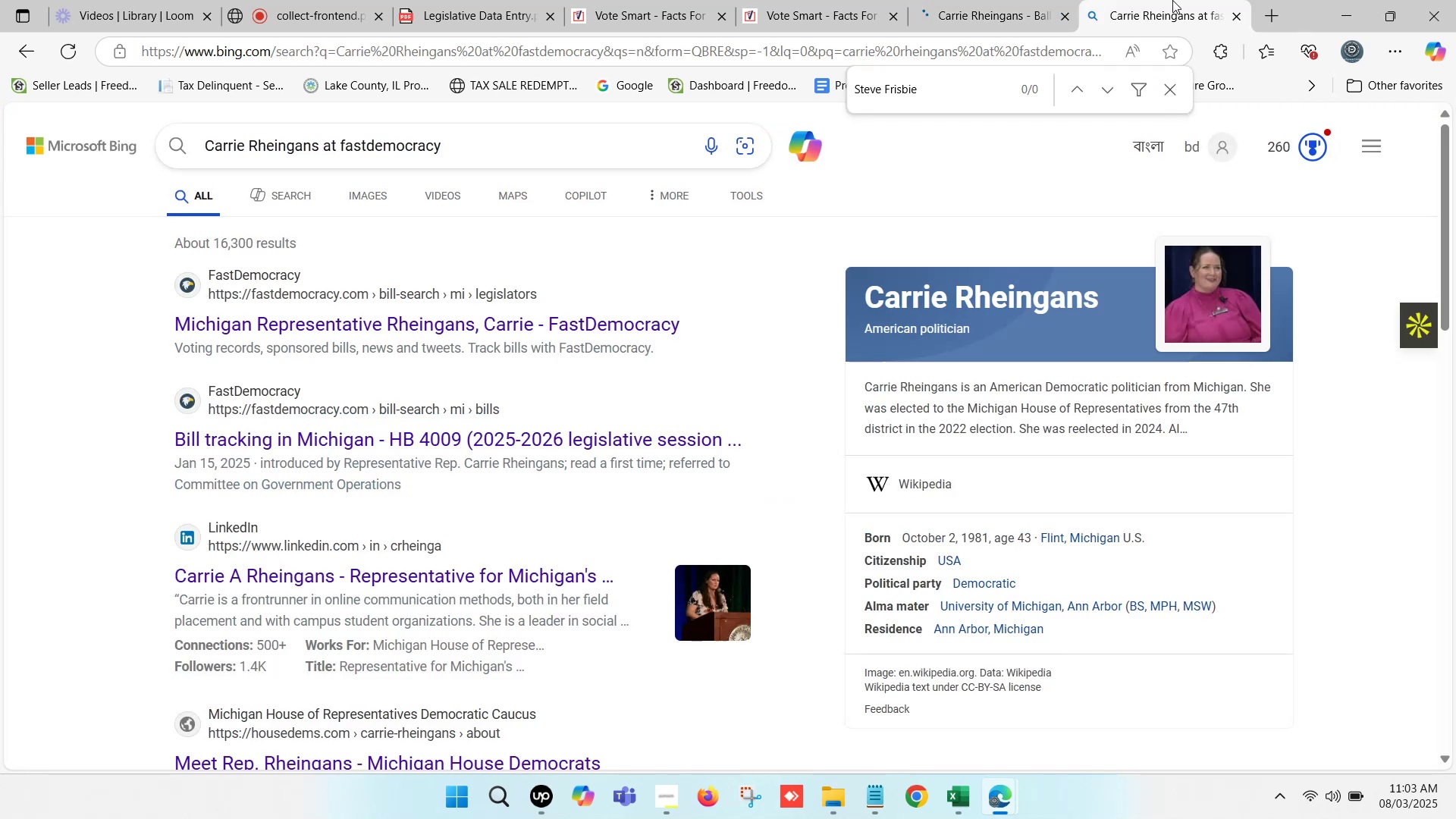 
key(Control+V)
 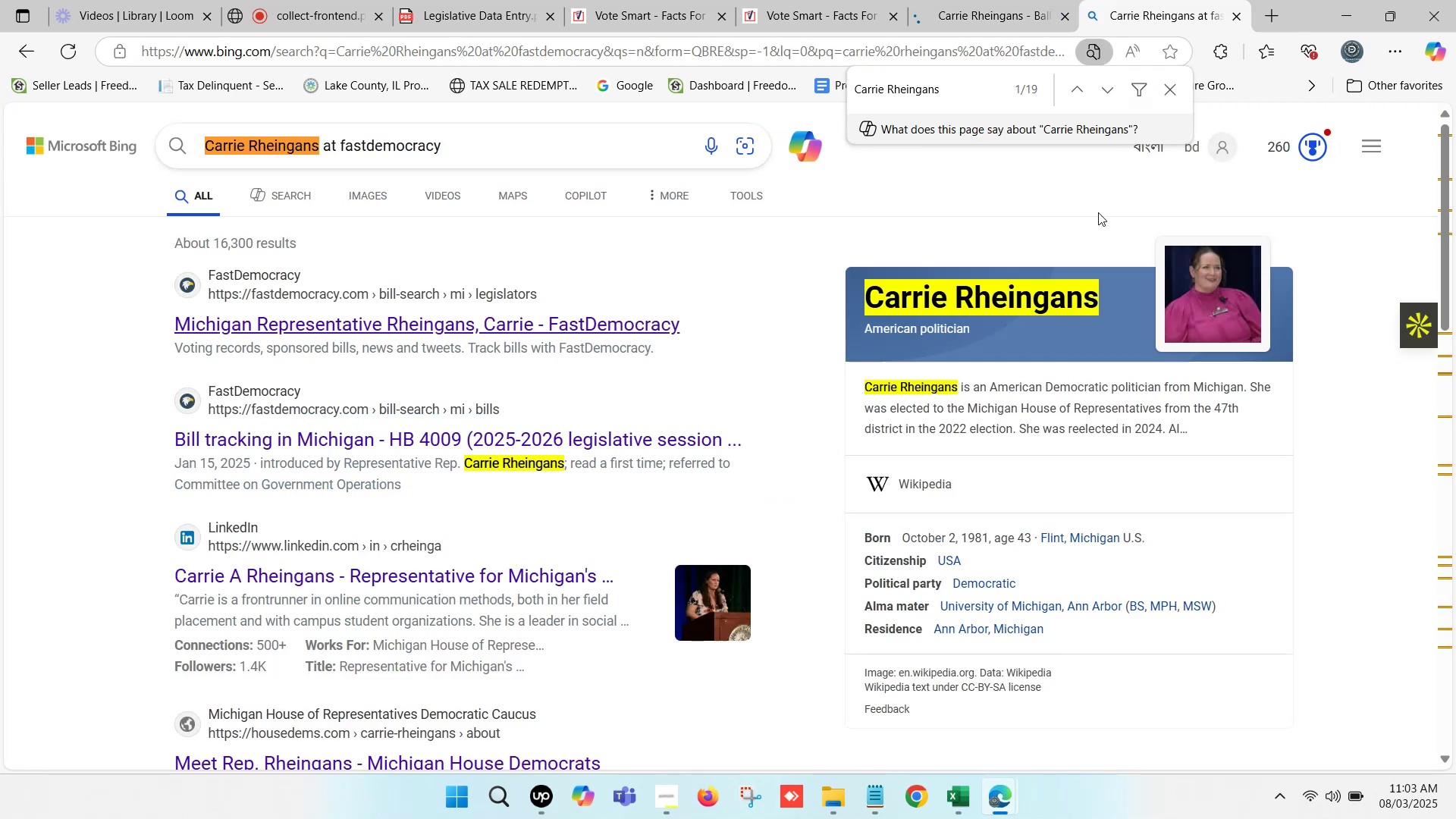 
hold_key(key=ControlLeft, duration=1.19)
left_click([554, 322])
 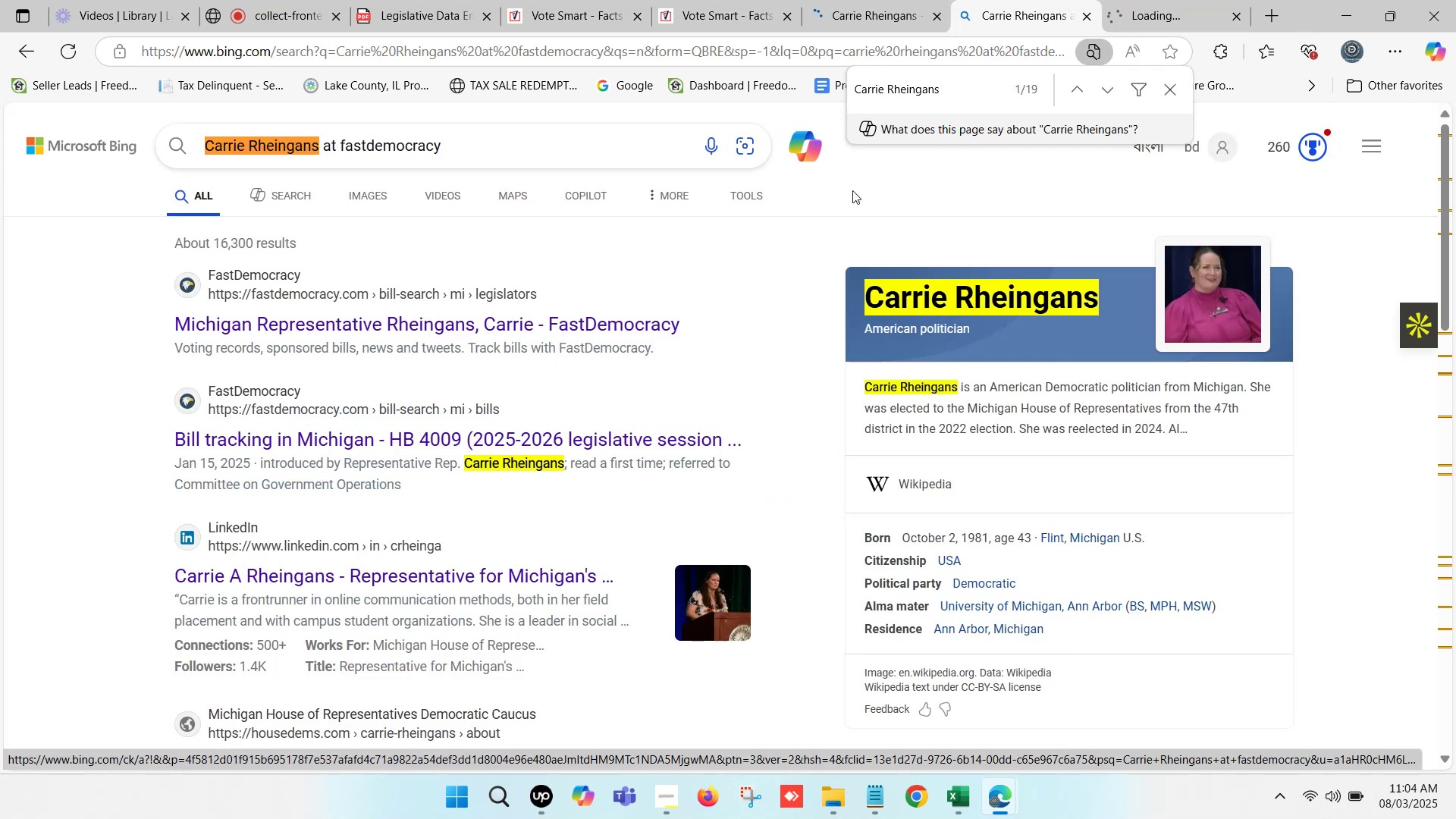 
double_click([877, 0])
 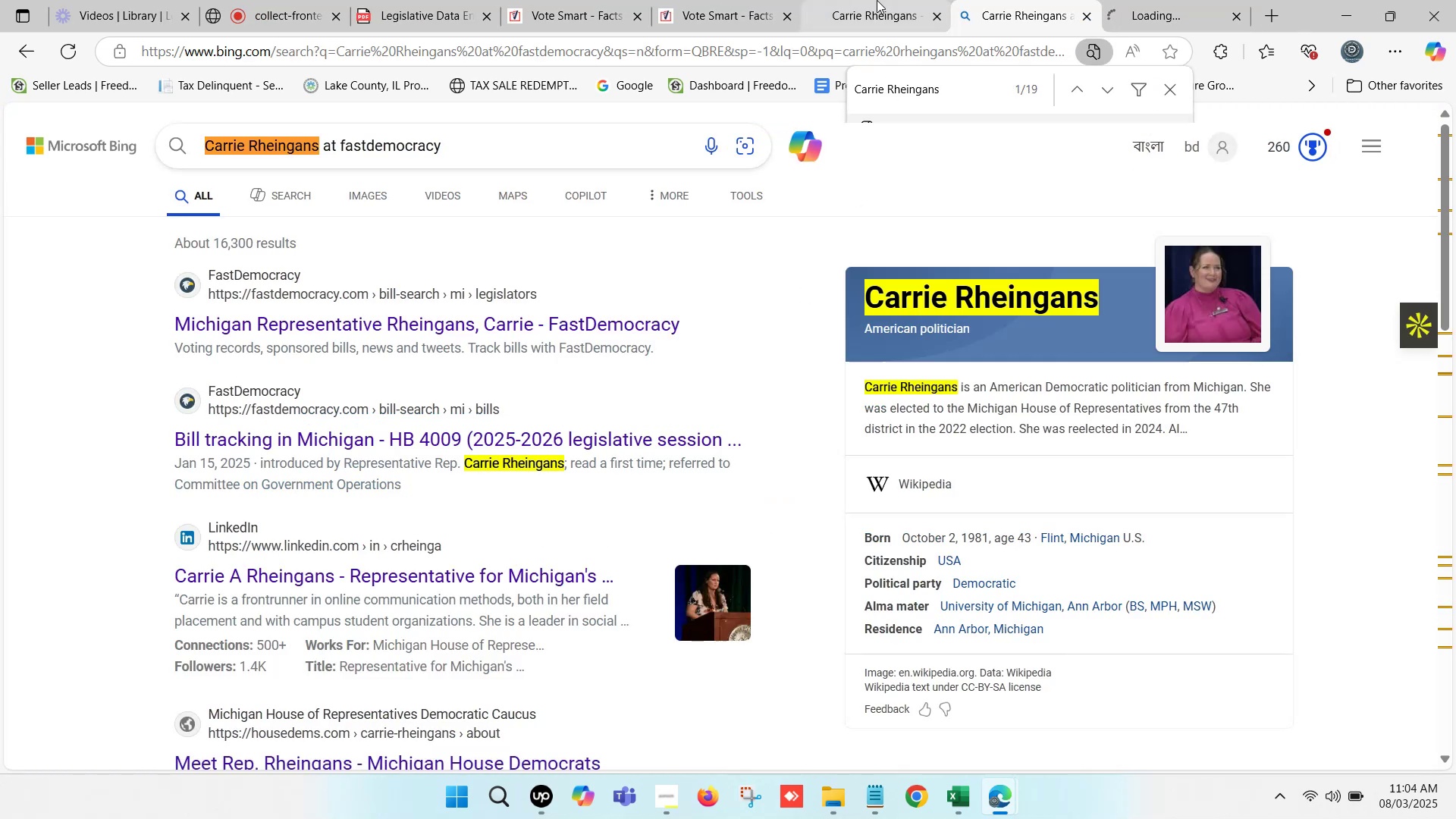 
triple_click([877, 0])
 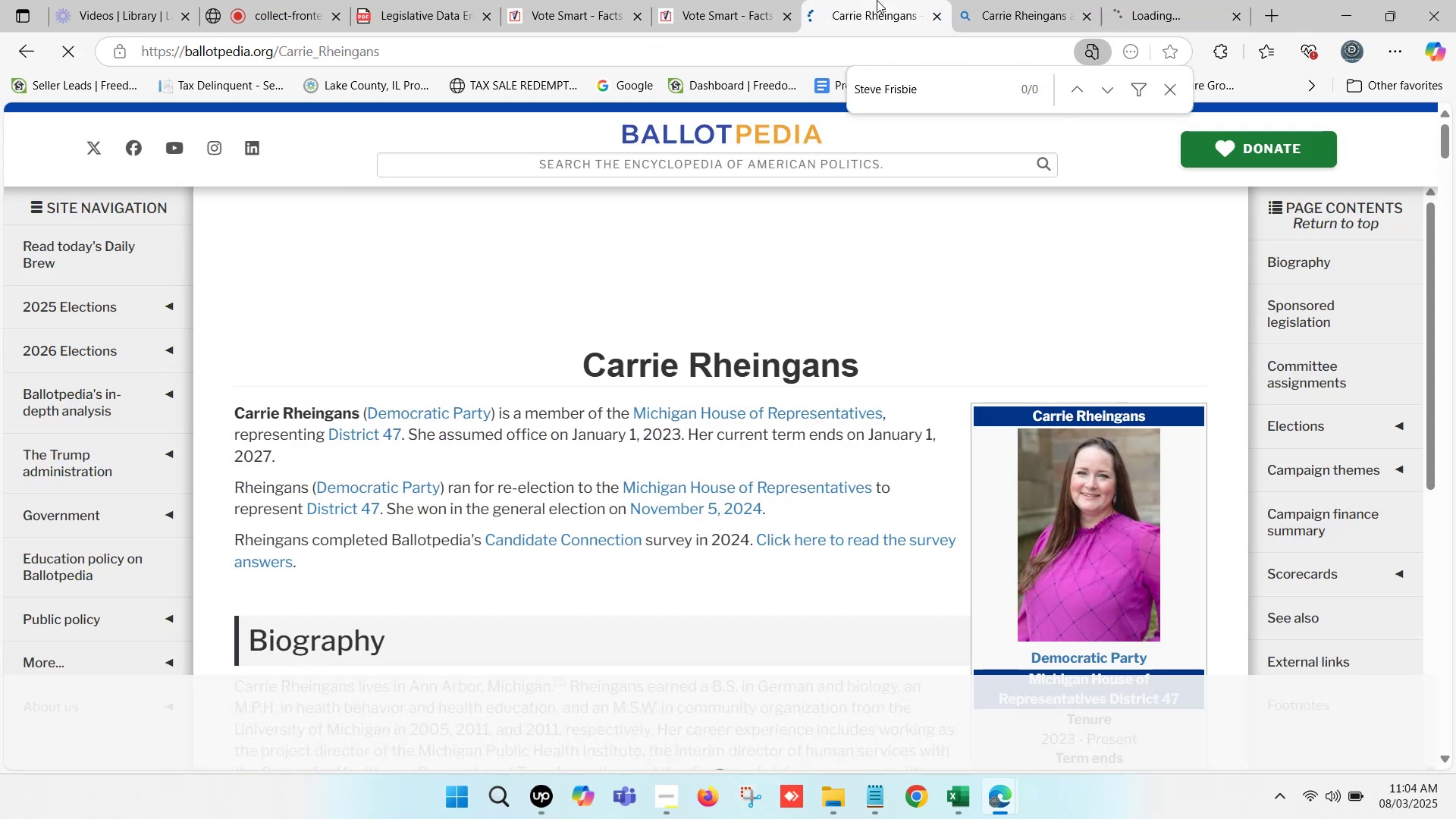 
key(Control+F)
 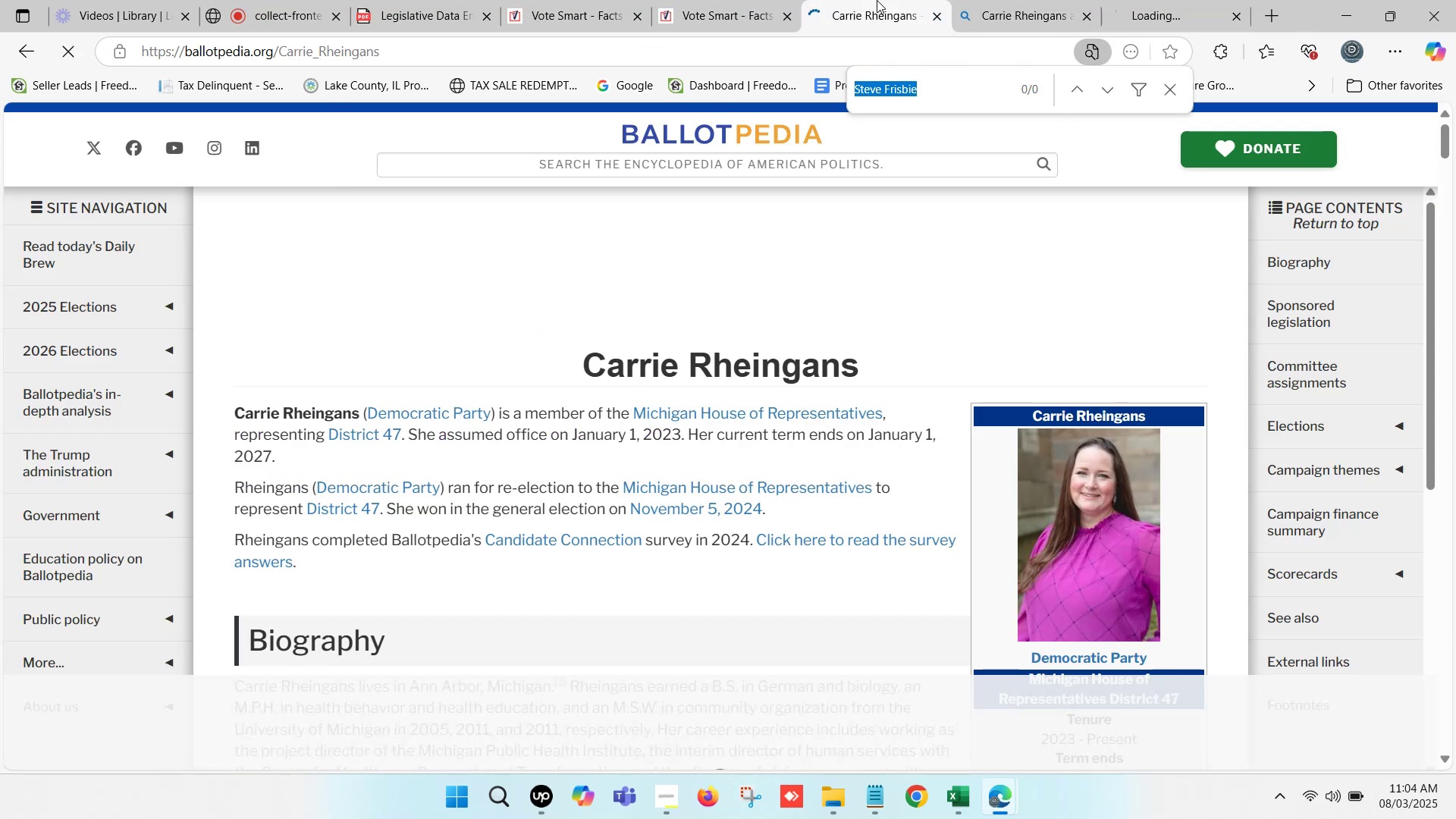 
key(Control+V)
 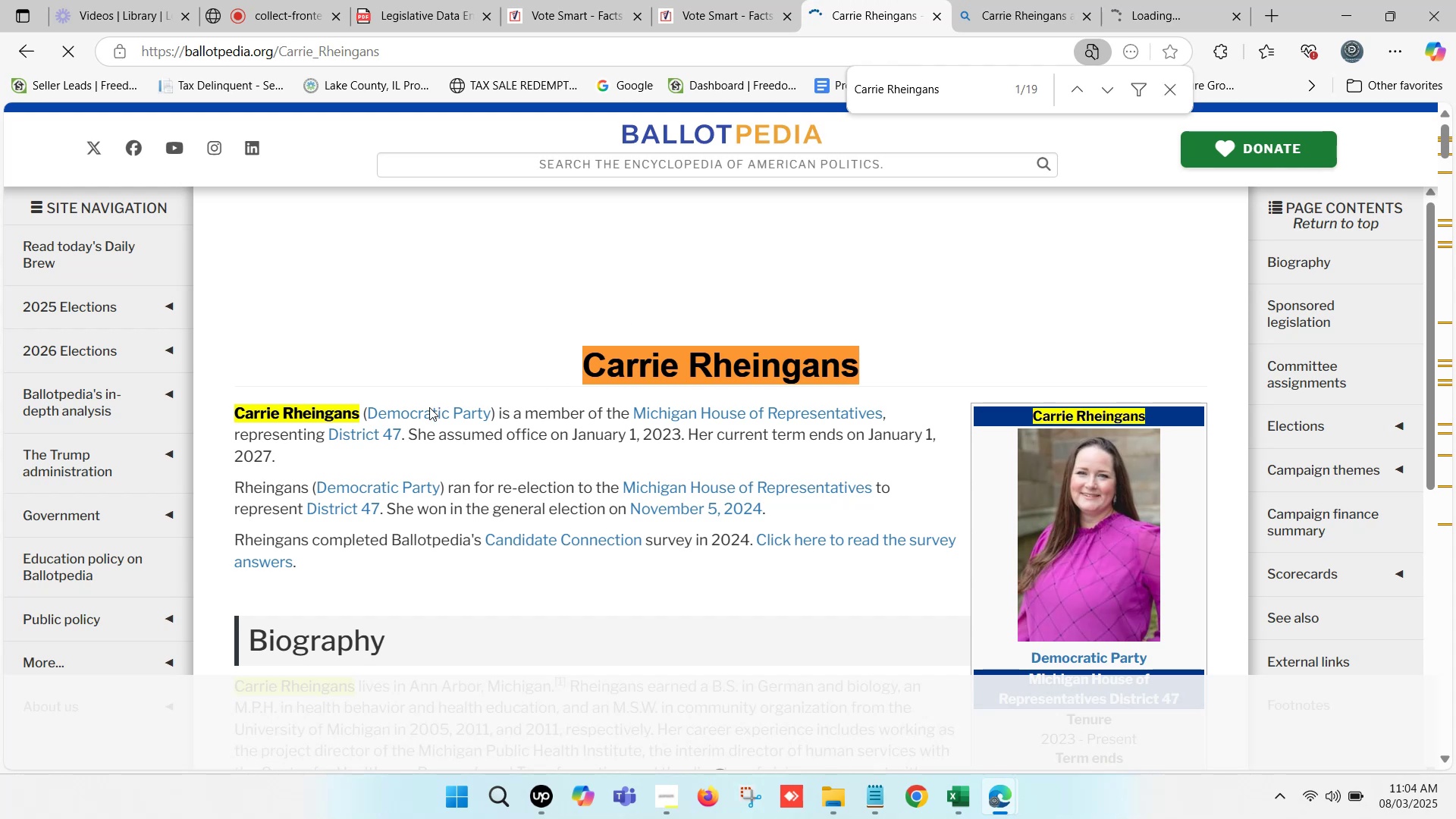 
scroll: coordinate [586, 374], scroll_direction: down, amount: 1.0
 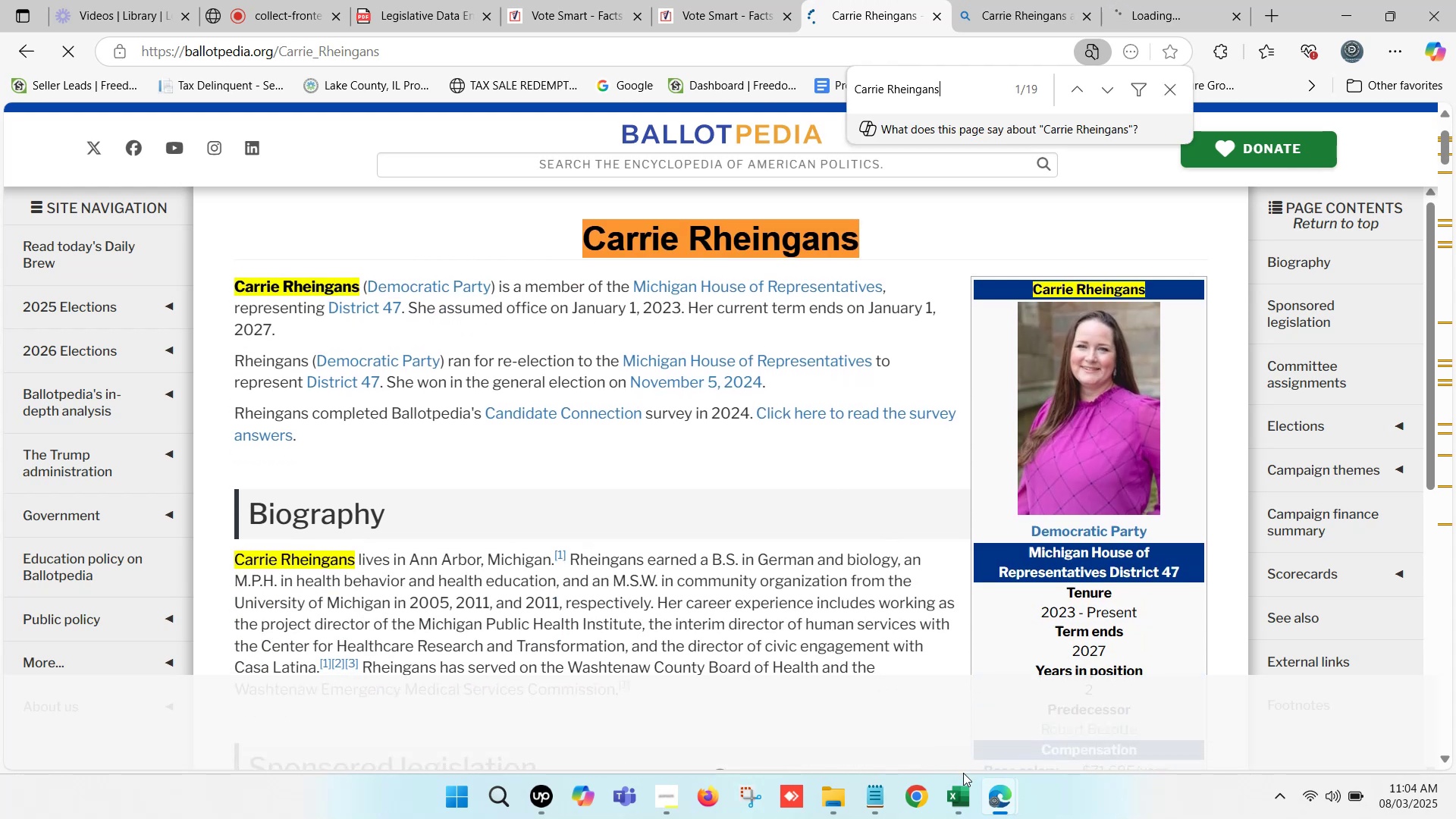 
left_click([963, 795])
 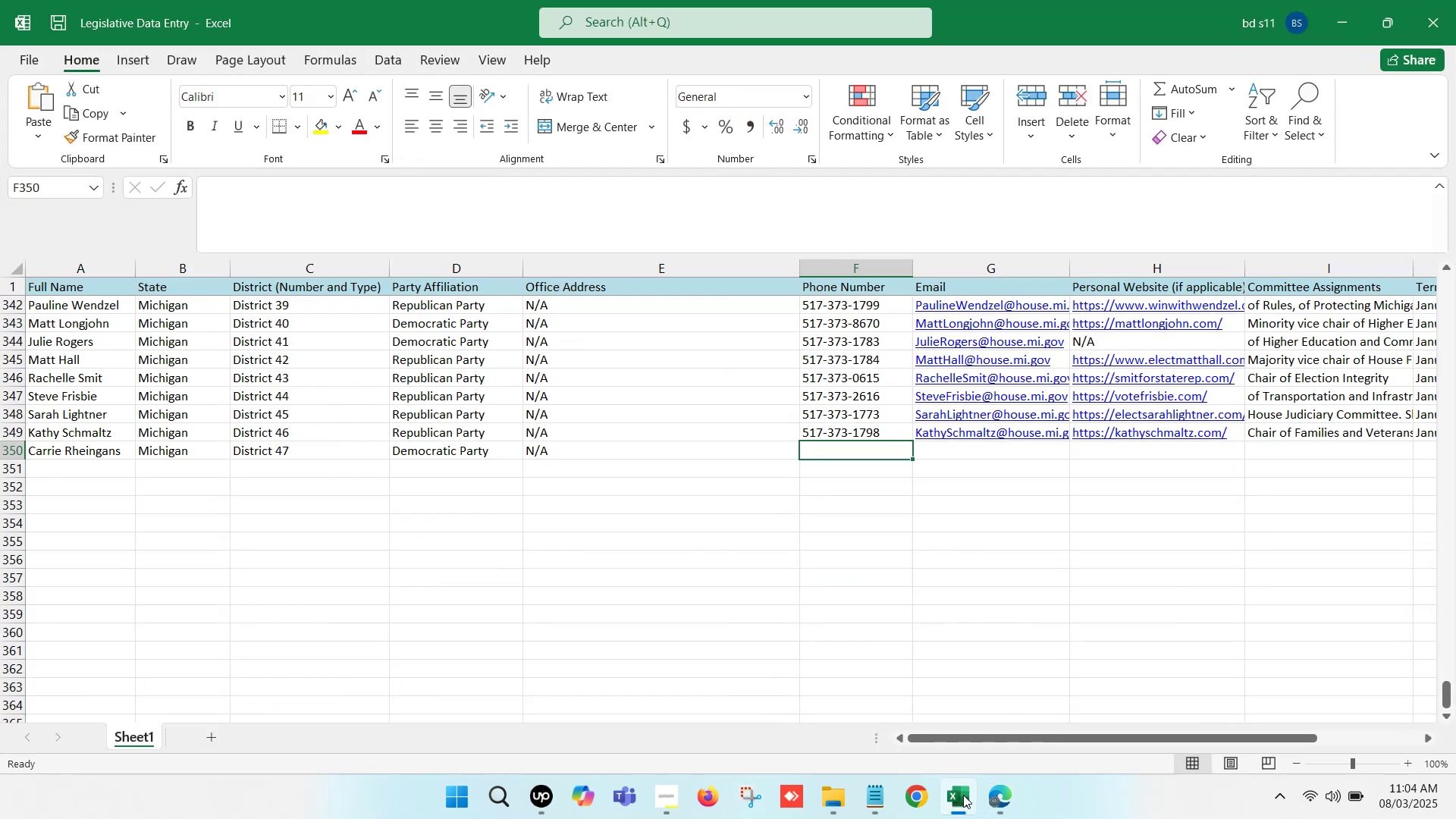 
left_click([963, 795])
 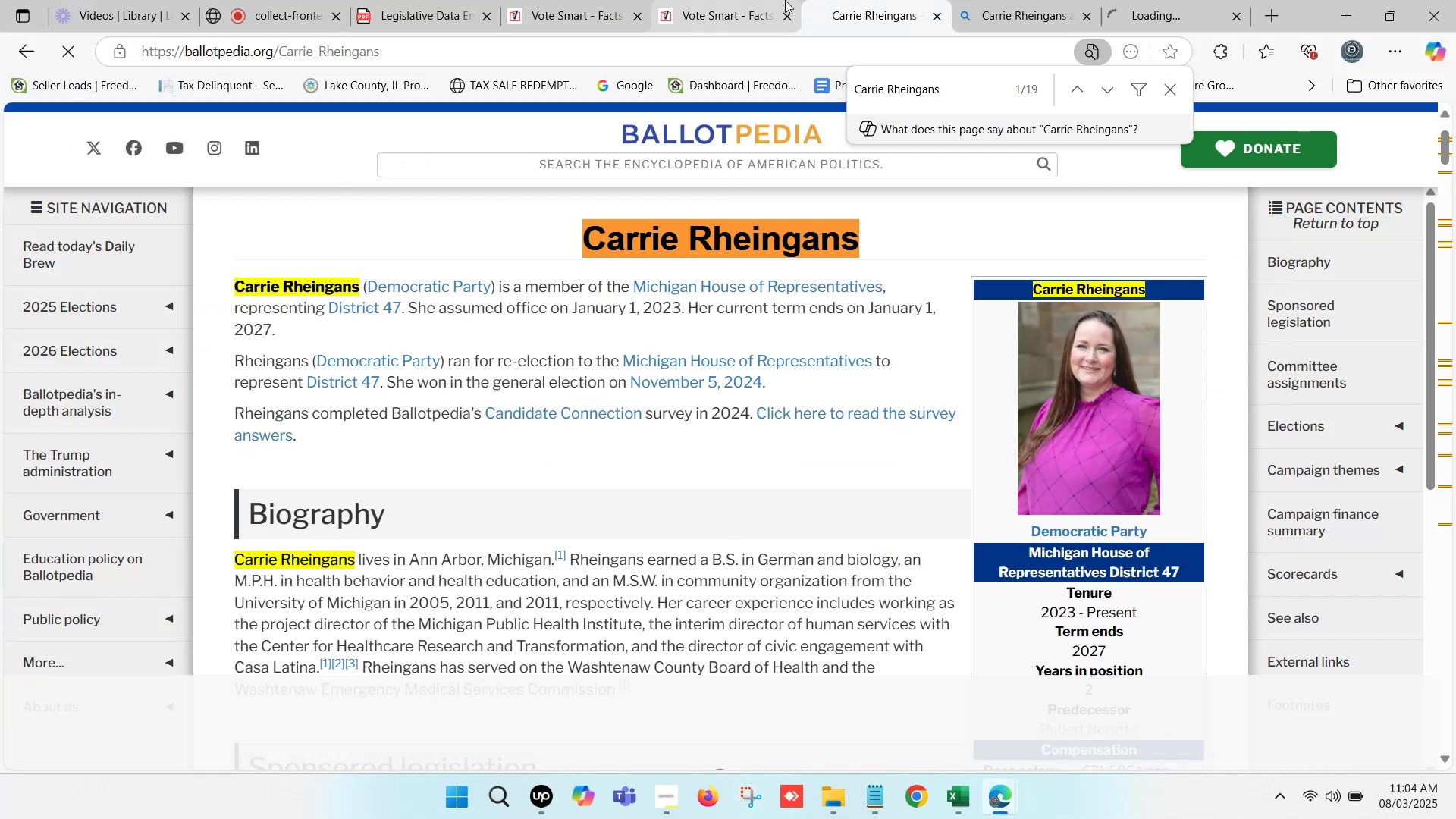 
left_click([609, 0])
 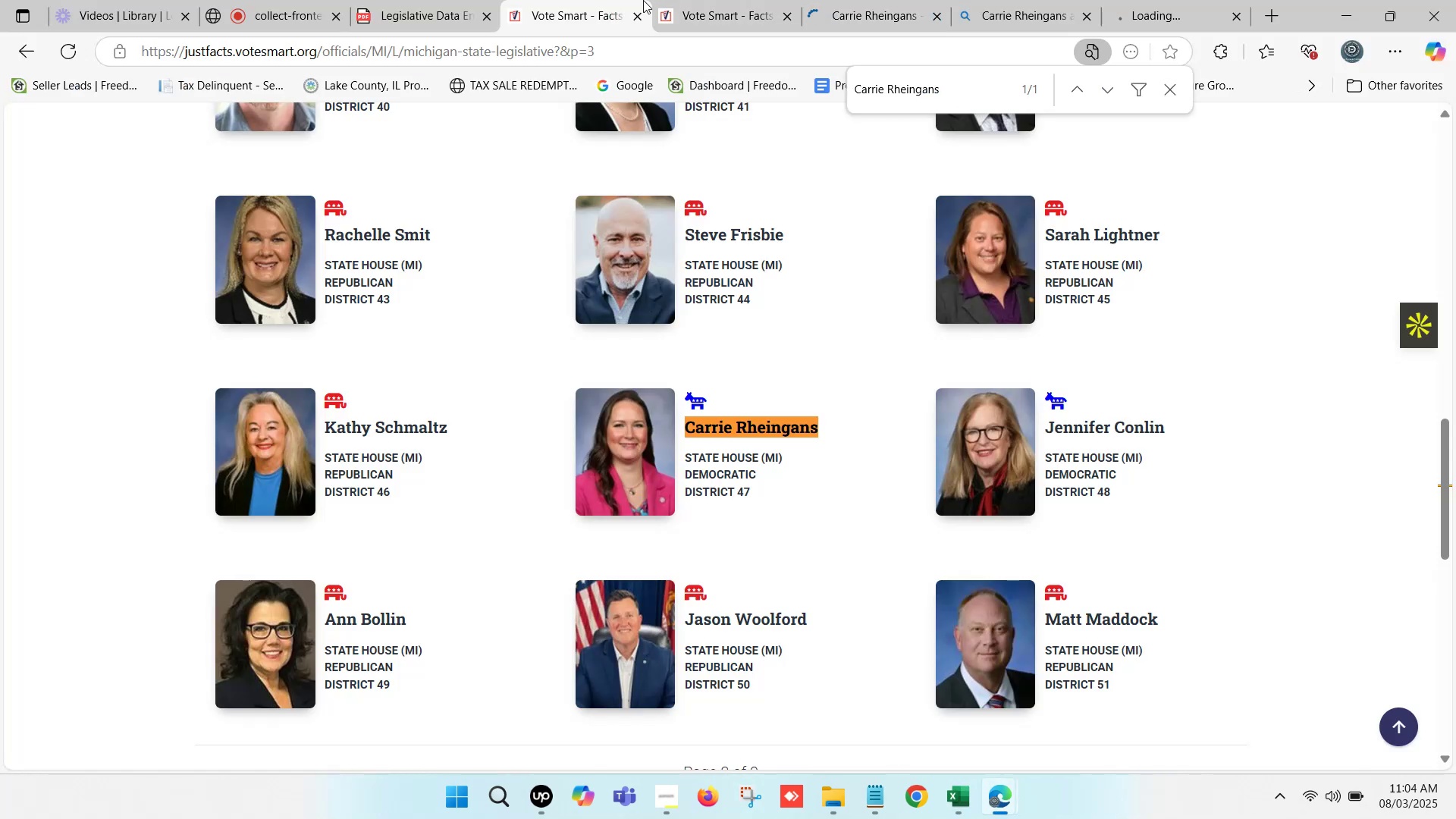 
left_click([688, 0])
 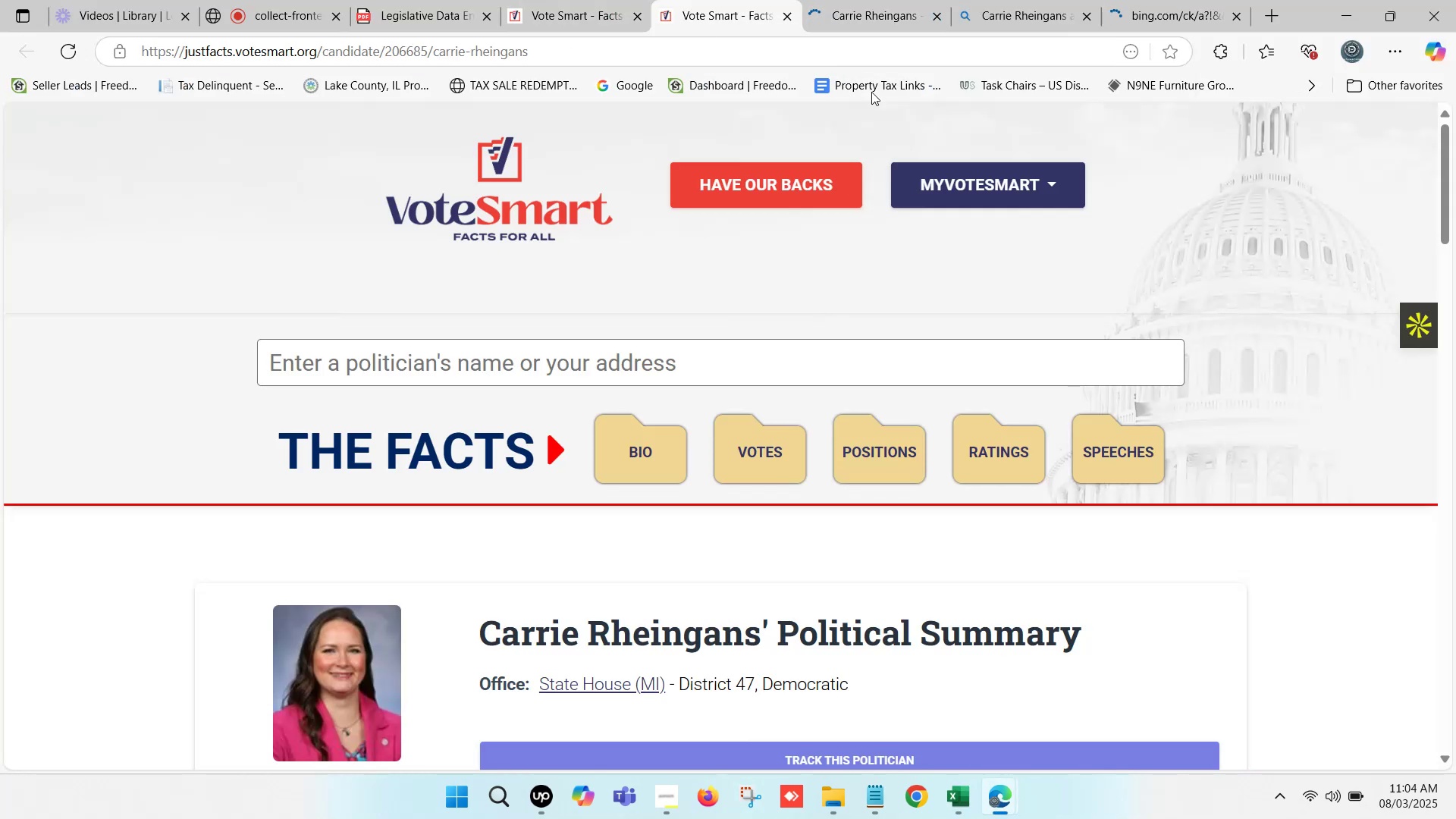 
left_click([893, 0])
 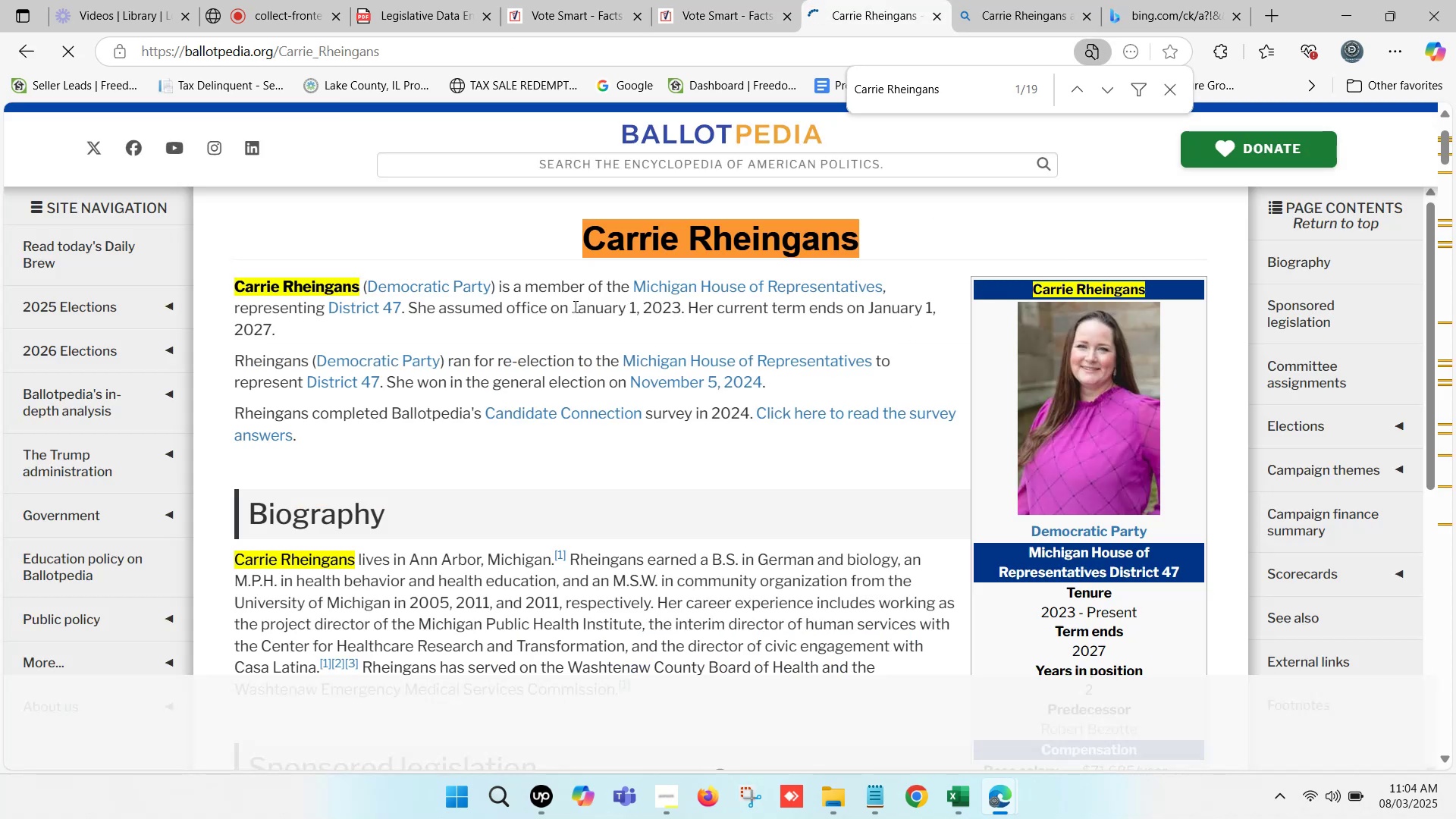 
left_click_drag(start_coordinate=[575, 306], to_coordinate=[583, 315])
 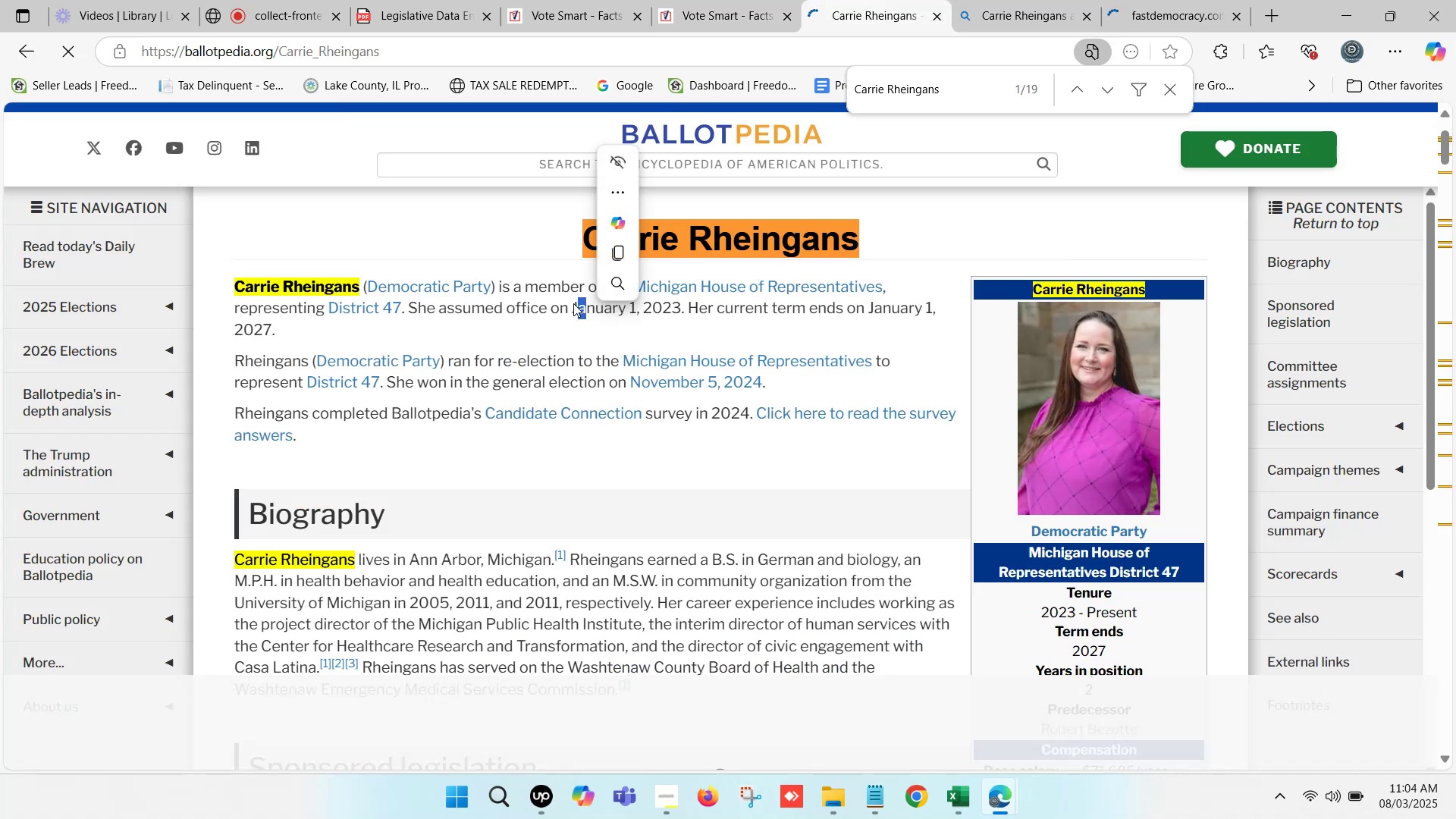 
left_click_drag(start_coordinate=[573, 303], to_coordinate=[587, 322])
 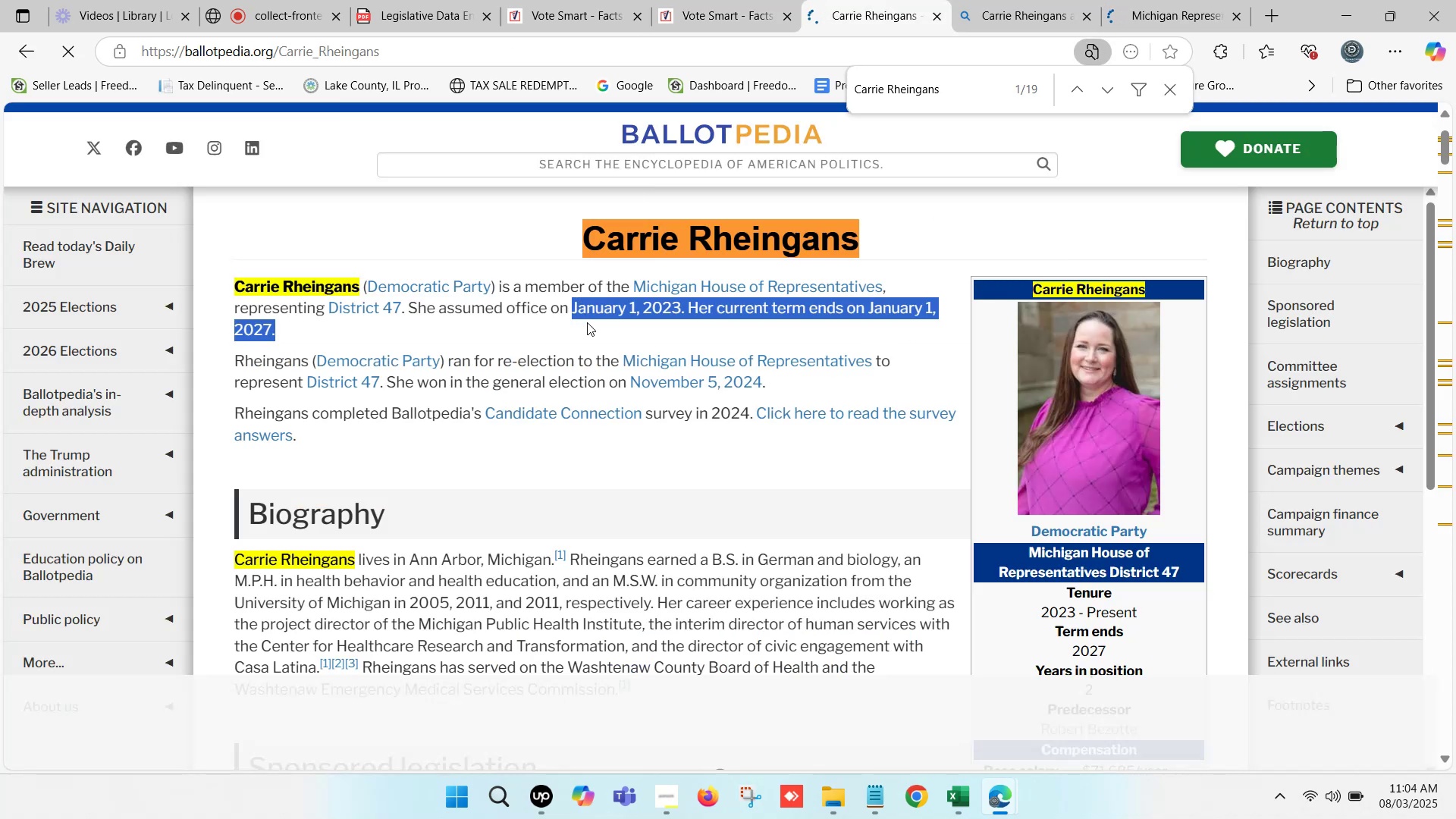 
key(Control+C)
 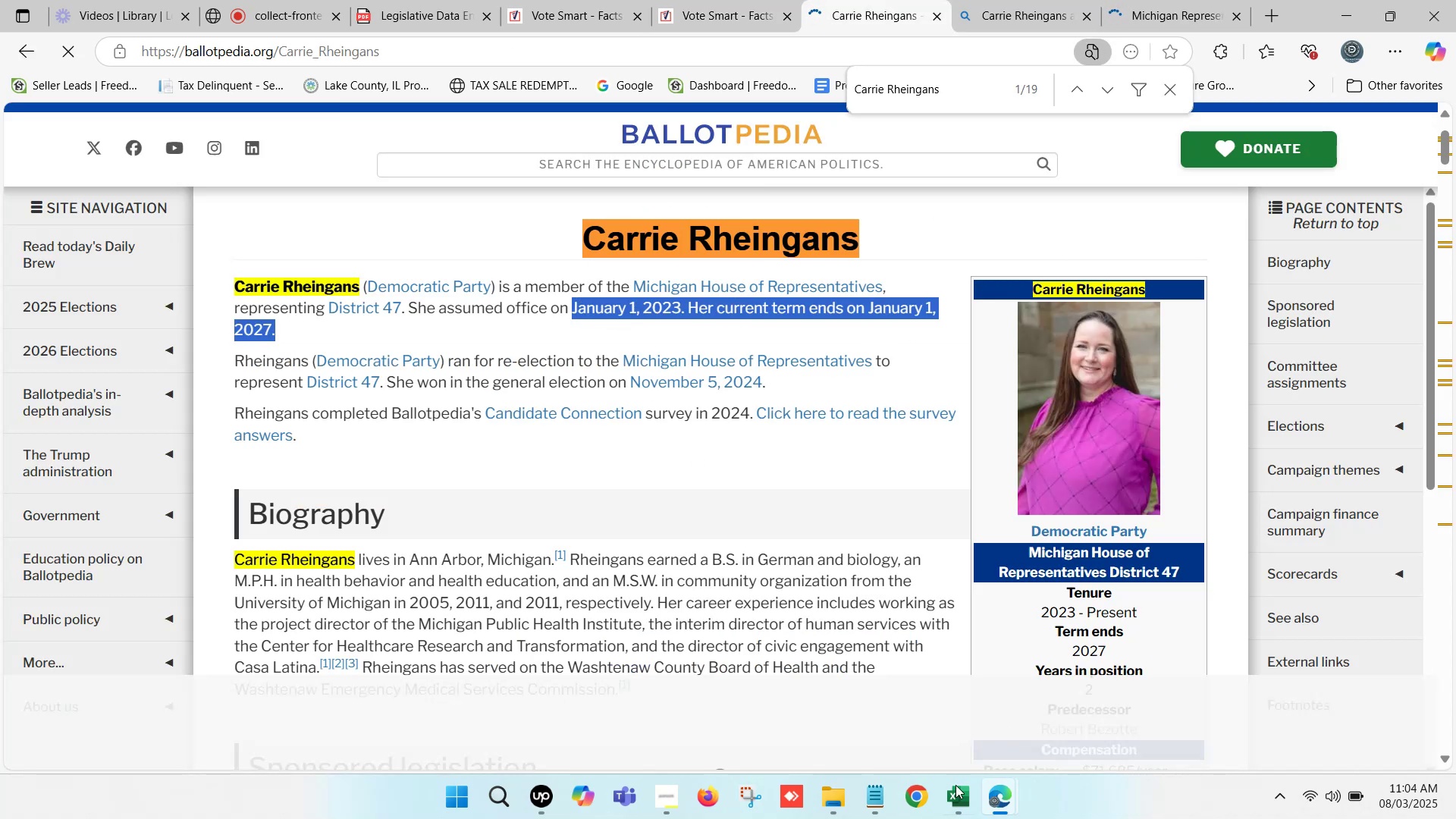 
left_click([954, 815])
 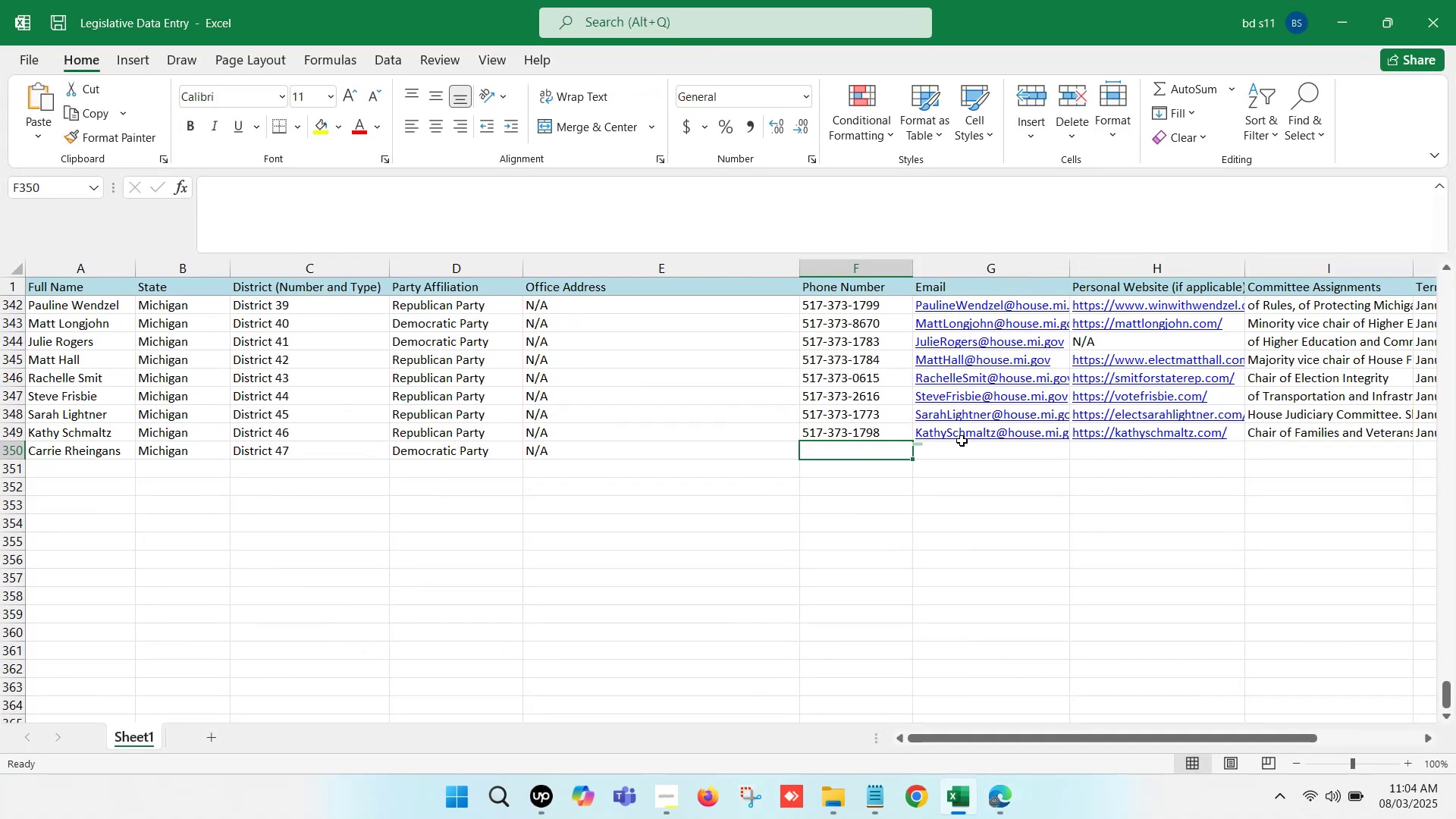 
left_click([991, 447])
 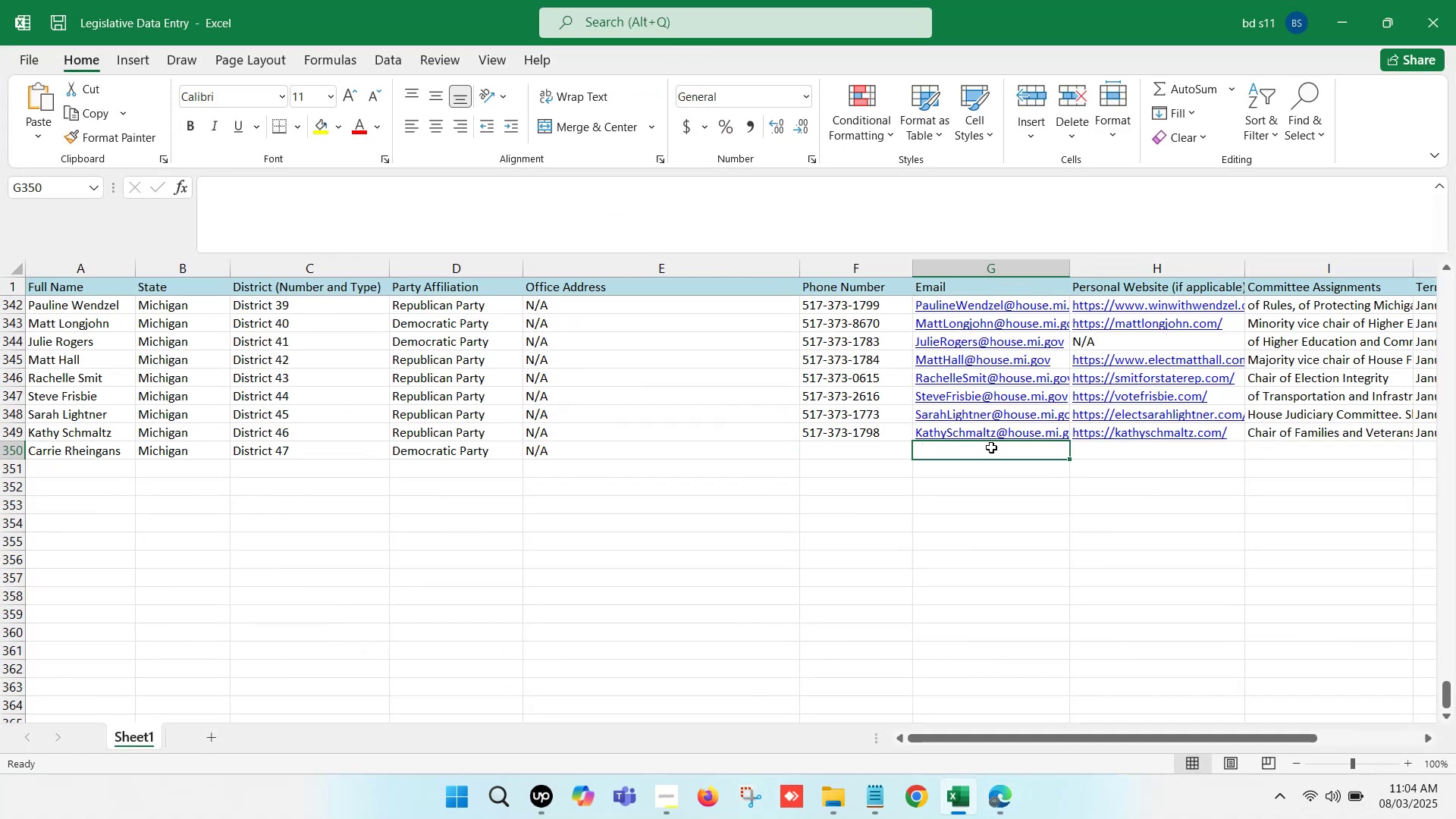 
key(ArrowRight)
 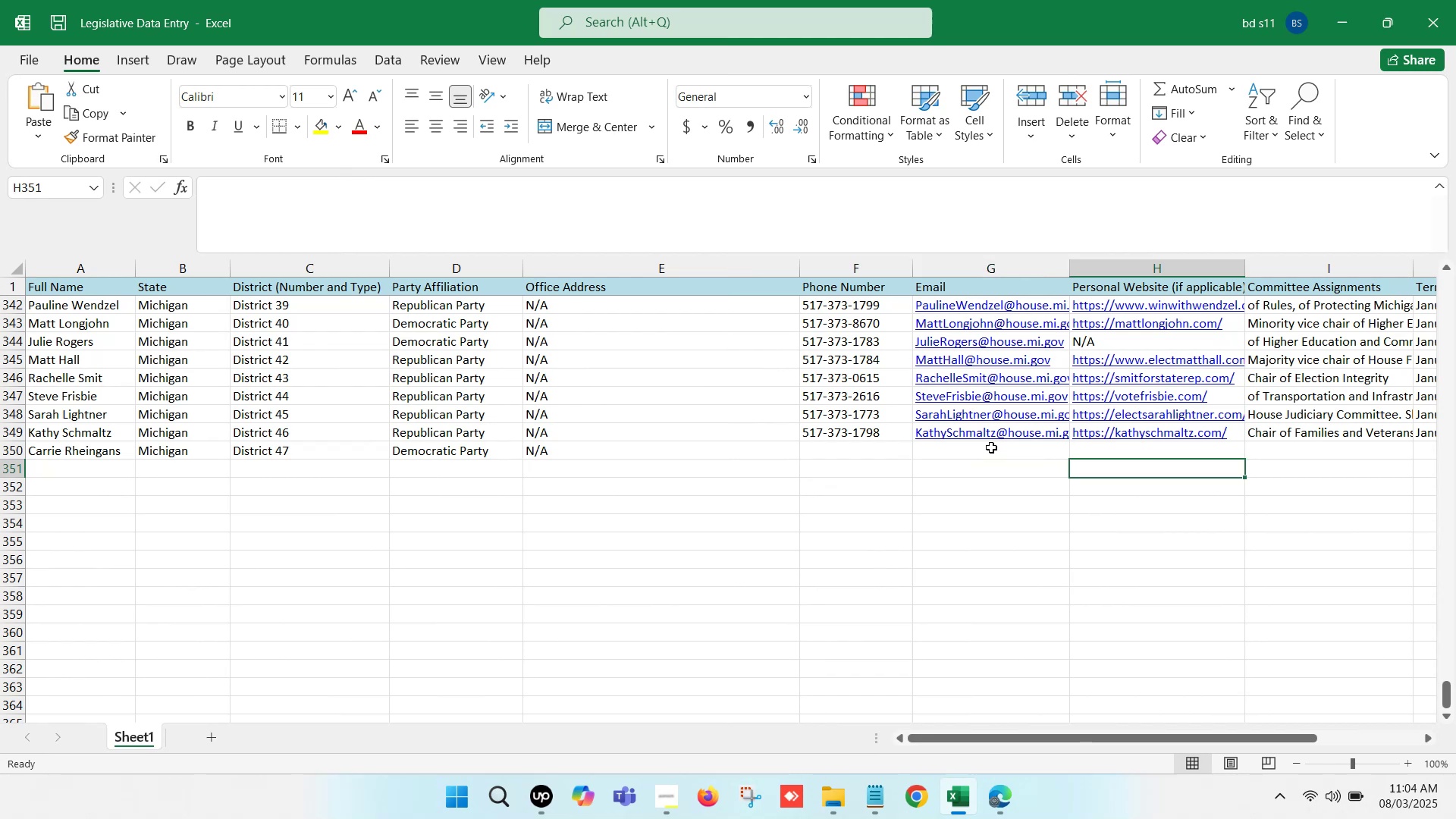 
key(ArrowDown)
 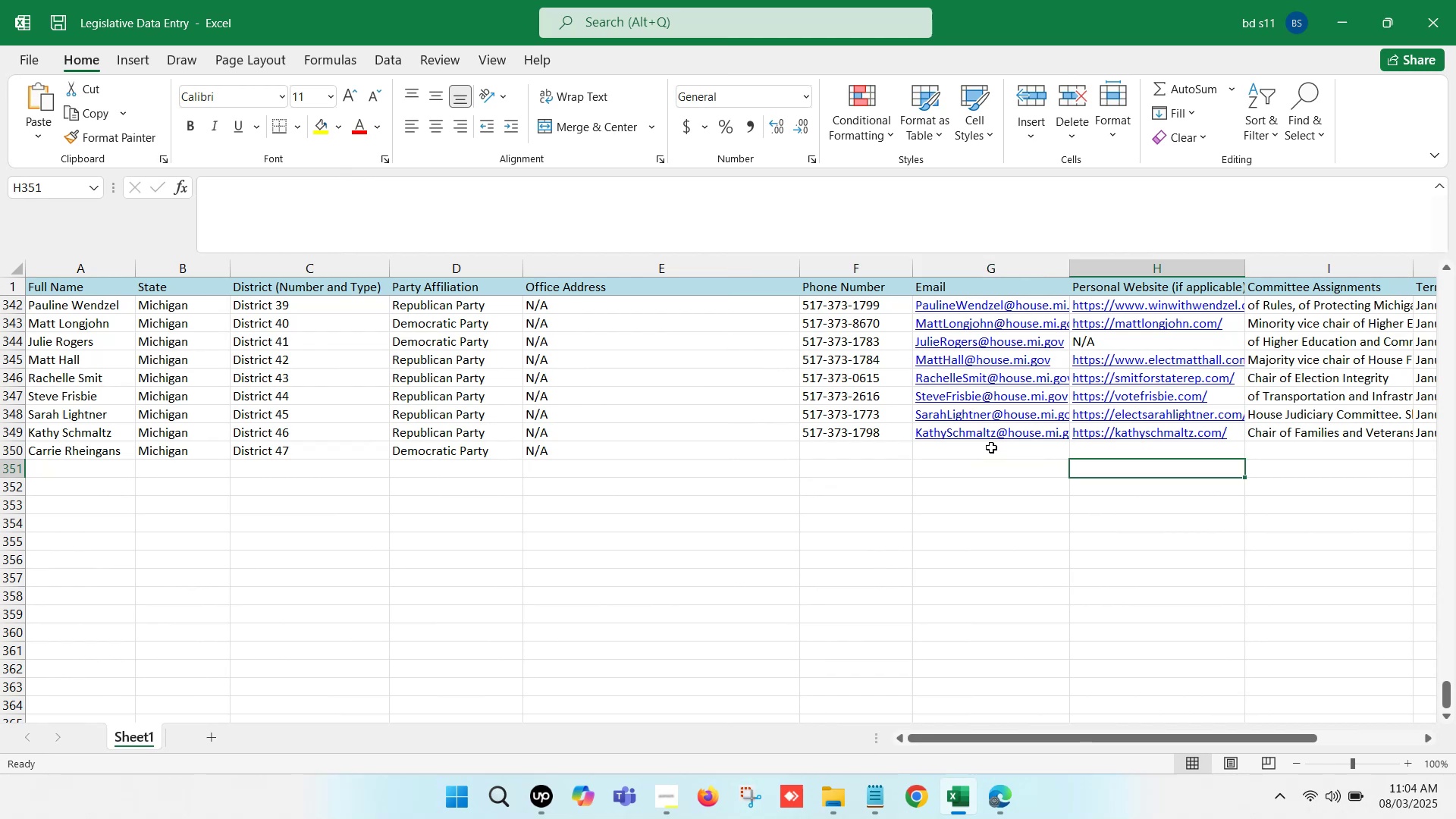 
key(ArrowRight)
 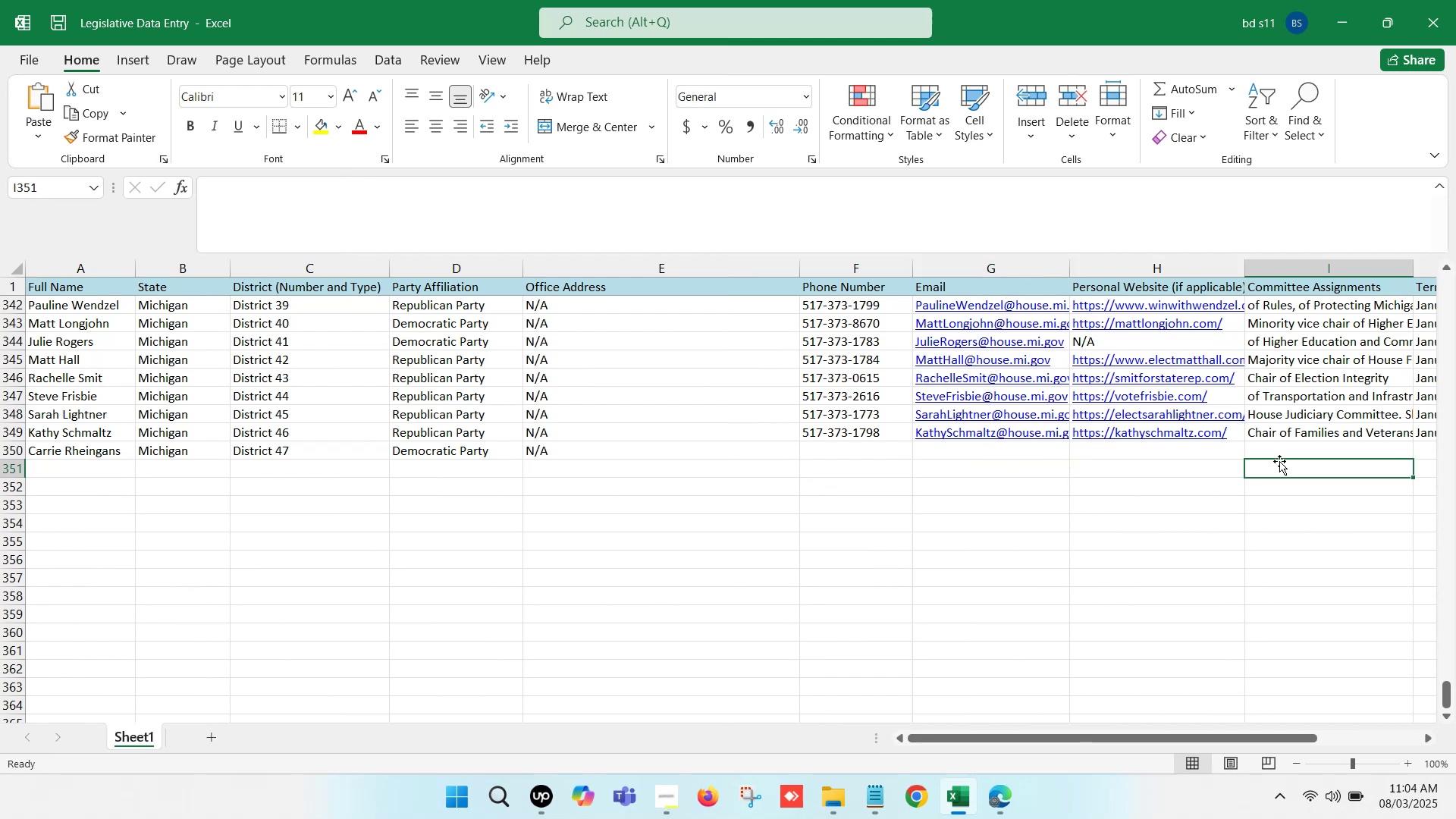 
left_click([1288, 450])
 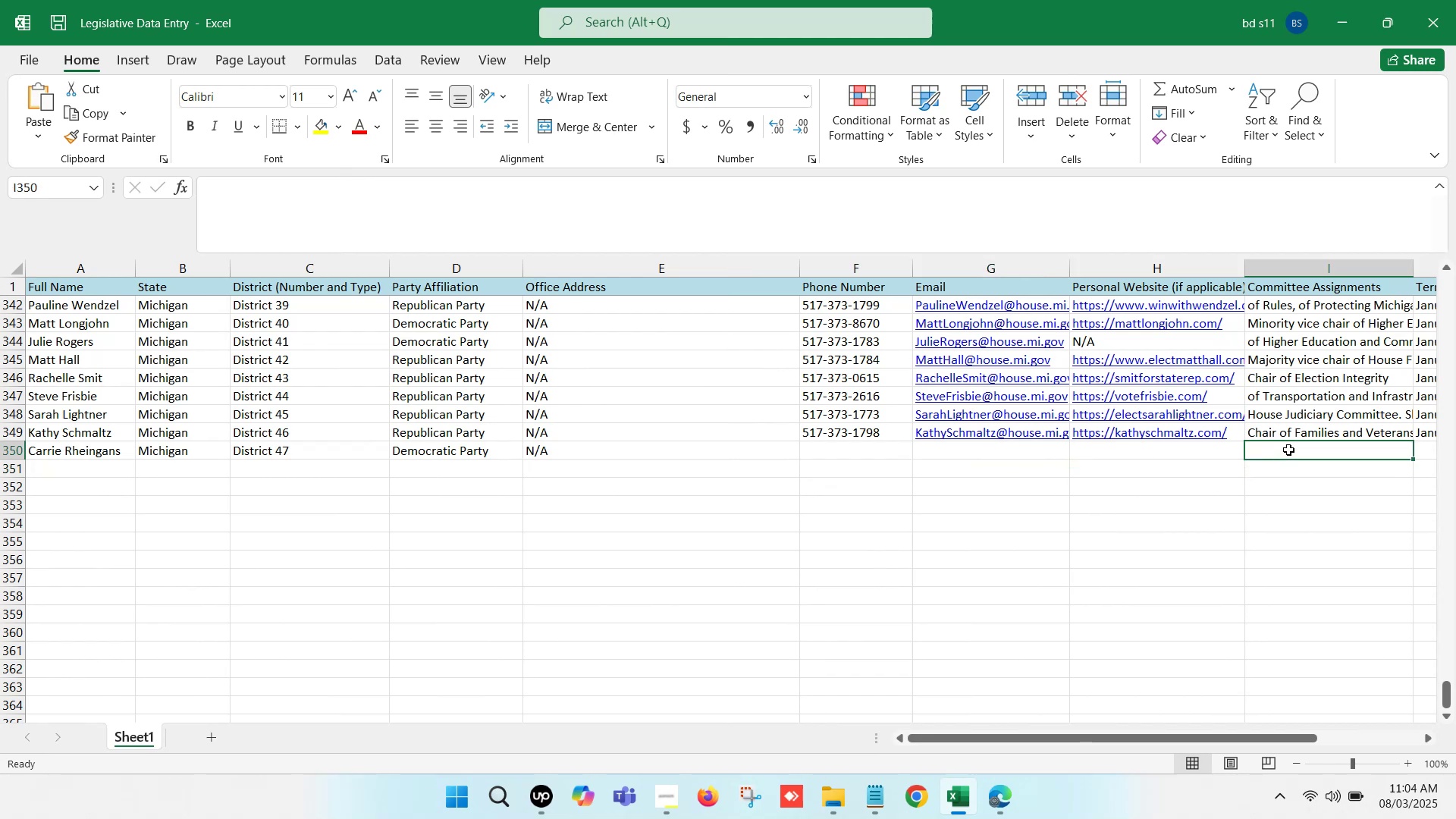 
key(ArrowRight)
 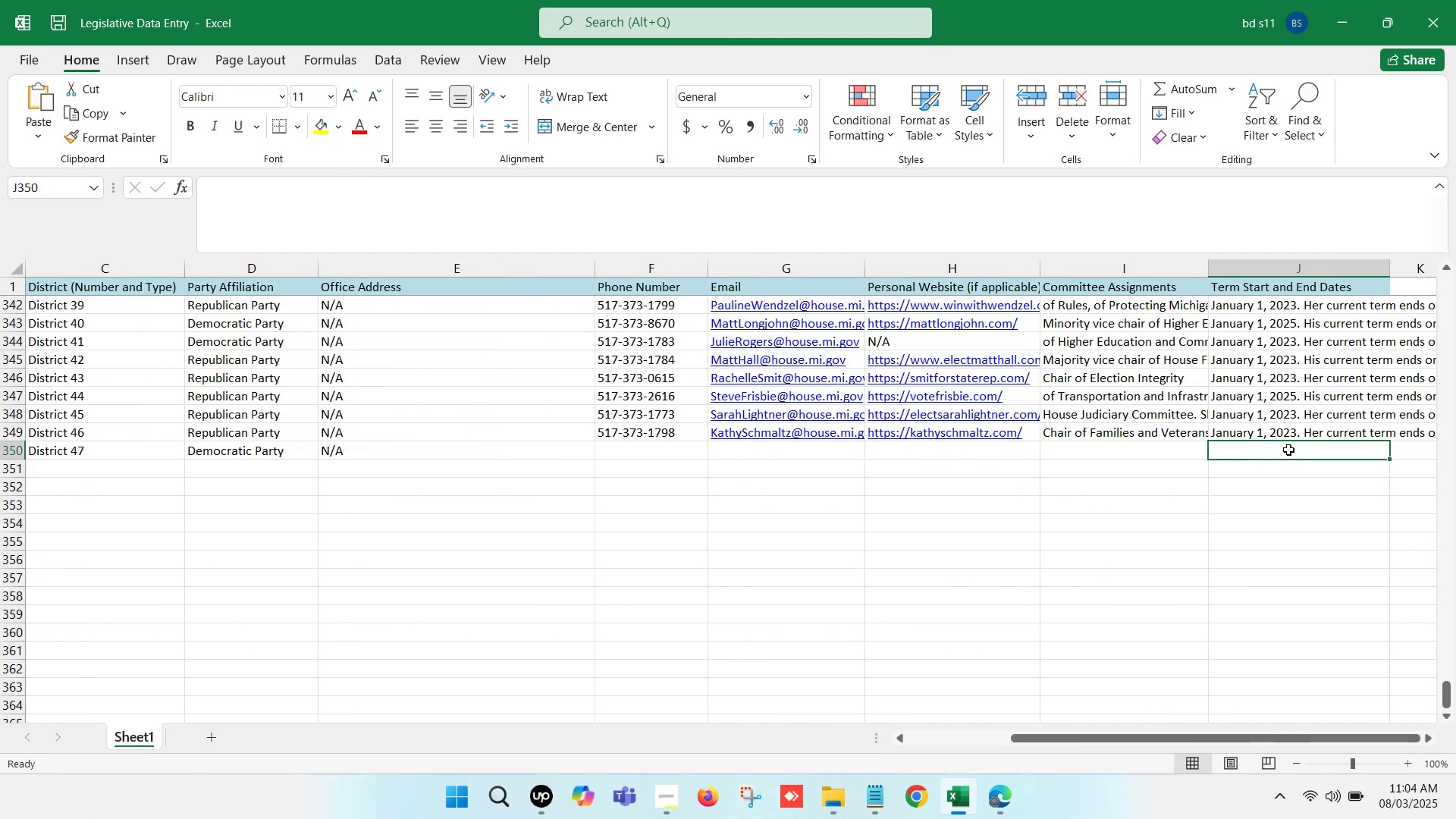 
double_click([1288, 450])
 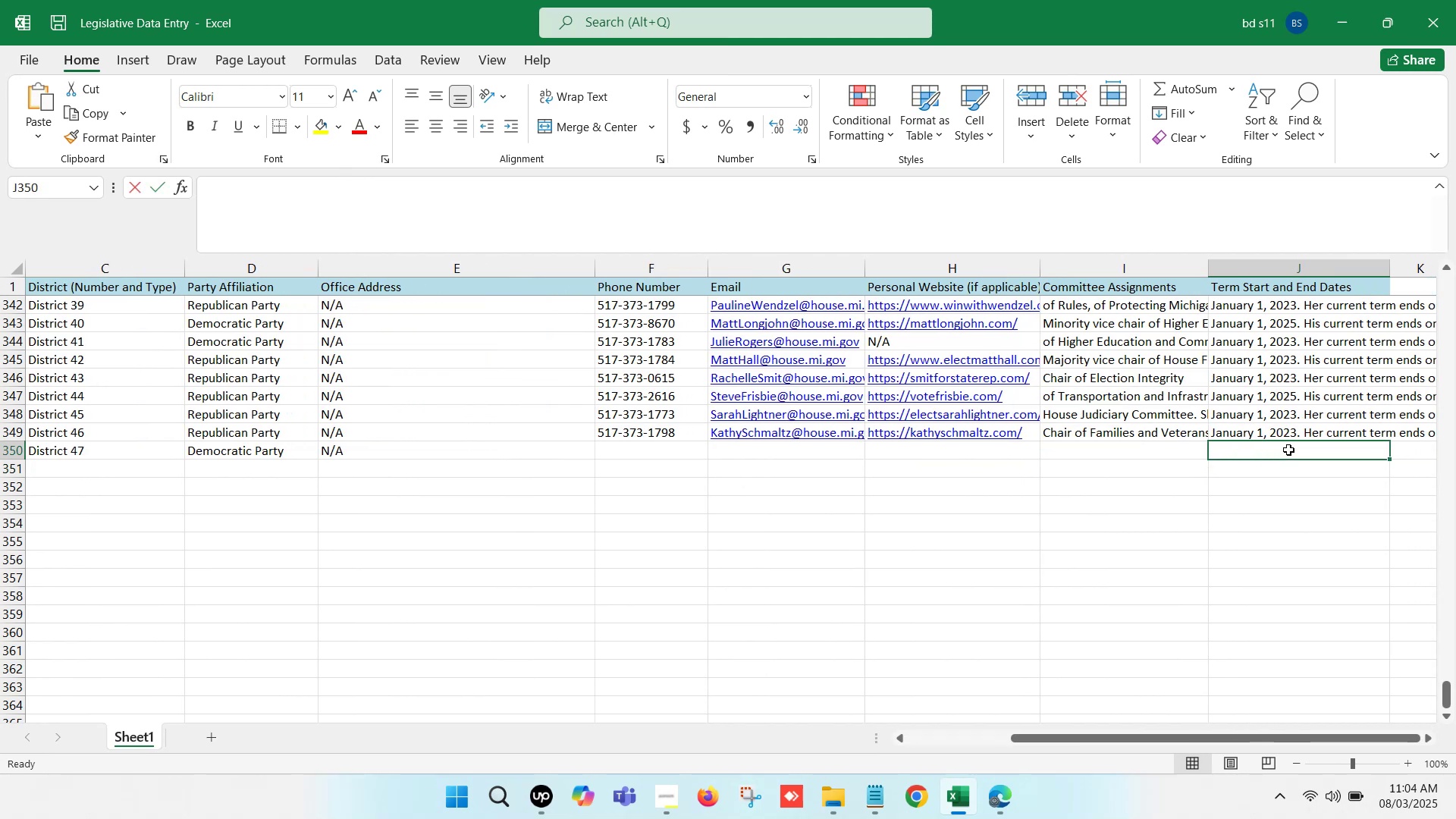 
key(Control+V)
 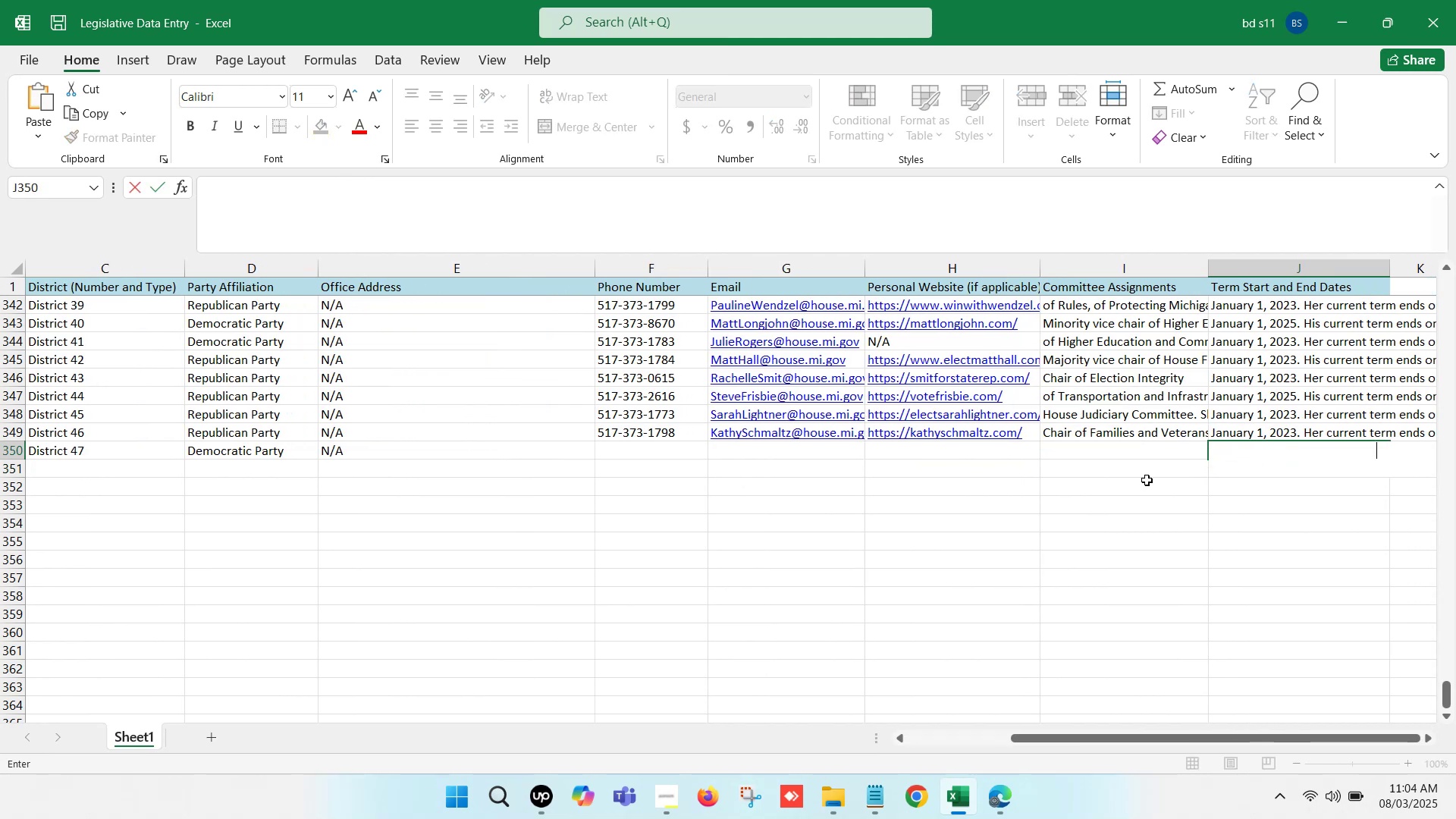 
left_click([1112, 486])
 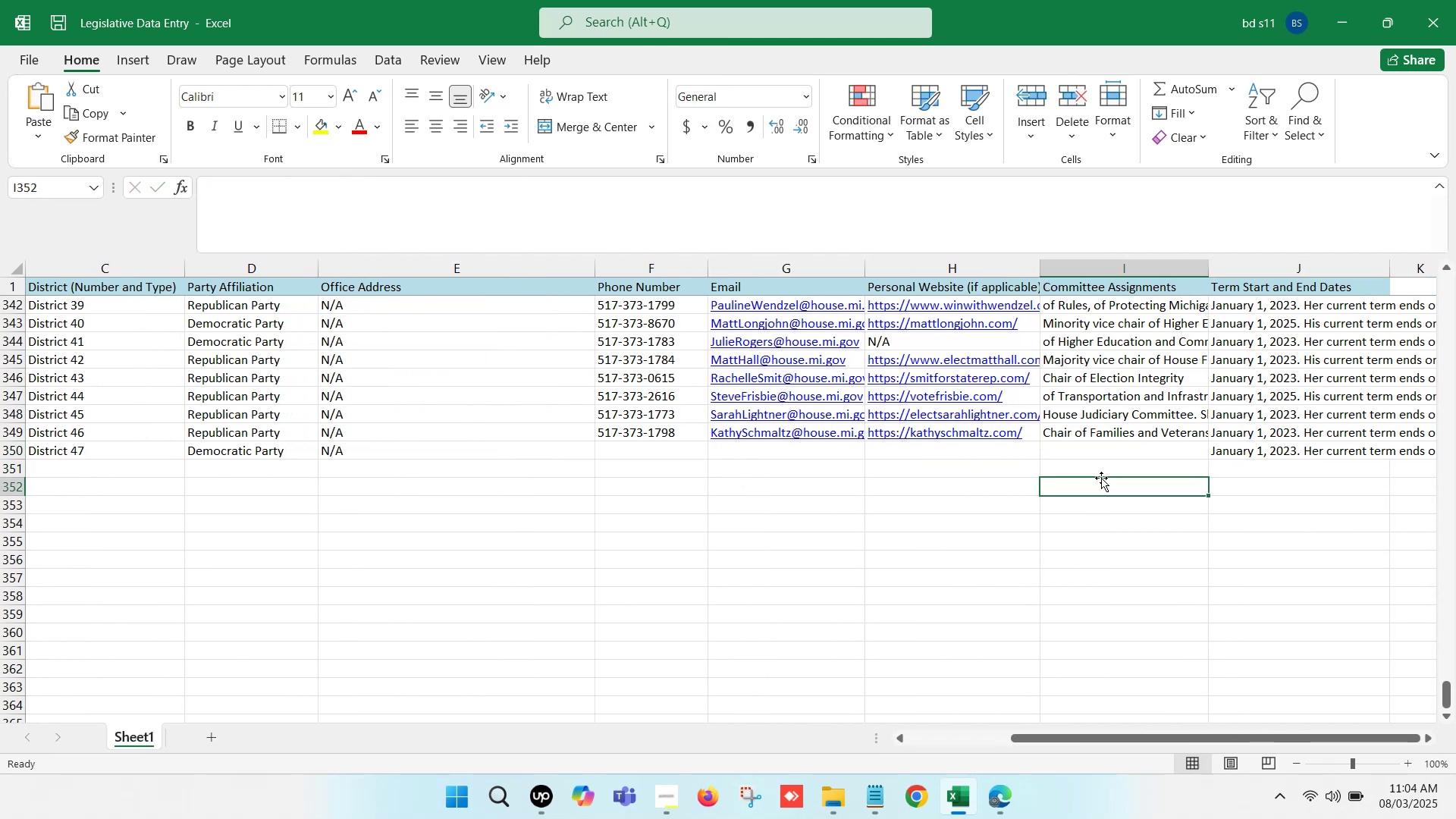 
left_click([1068, 450])
 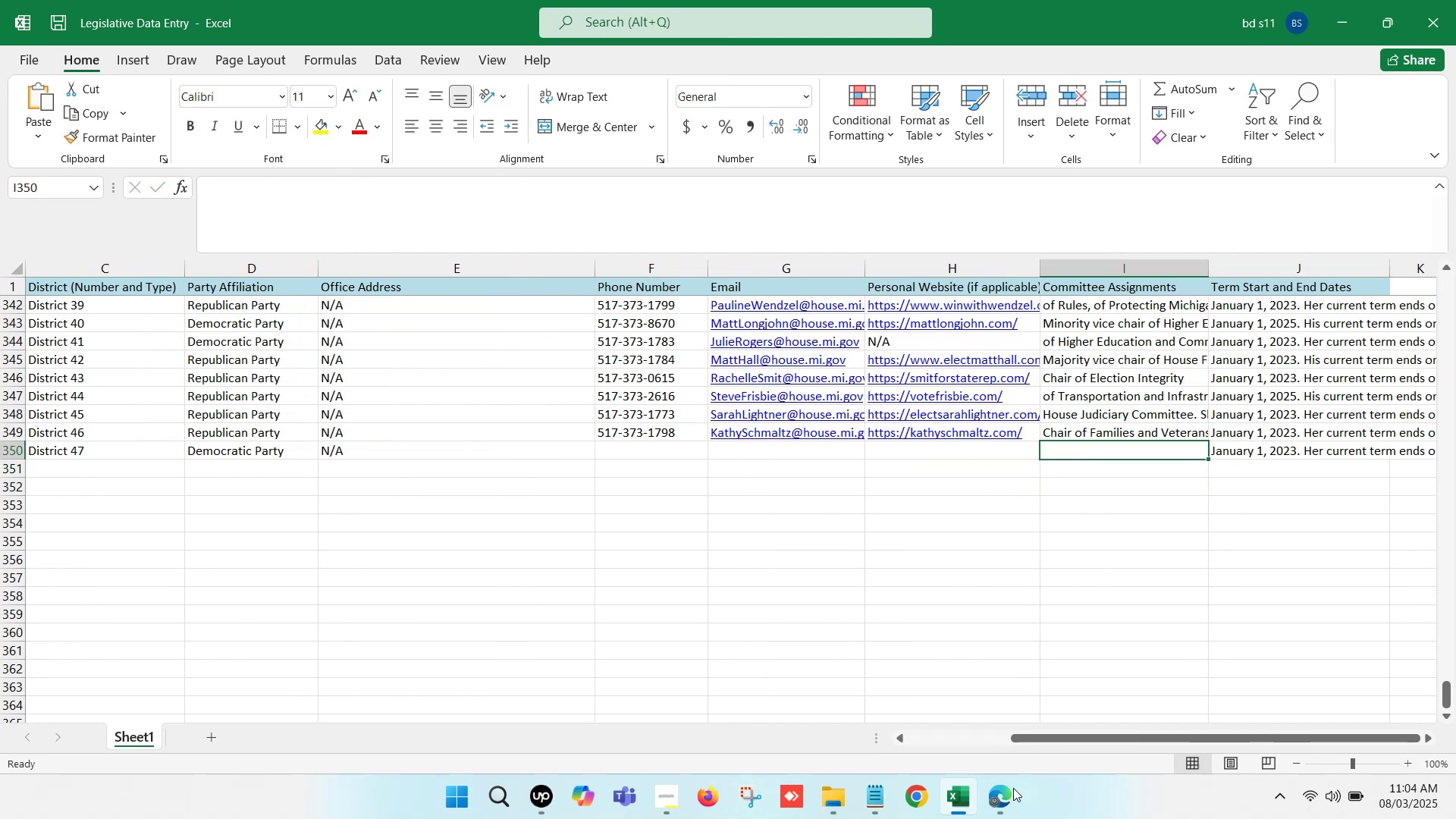 
left_click([1014, 802])
 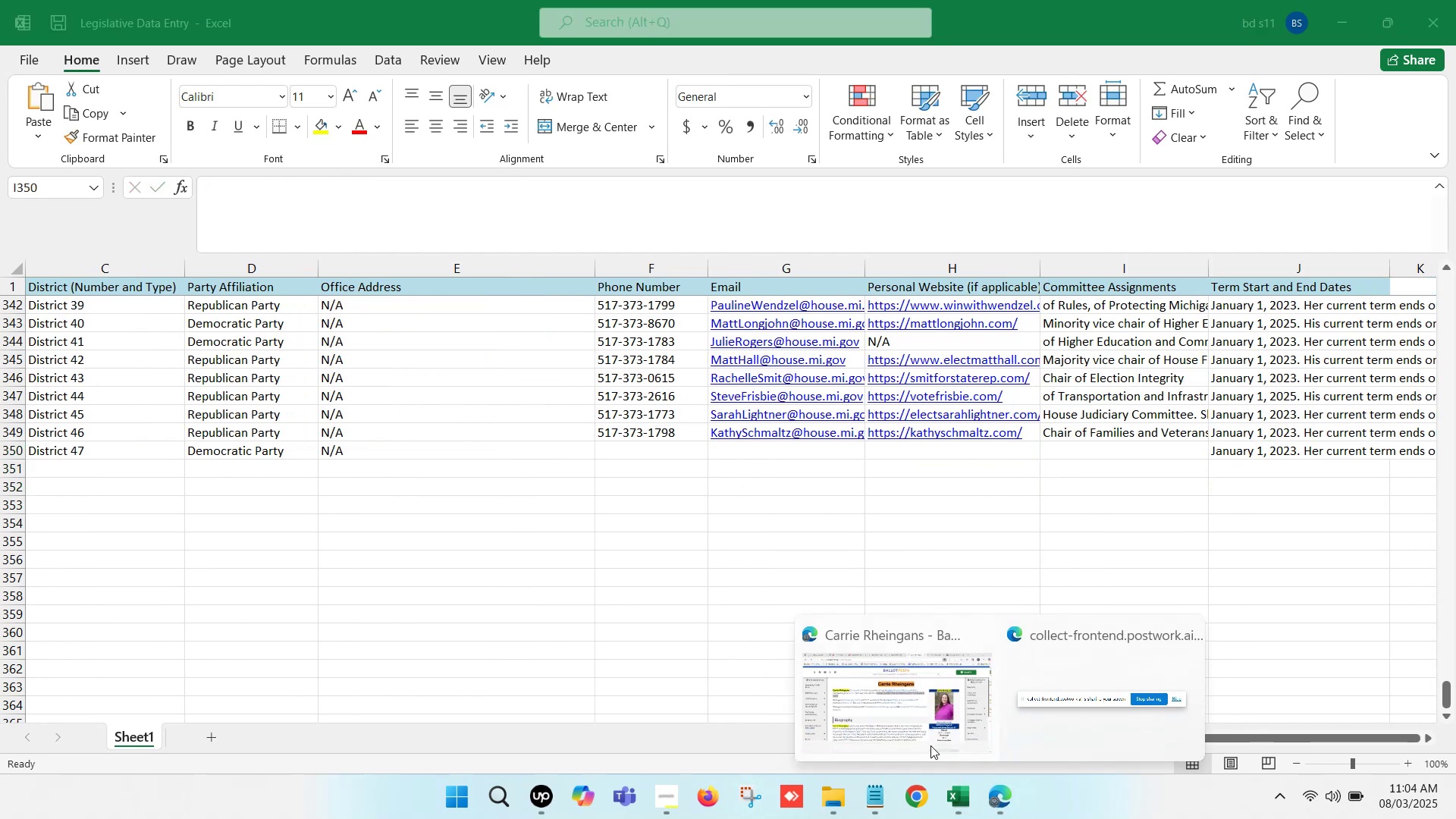 
left_click([846, 702])
 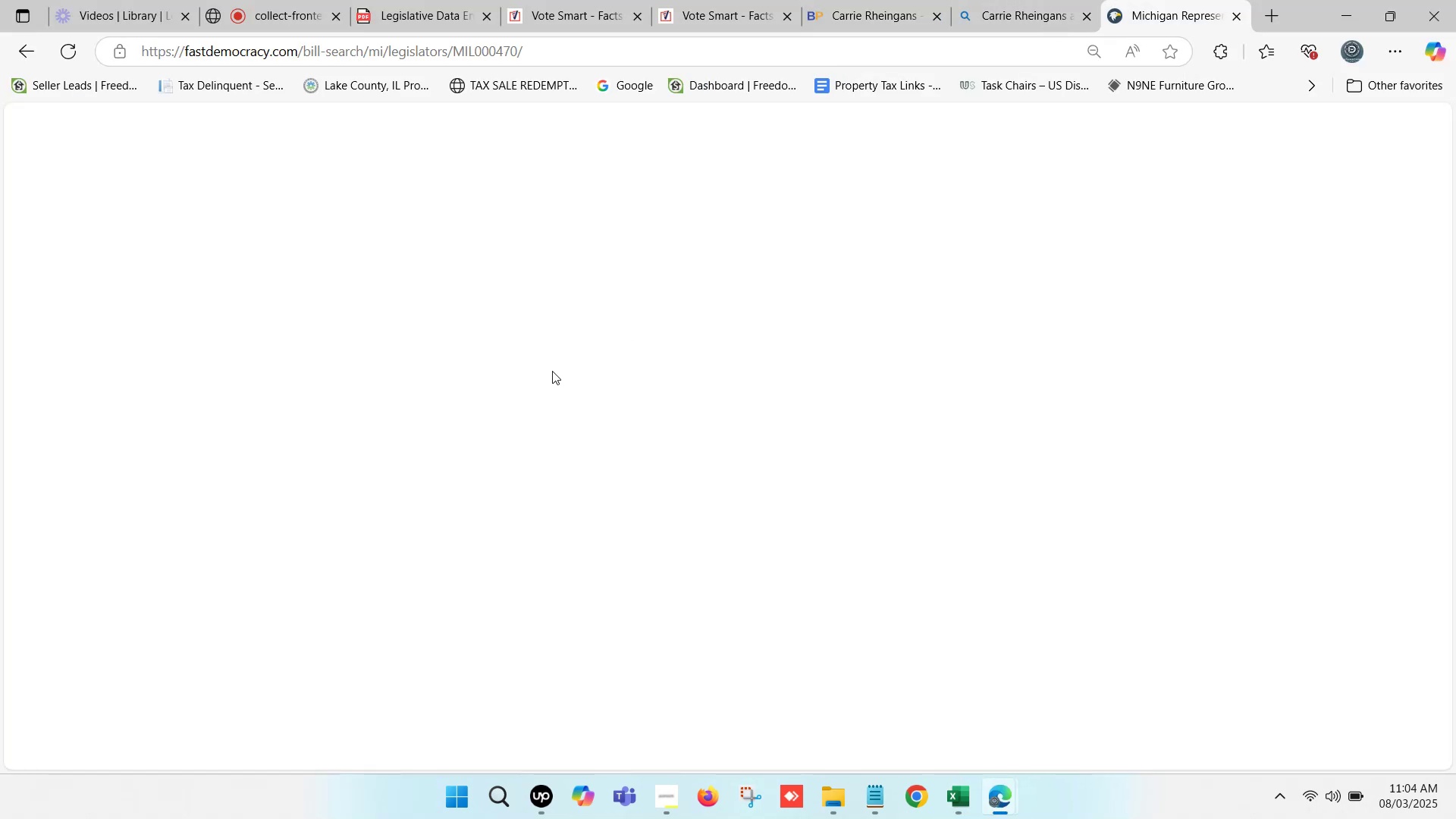 
scroll: coordinate [175, 502], scroll_direction: down, amount: 4.0
 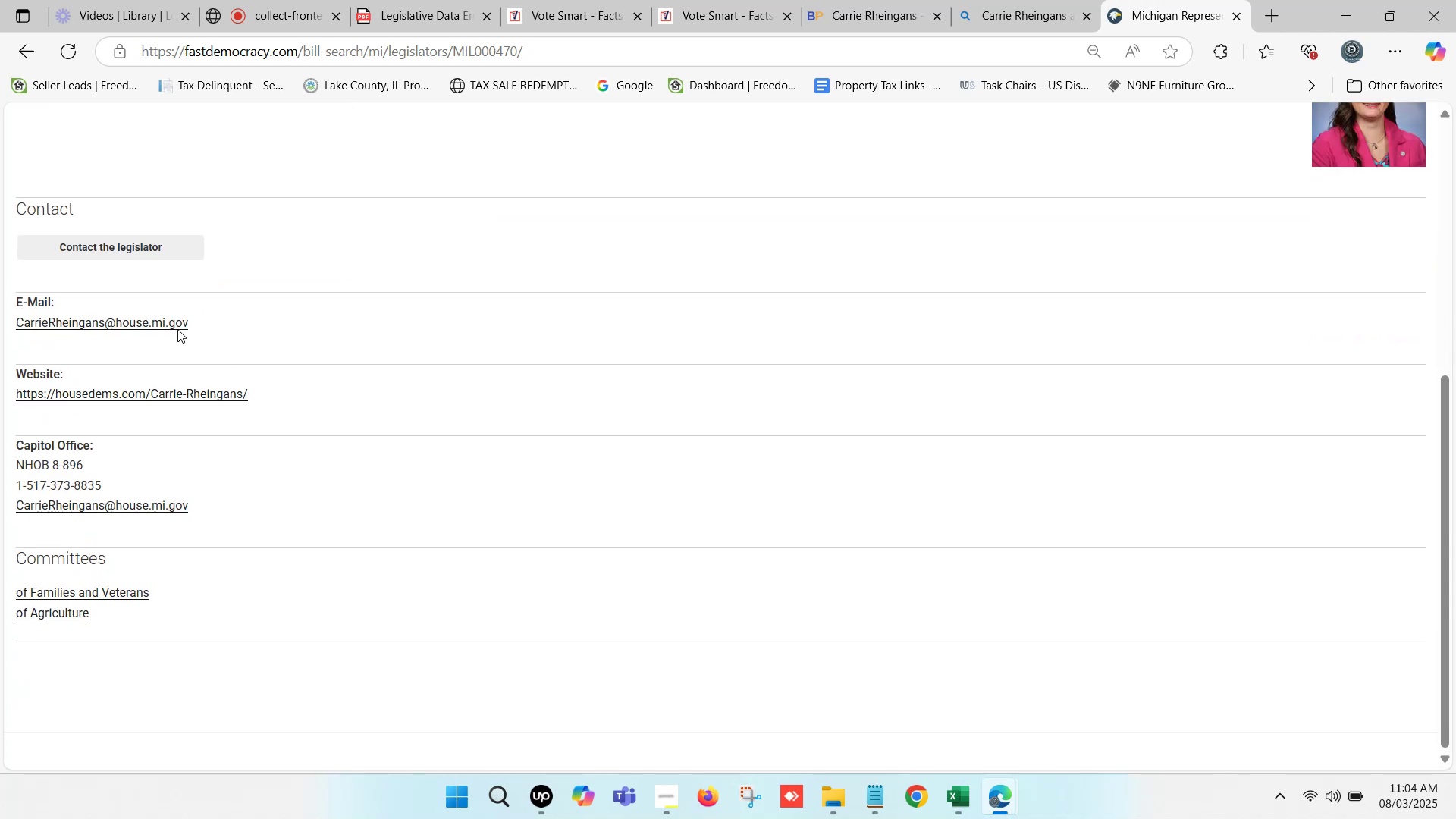 
right_click([173, 325])
 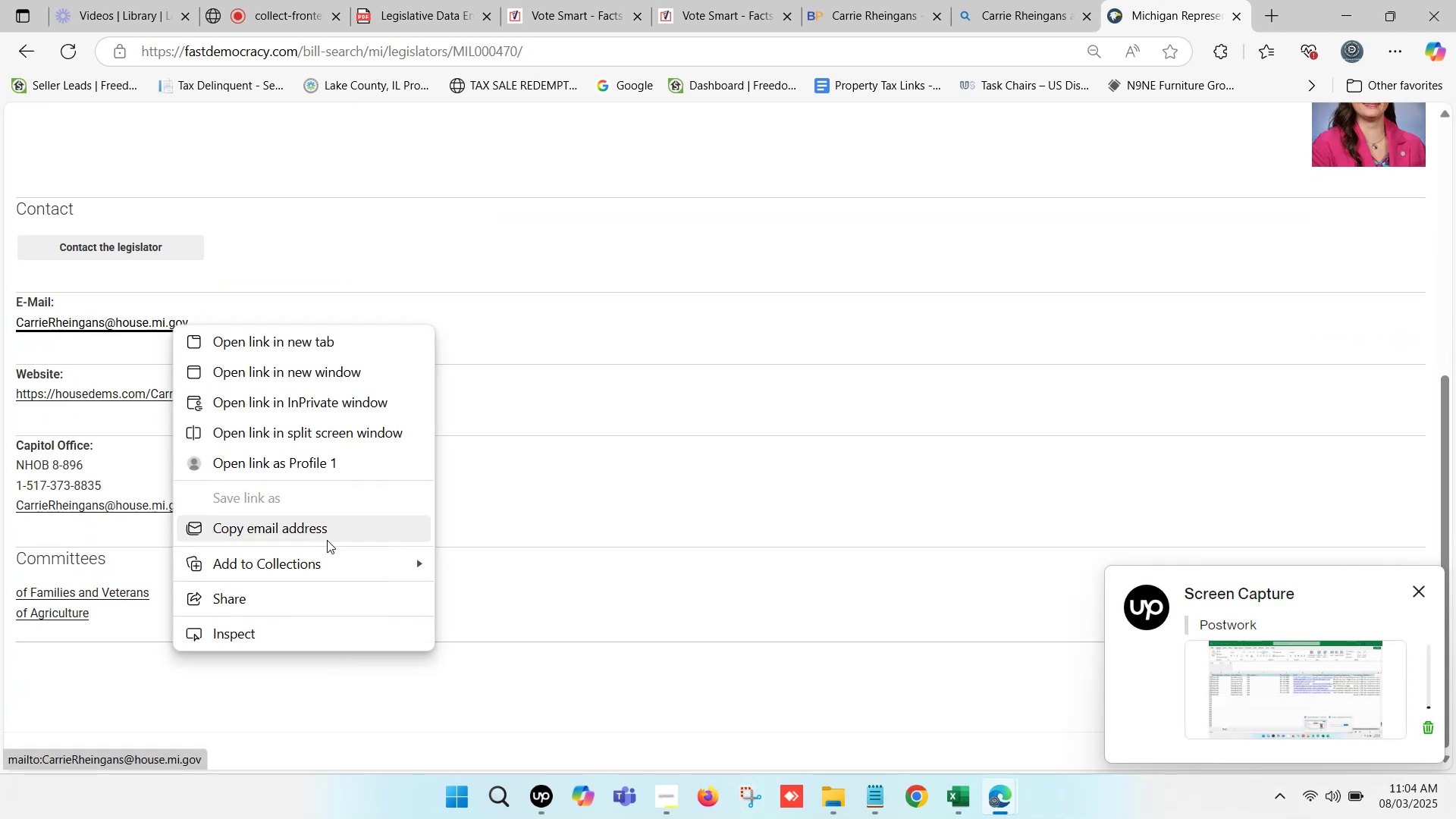 
left_click([324, 530])
 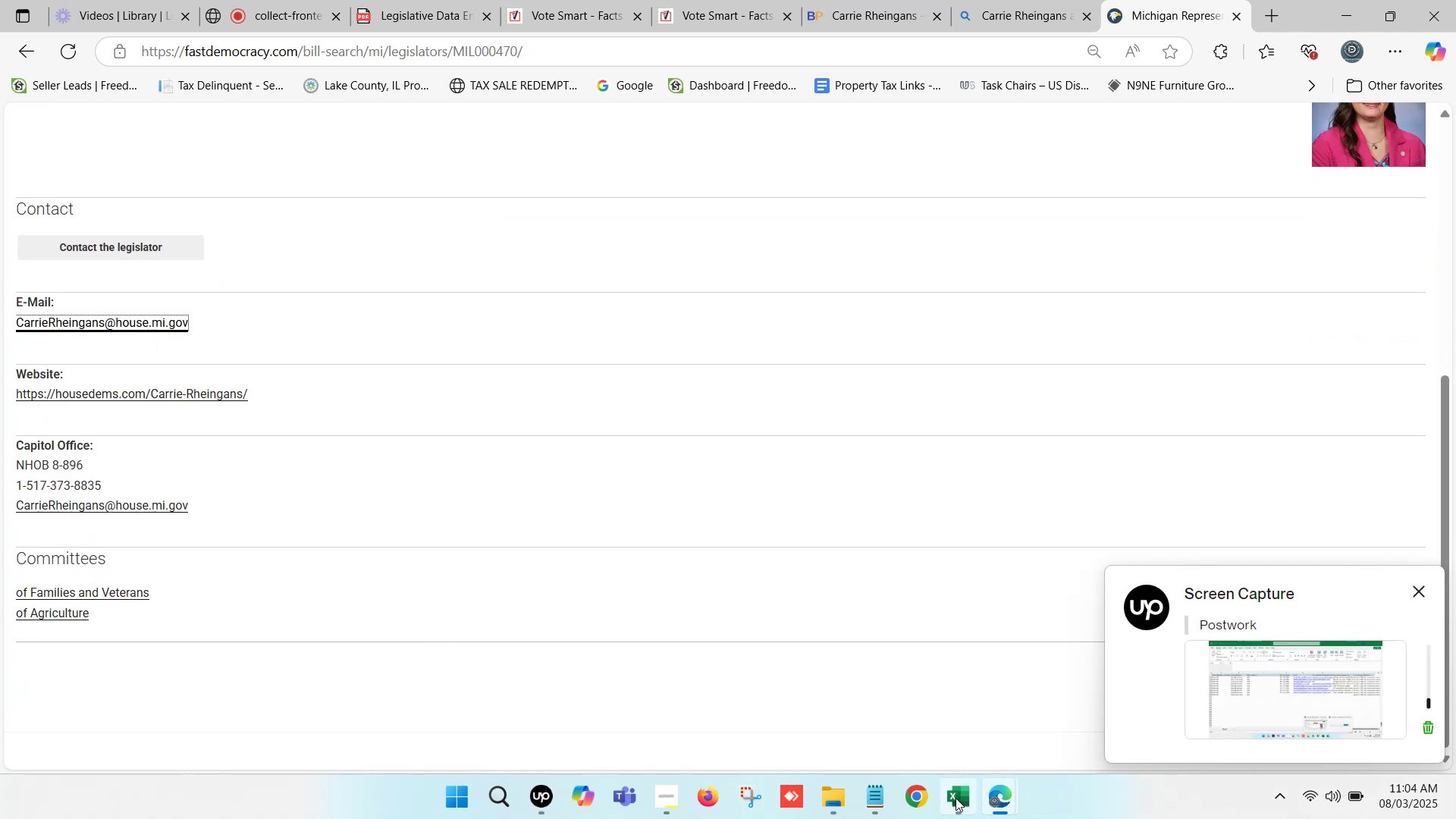 
left_click([956, 799])
 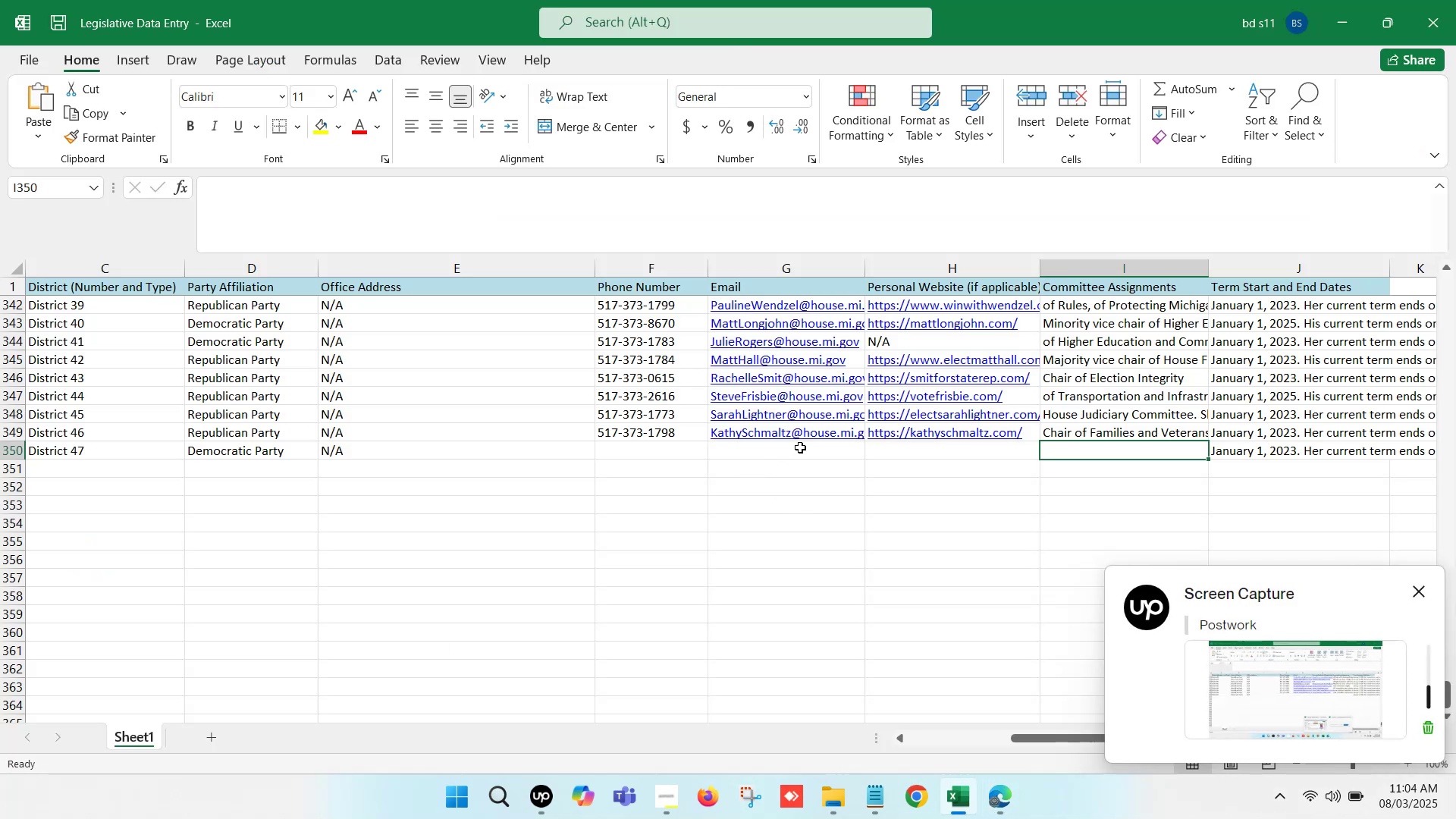 
double_click([800, 447])
 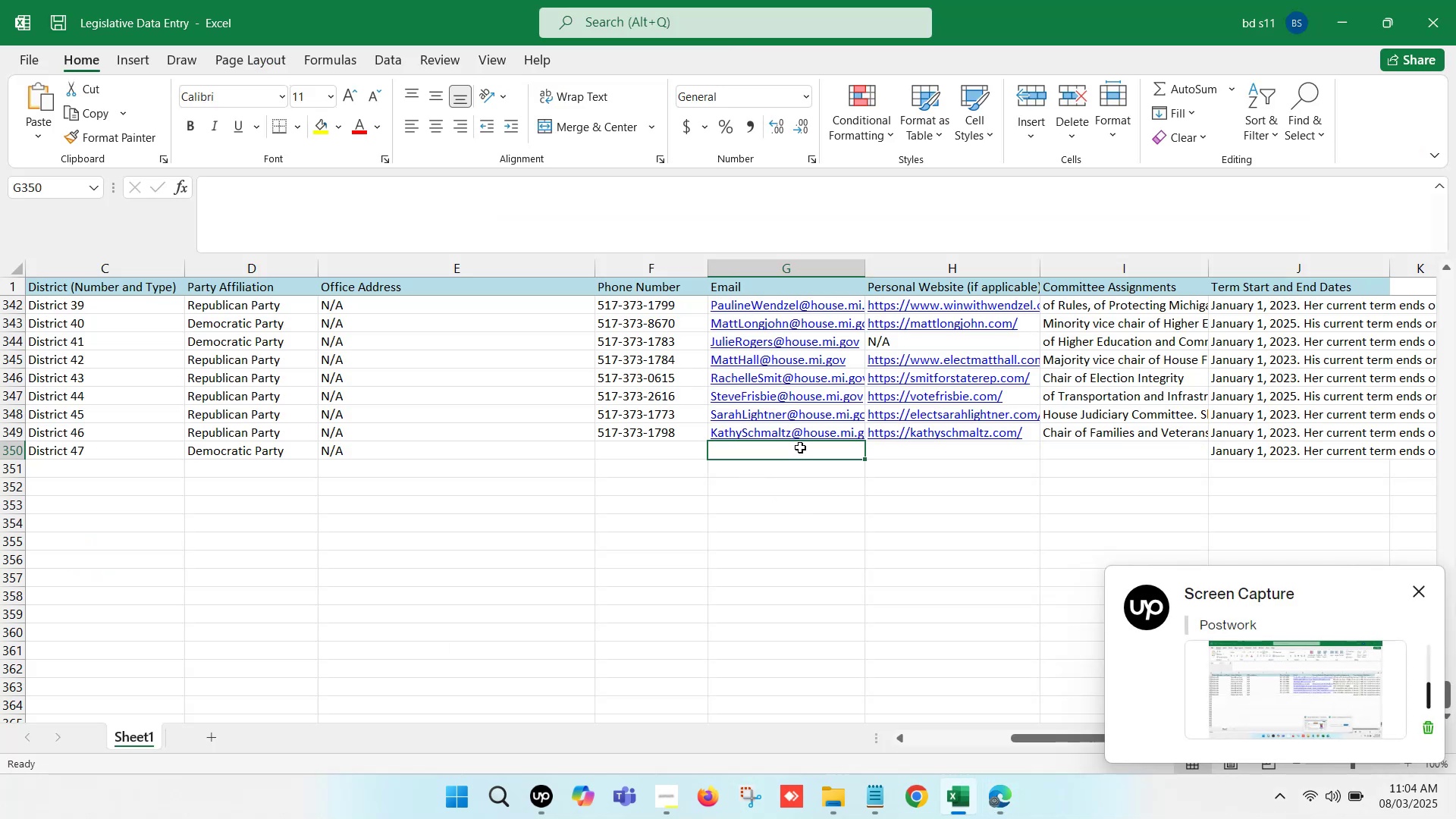 
key(Control+V)
 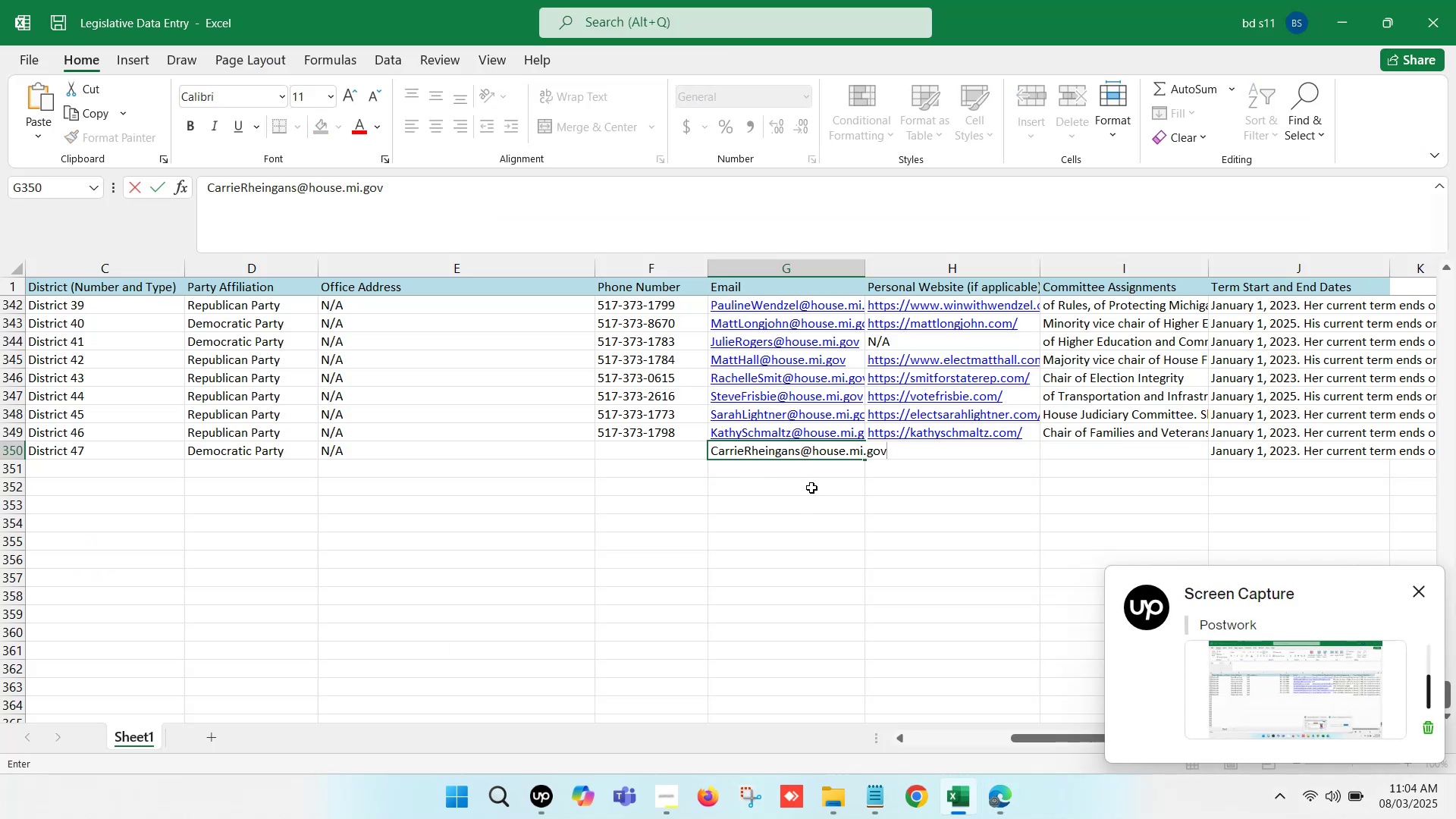 
left_click([811, 488])
 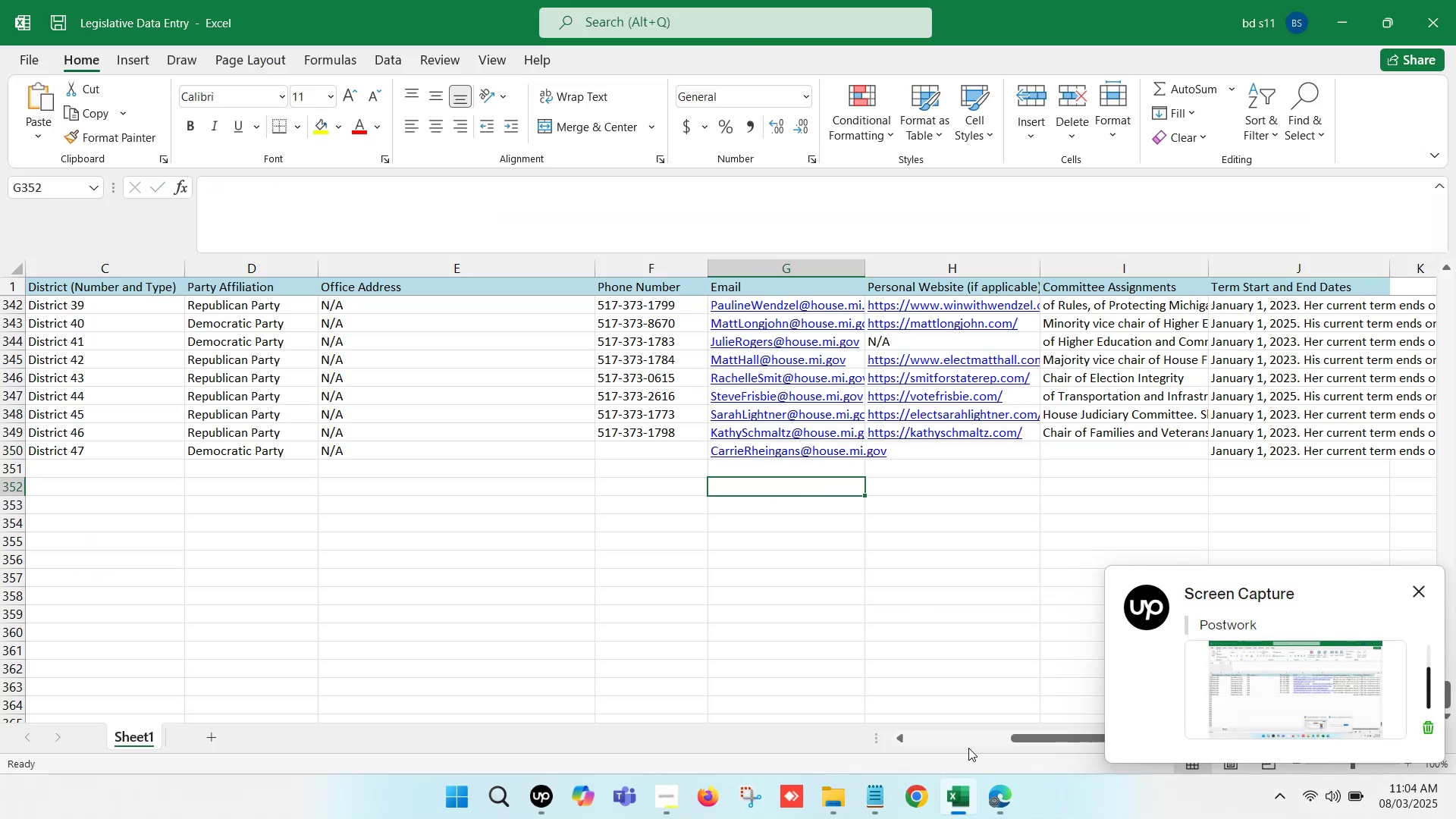 
left_click([968, 804])
 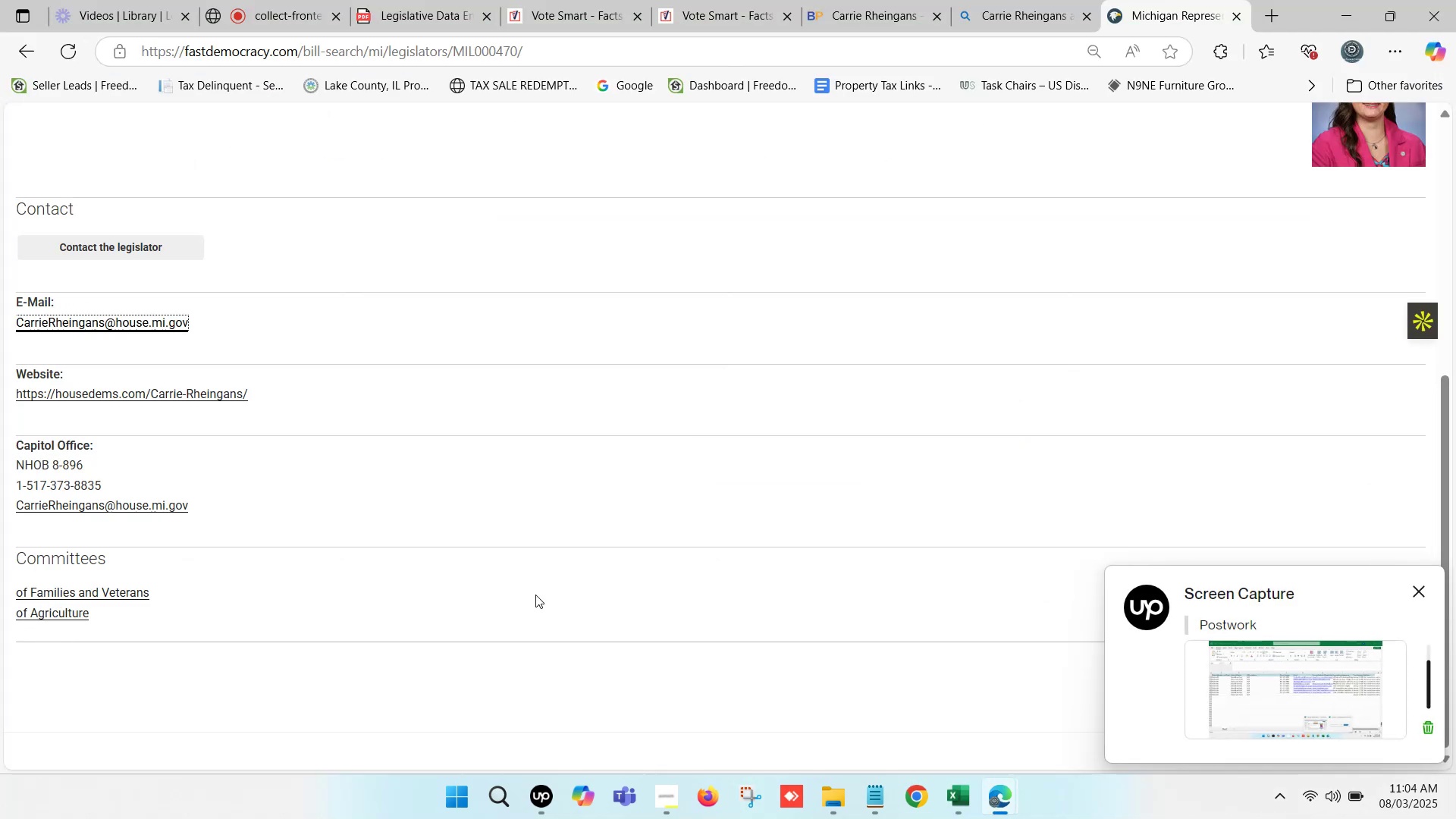 
scroll: coordinate [267, 484], scroll_direction: down, amount: 1.0
 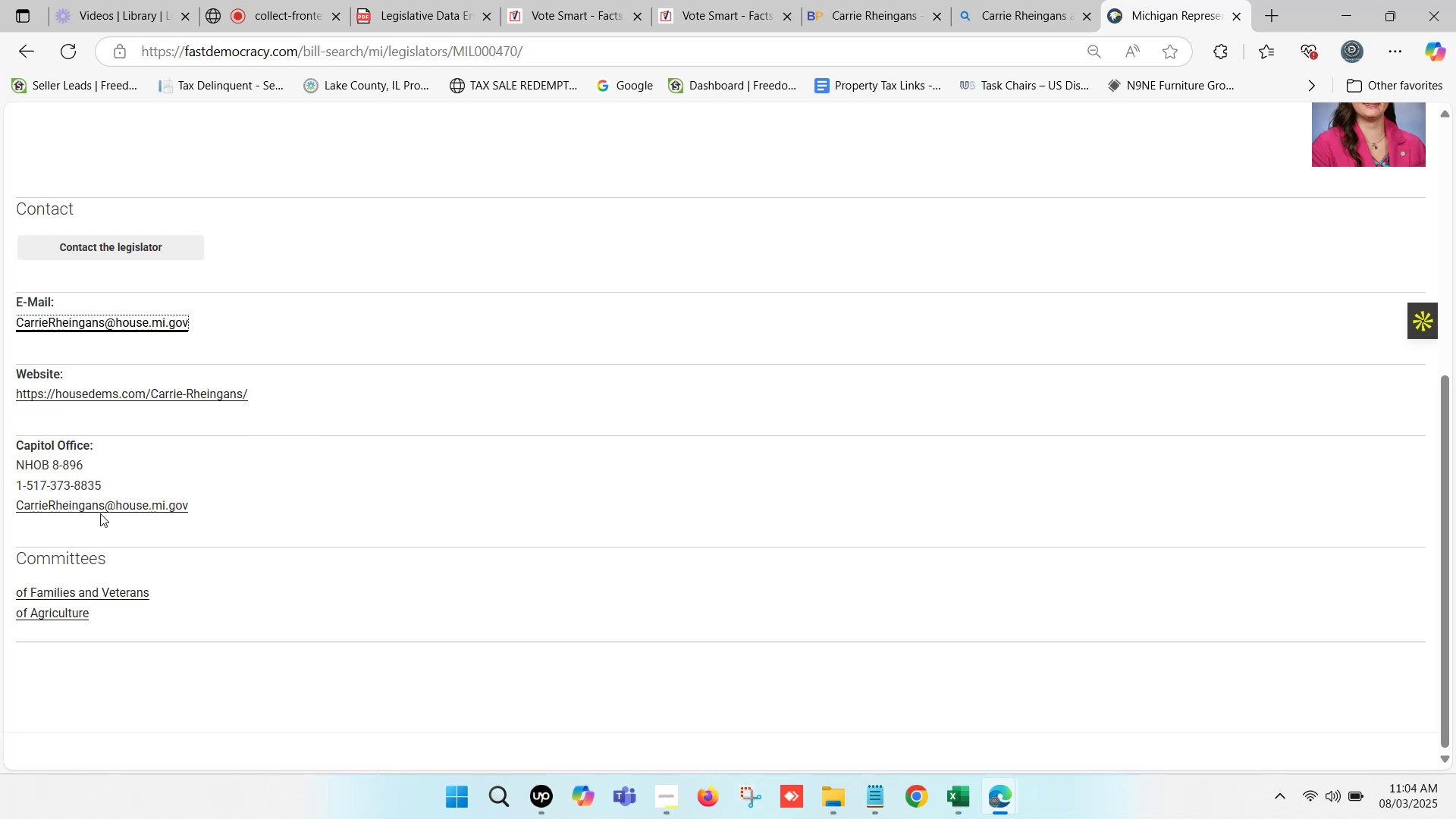 
left_click_drag(start_coordinate=[105, 488], to_coordinate=[27, 485])
 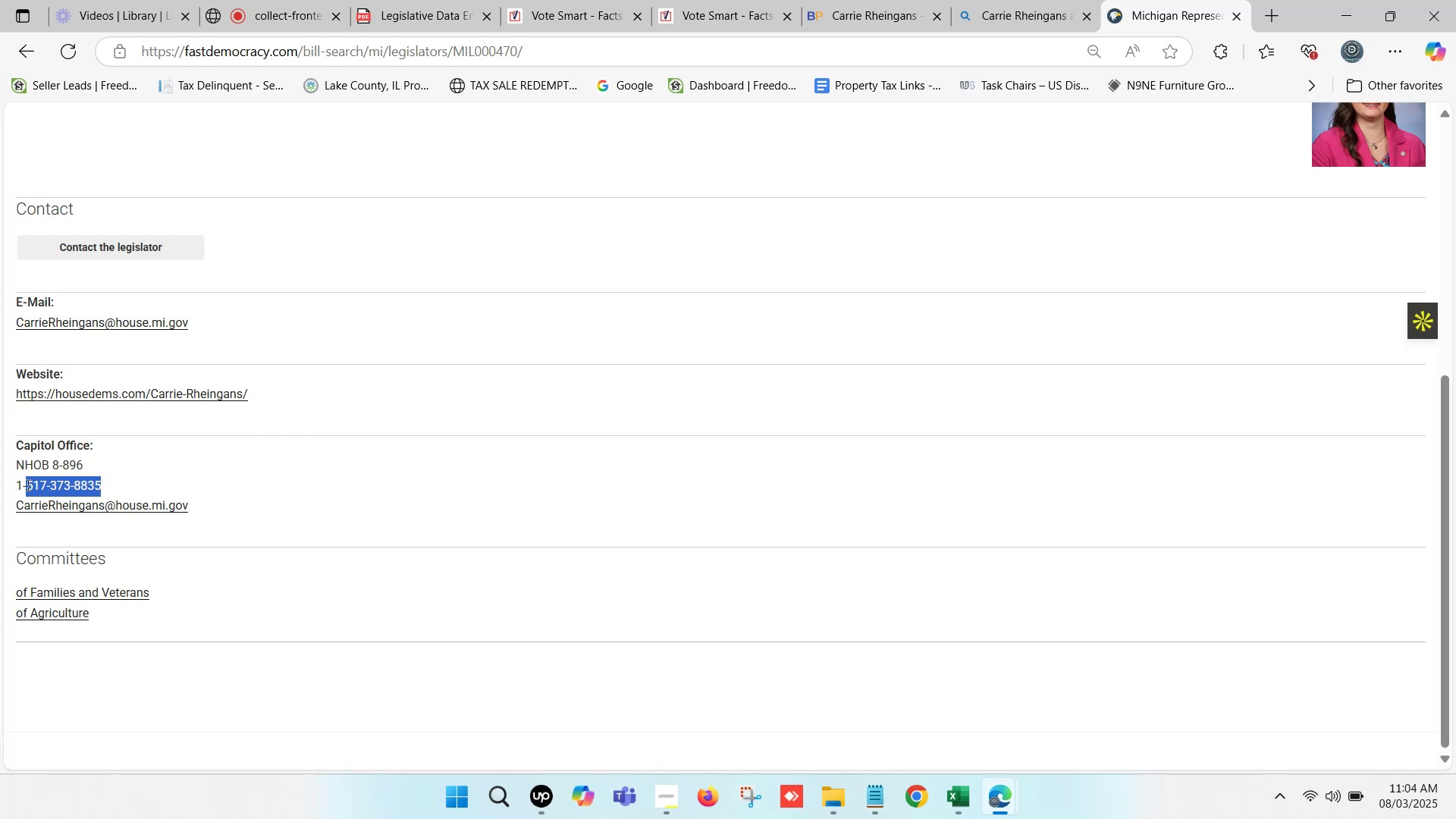 
key(Control+C)
 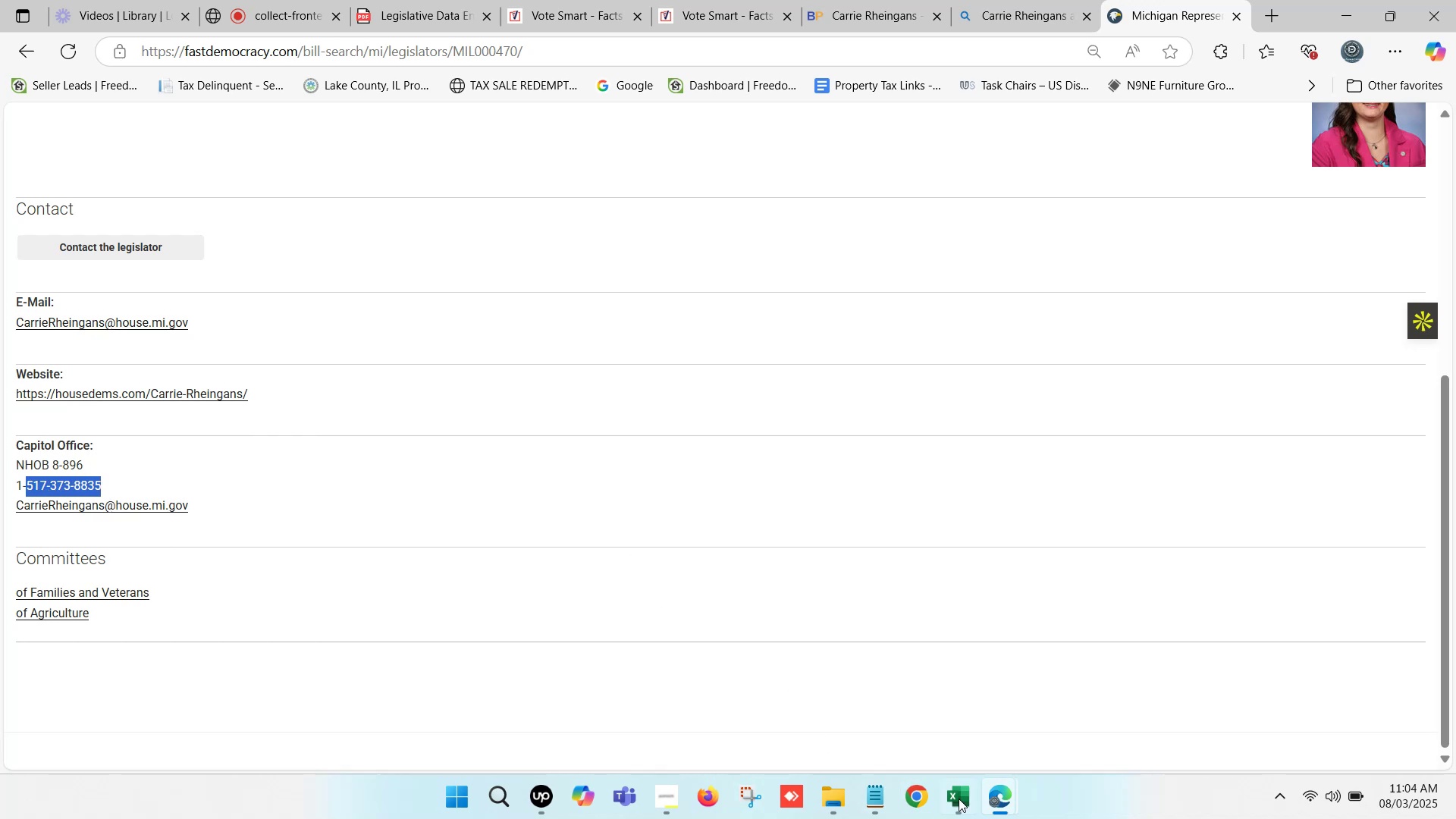 
left_click([962, 800])
 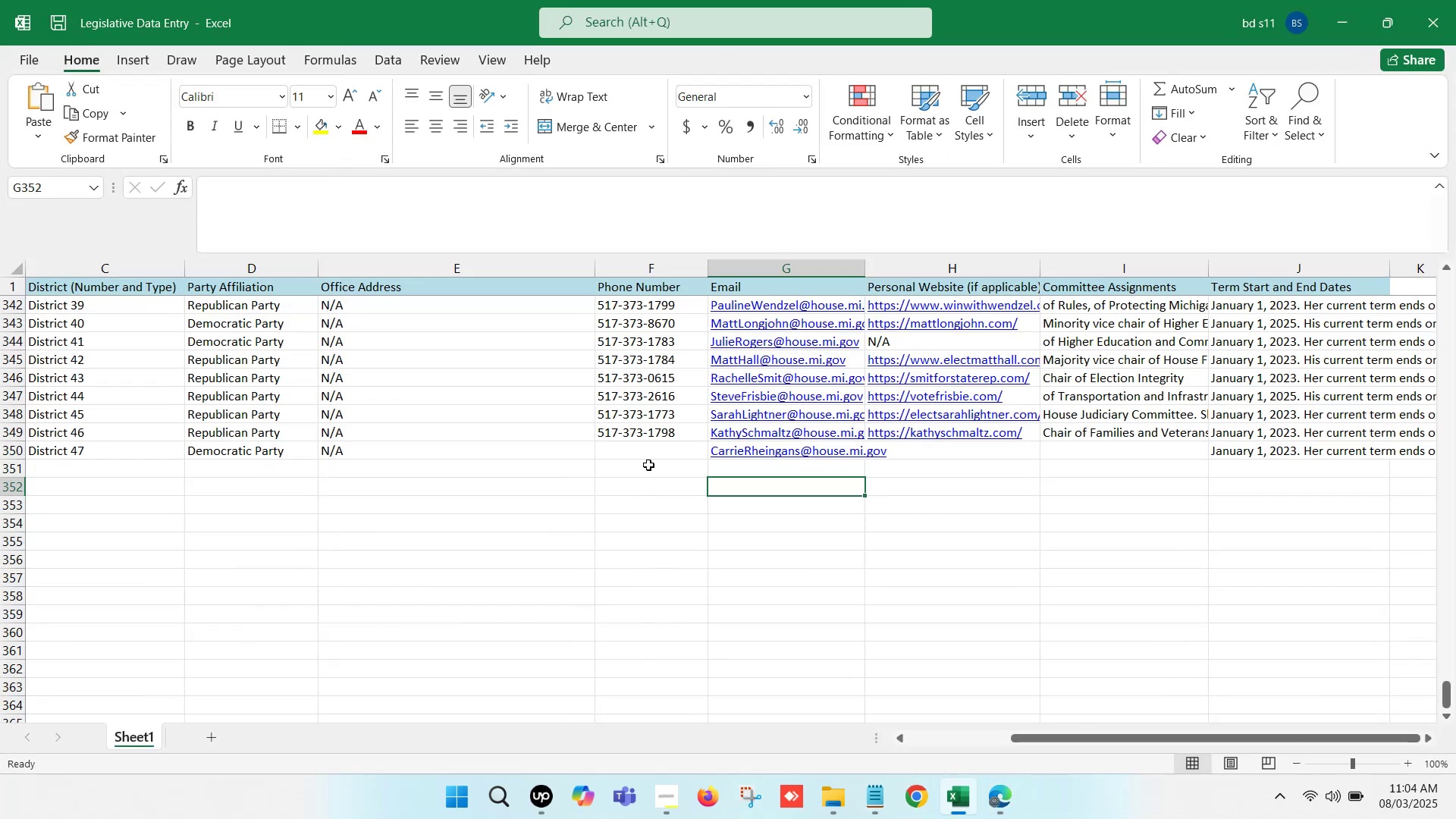 
left_click([637, 451])
 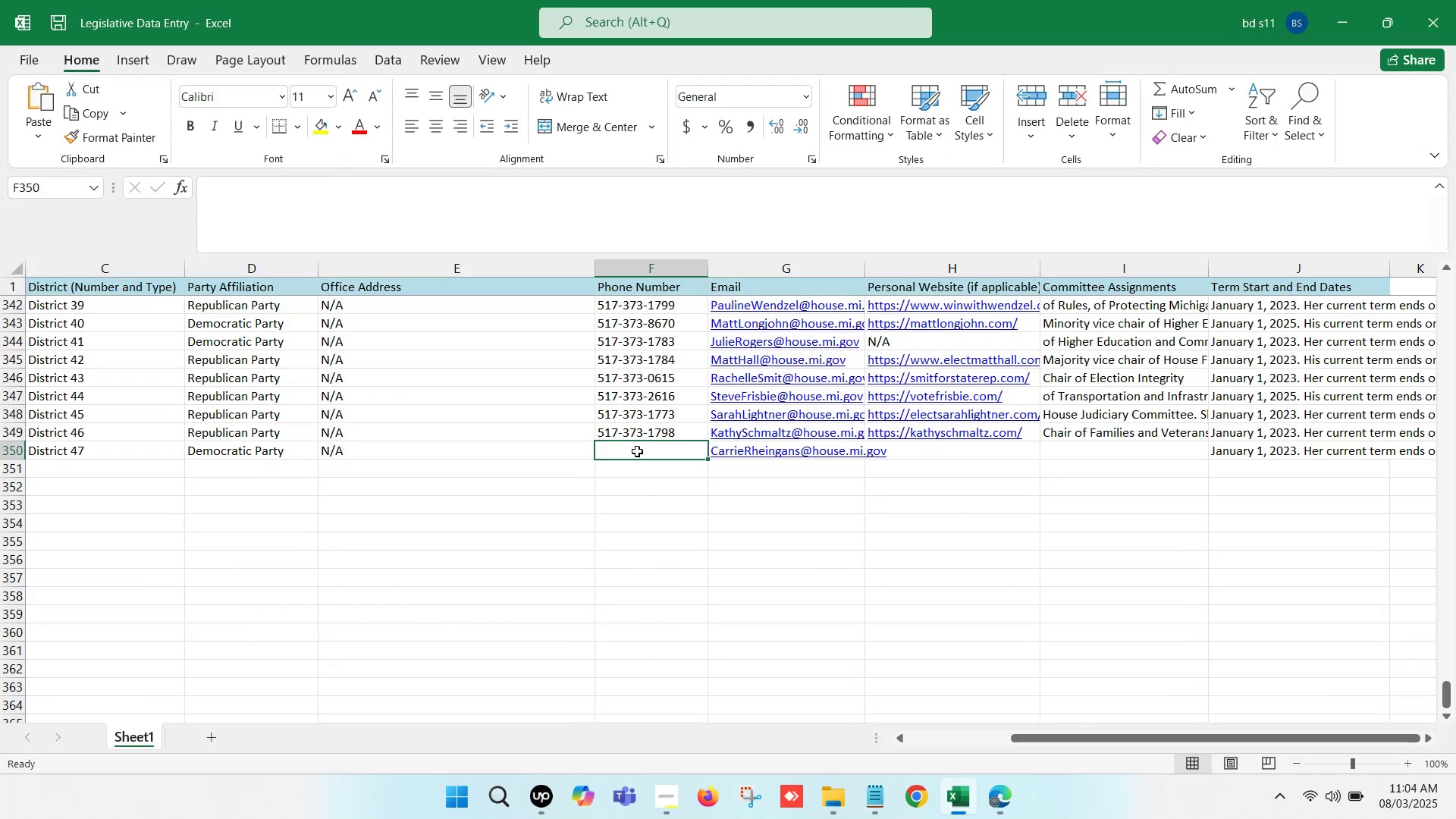 
double_click([637, 451])
 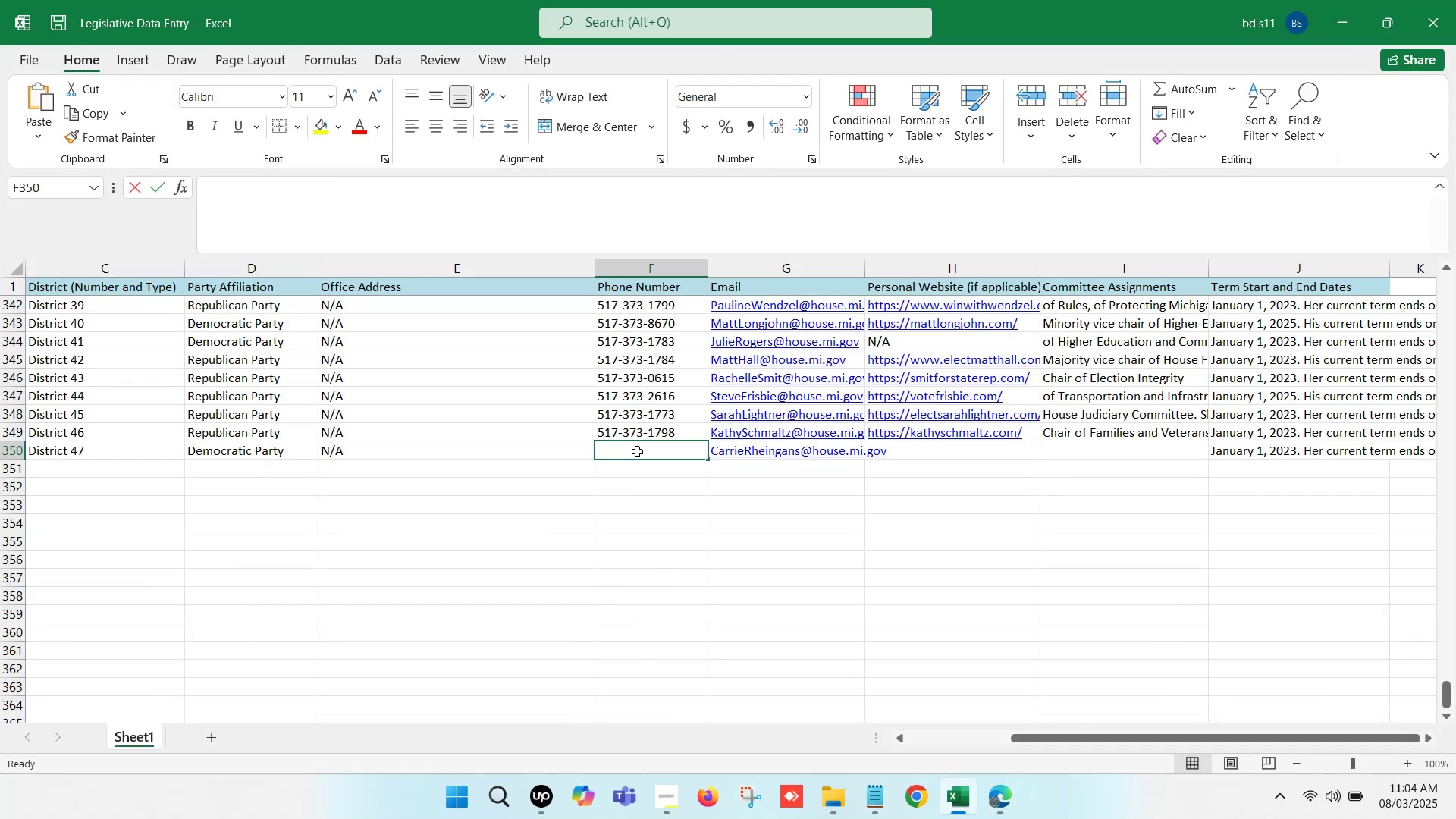 
key(Control+V)
 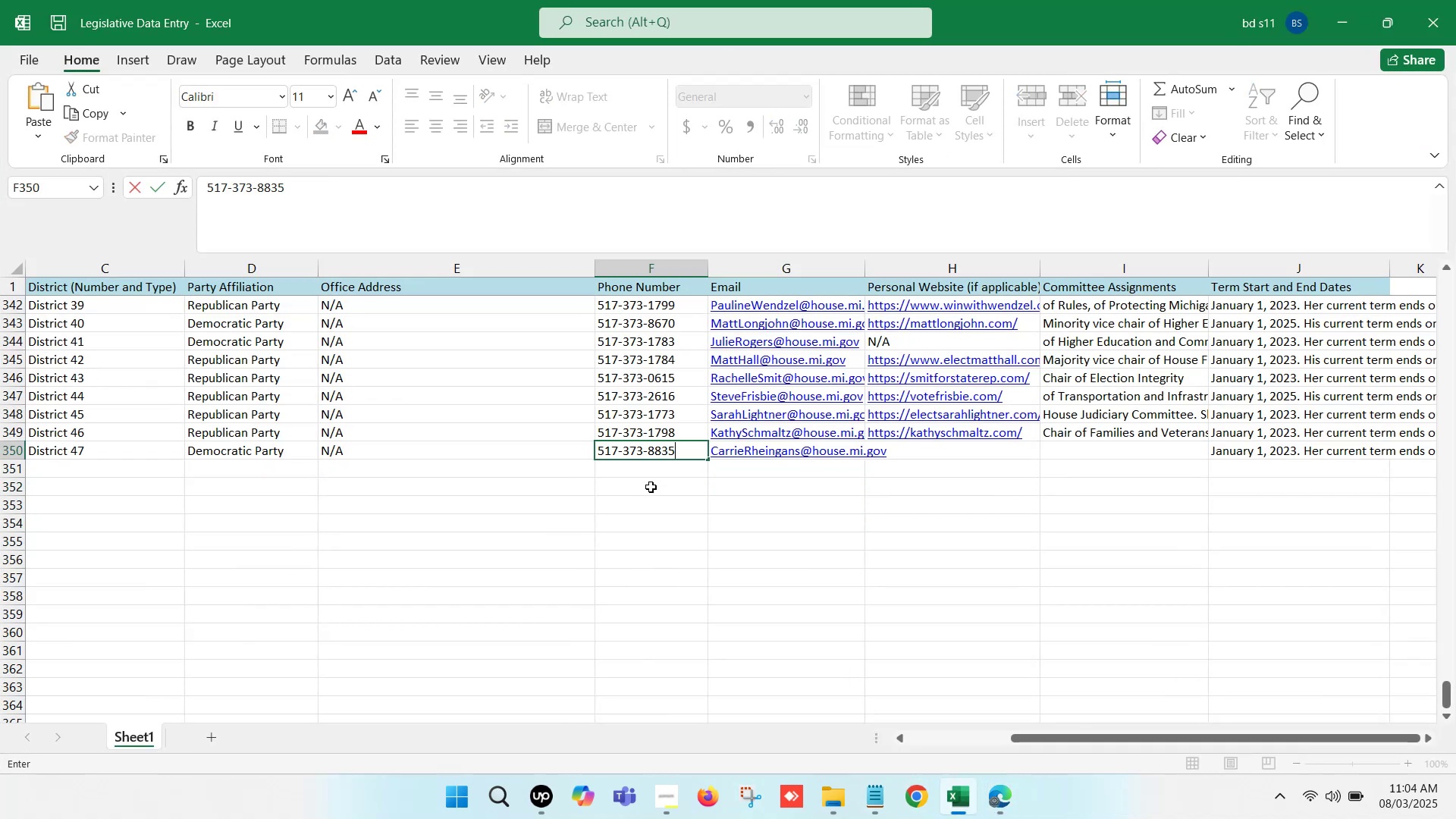 
left_click([651, 488])
 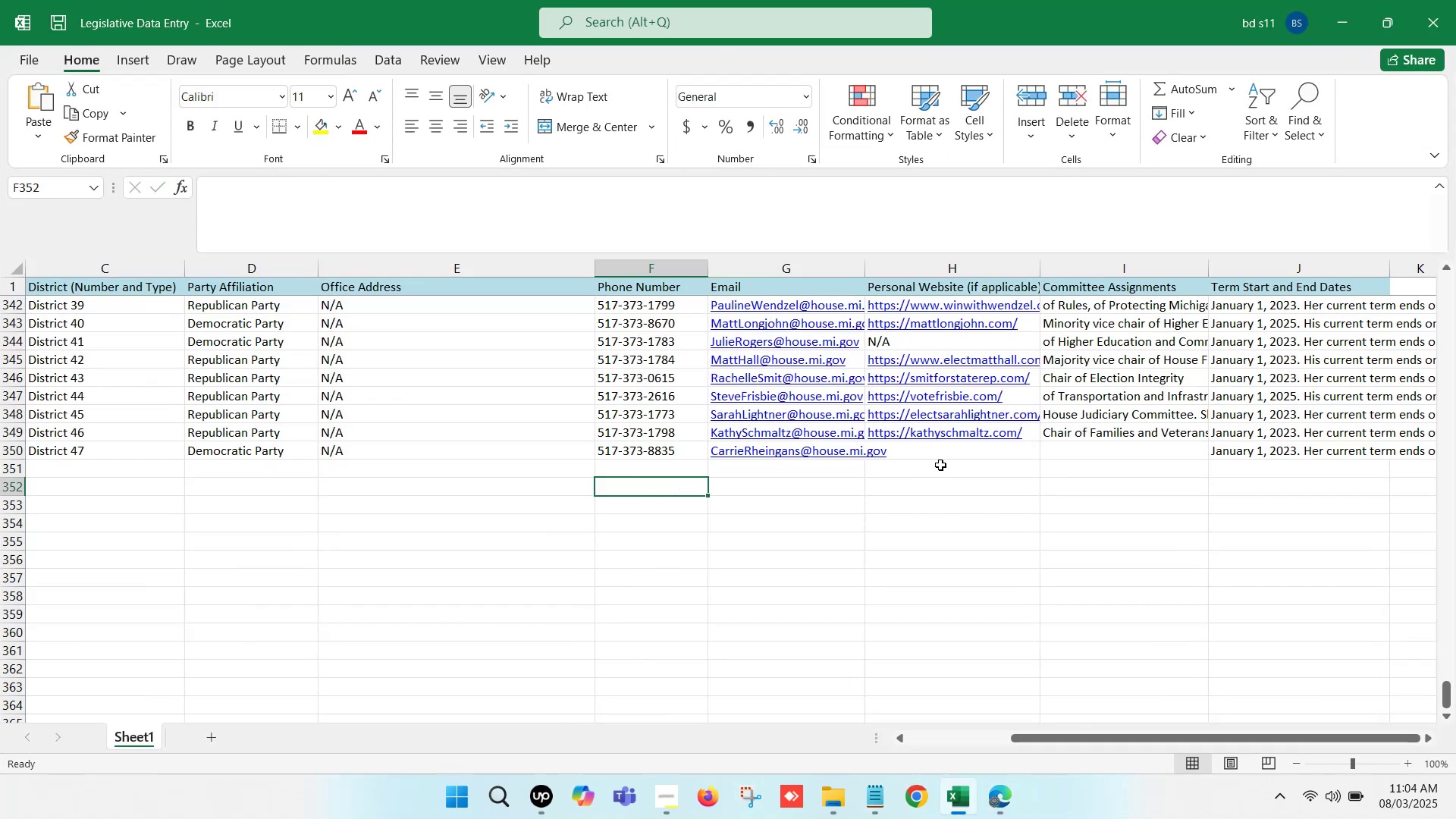 
left_click([945, 455])
 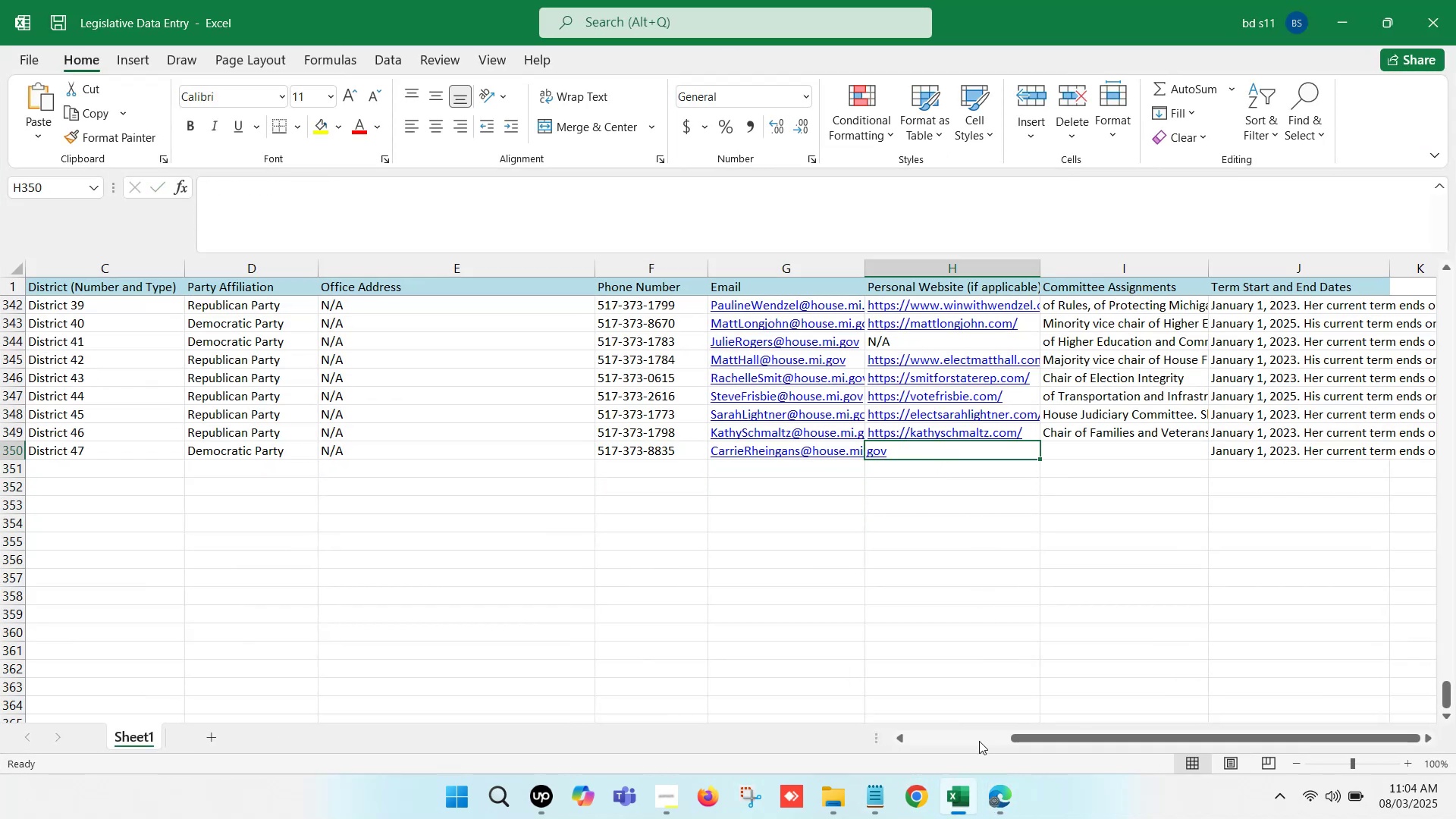 
left_click([960, 800])
 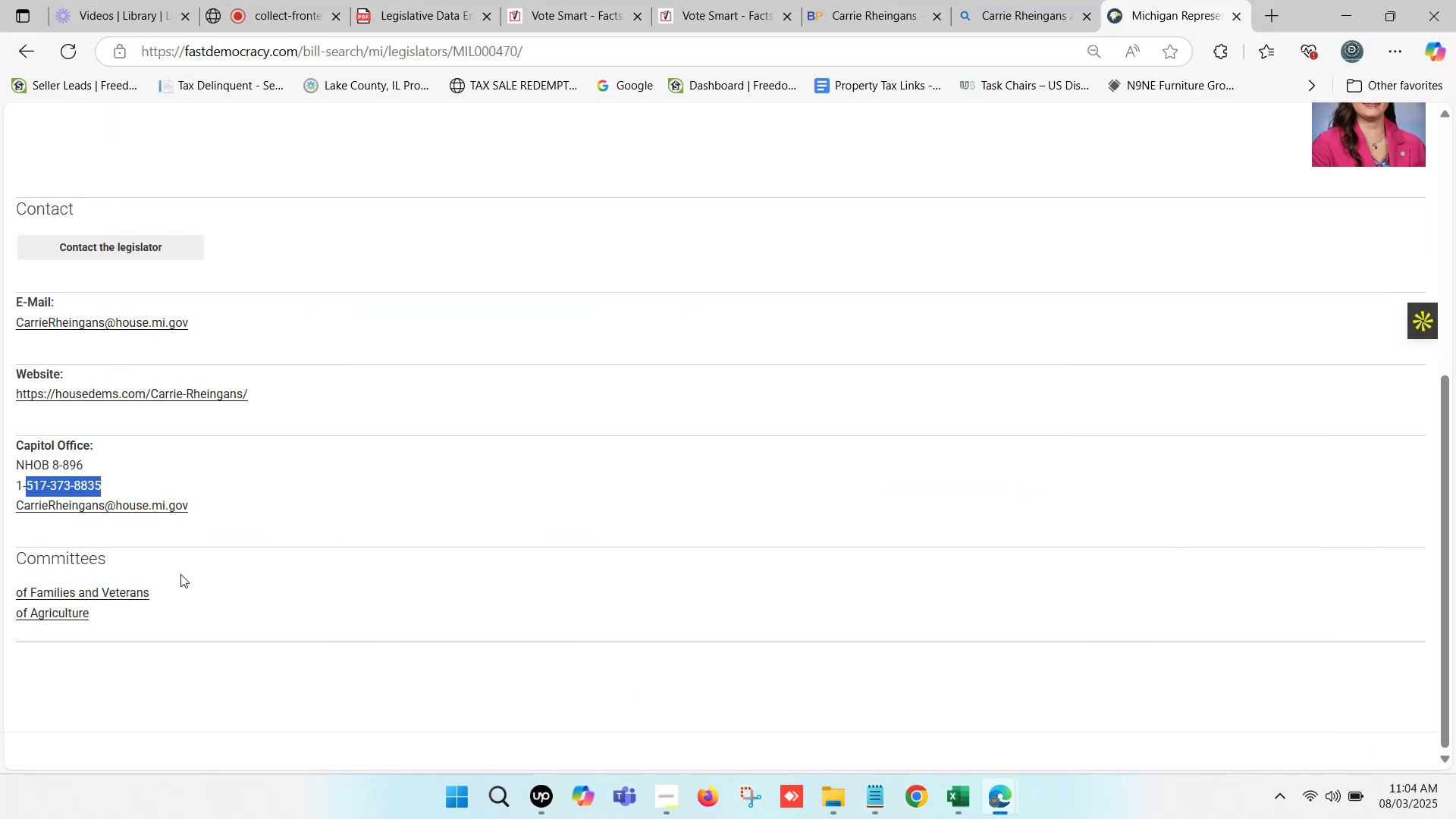 
left_click_drag(start_coordinate=[111, 620], to_coordinate=[17, 601])
 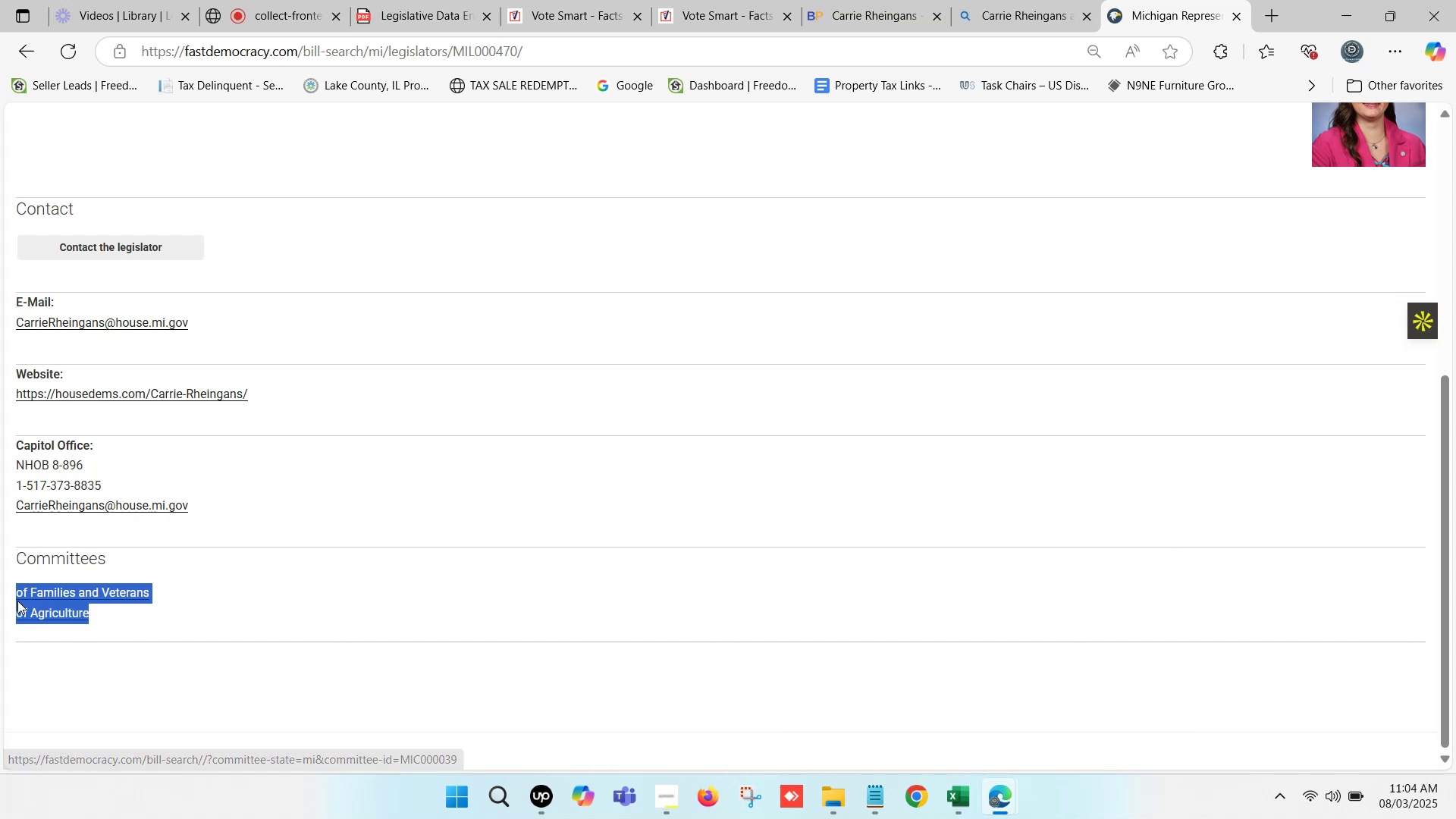 
key(Control+C)
 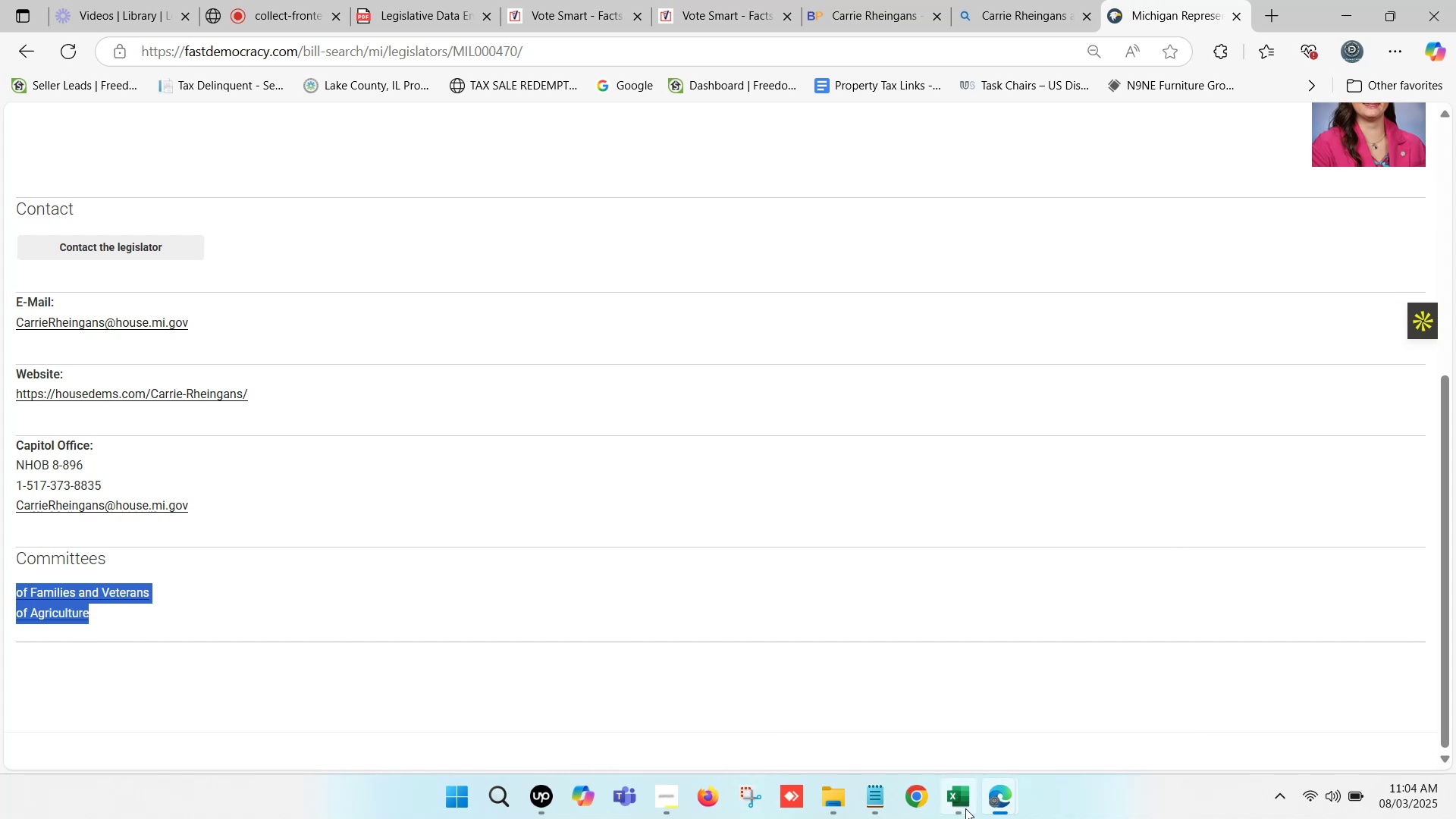 
left_click([974, 802])
 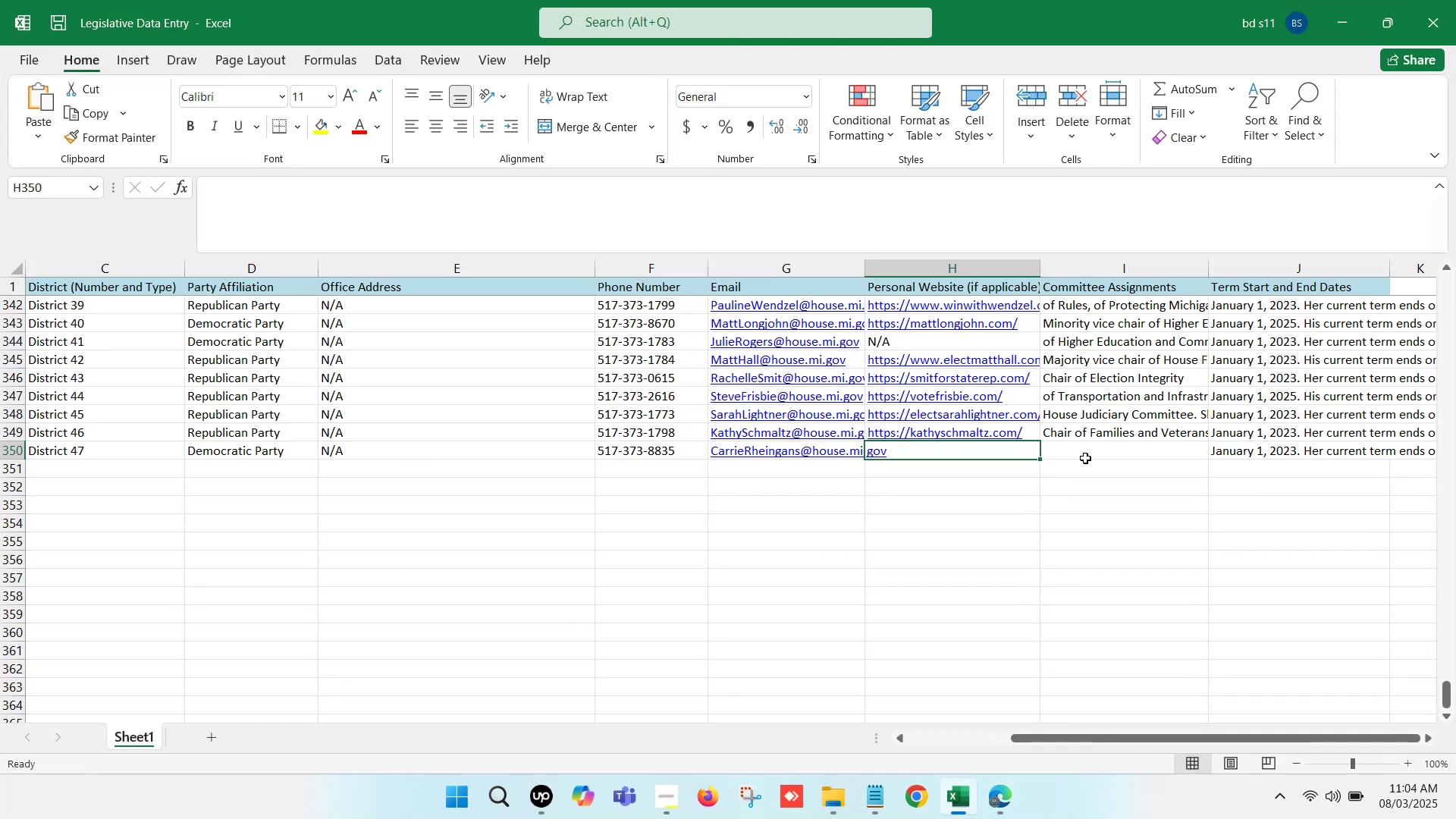 
double_click([1085, 457])
 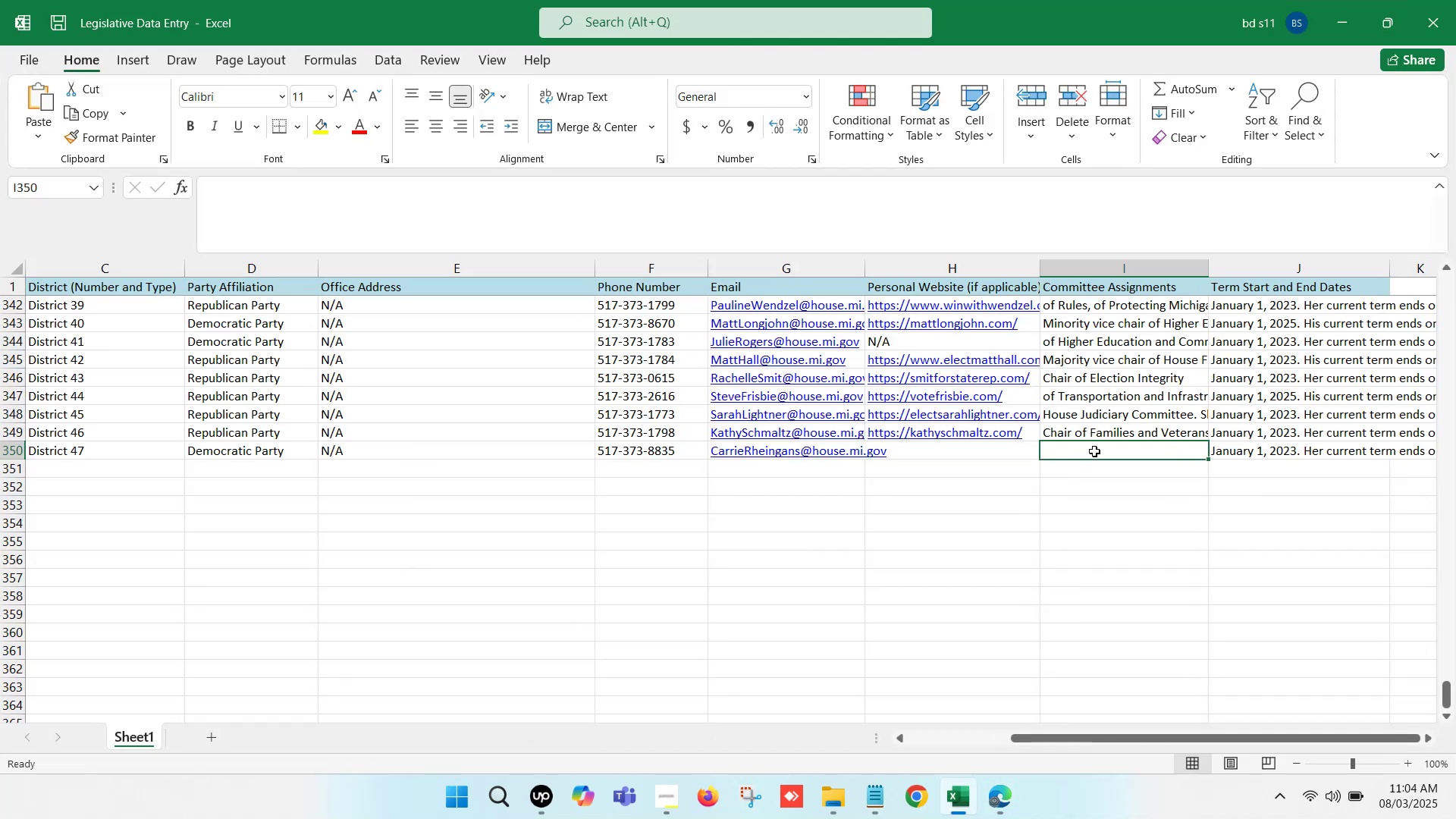 
double_click([1094, 451])
 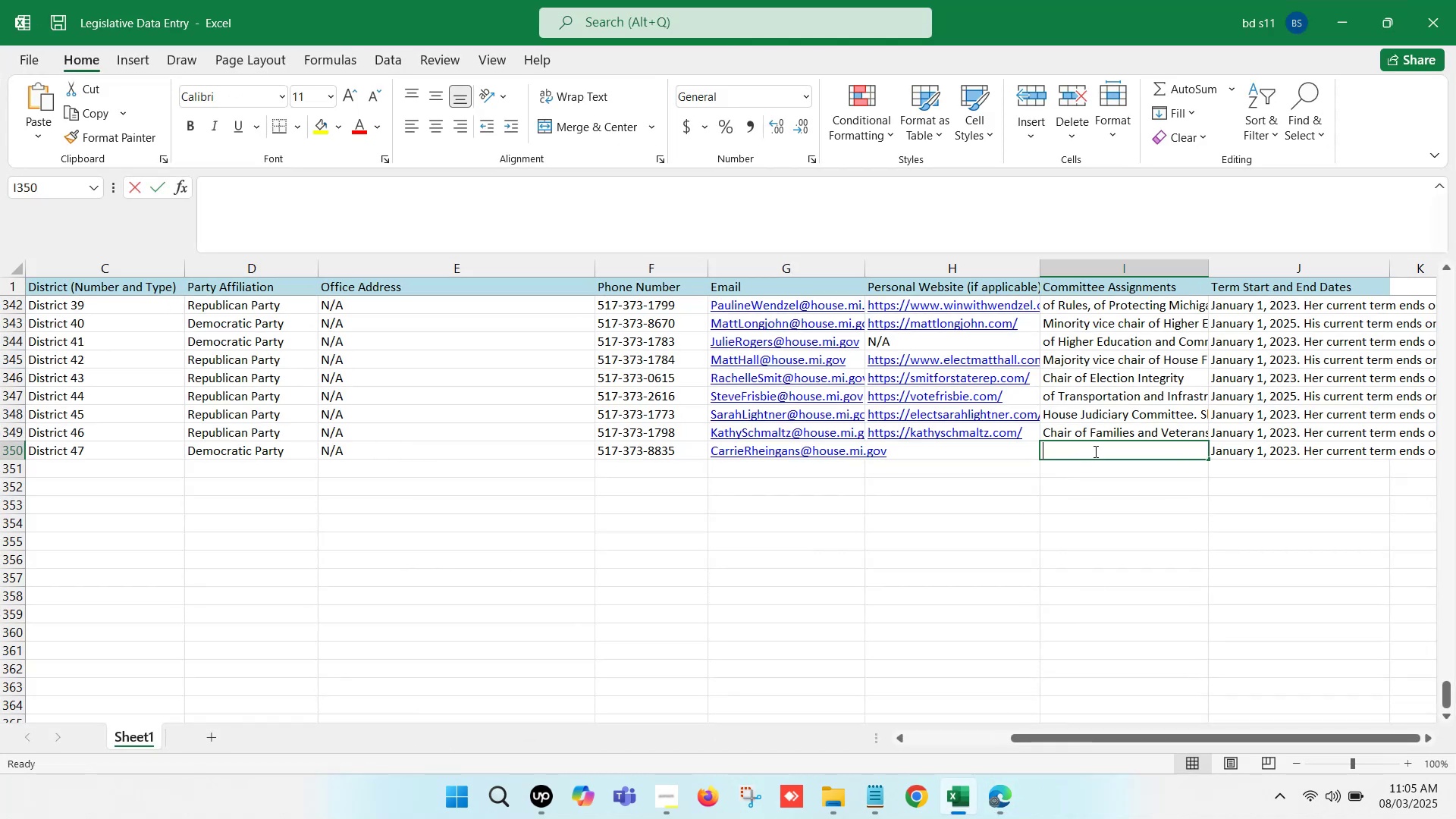 
key(Control+V)
 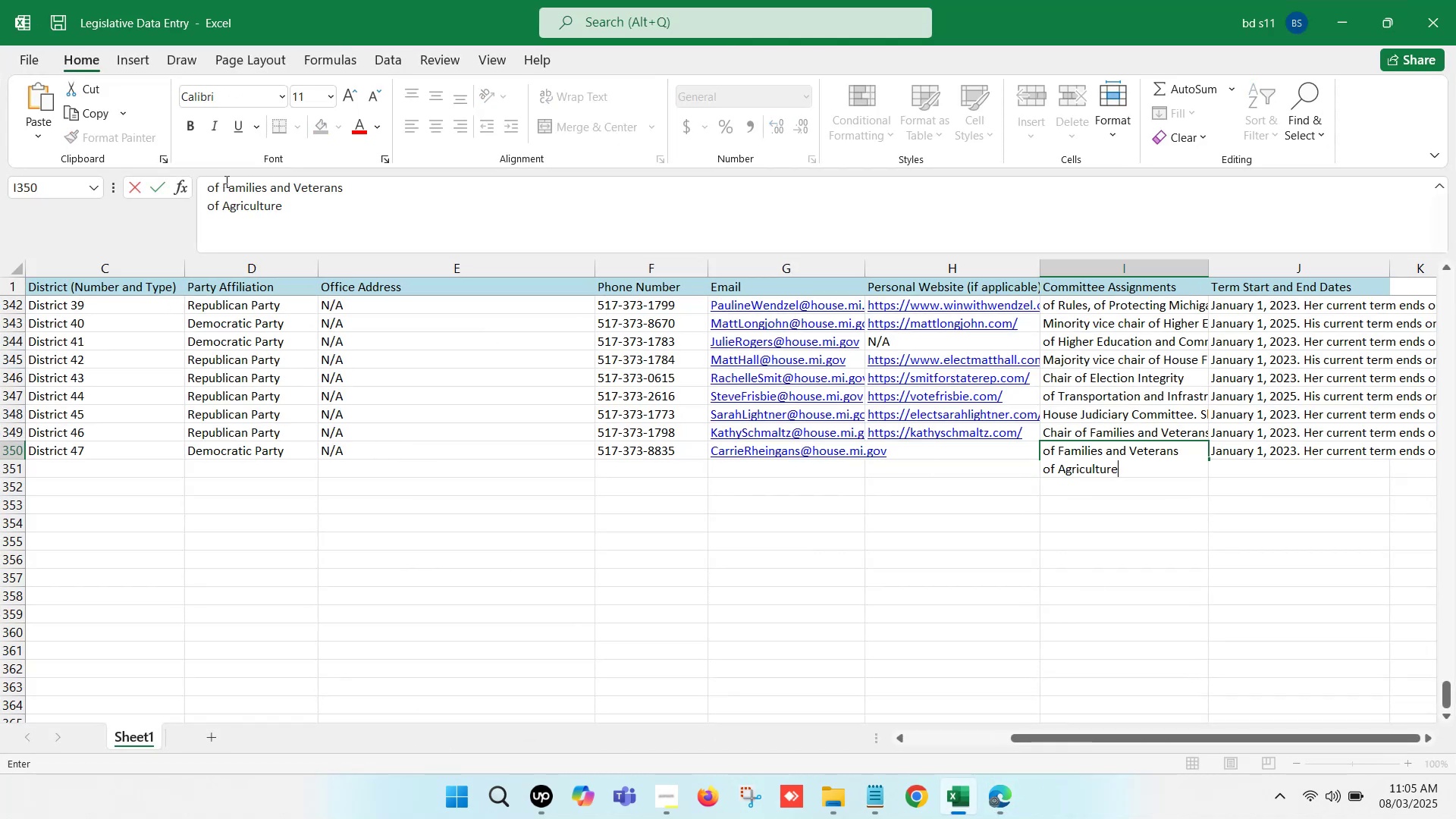 
left_click([206, 206])
 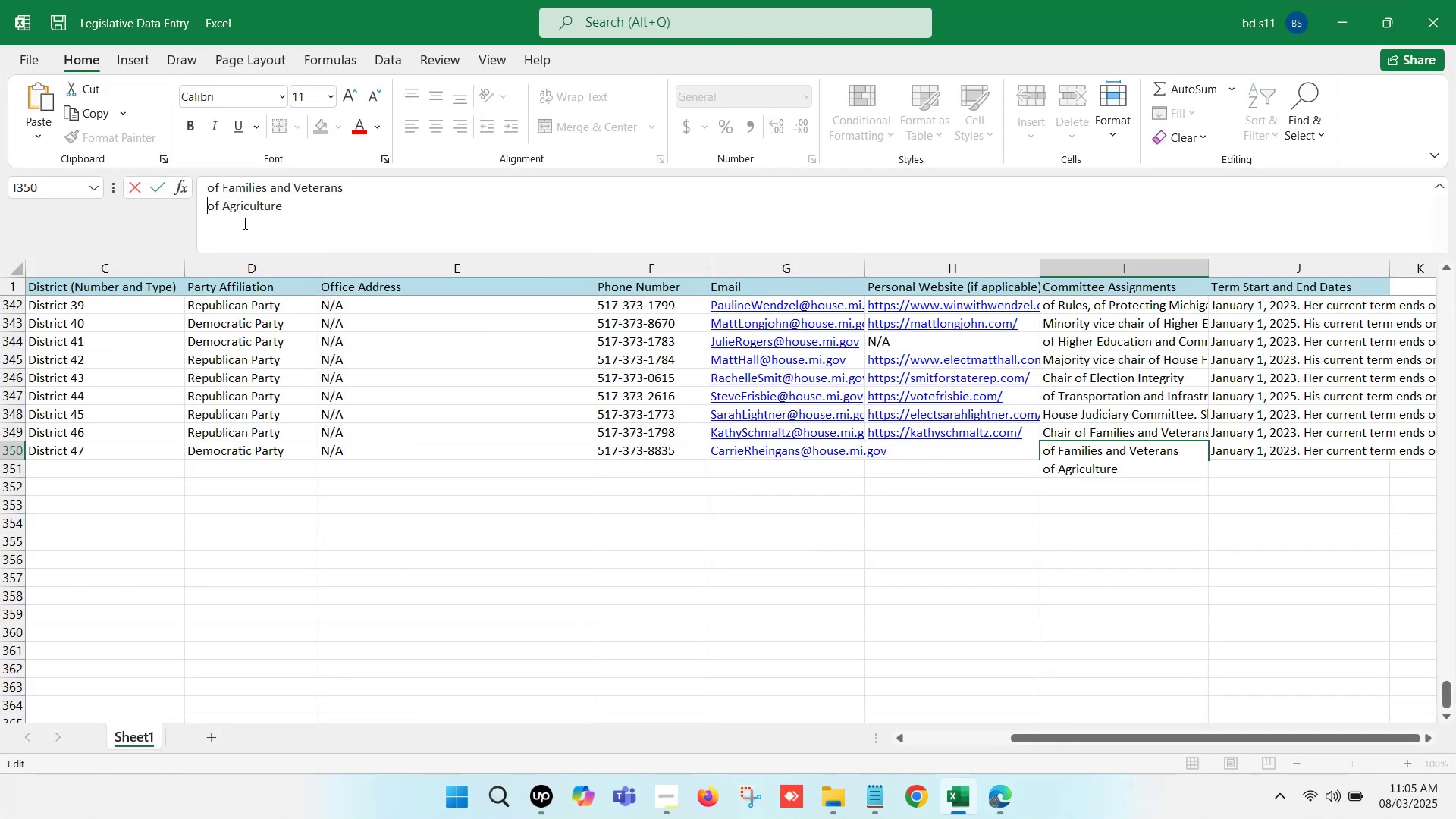 
key(Backspace)
 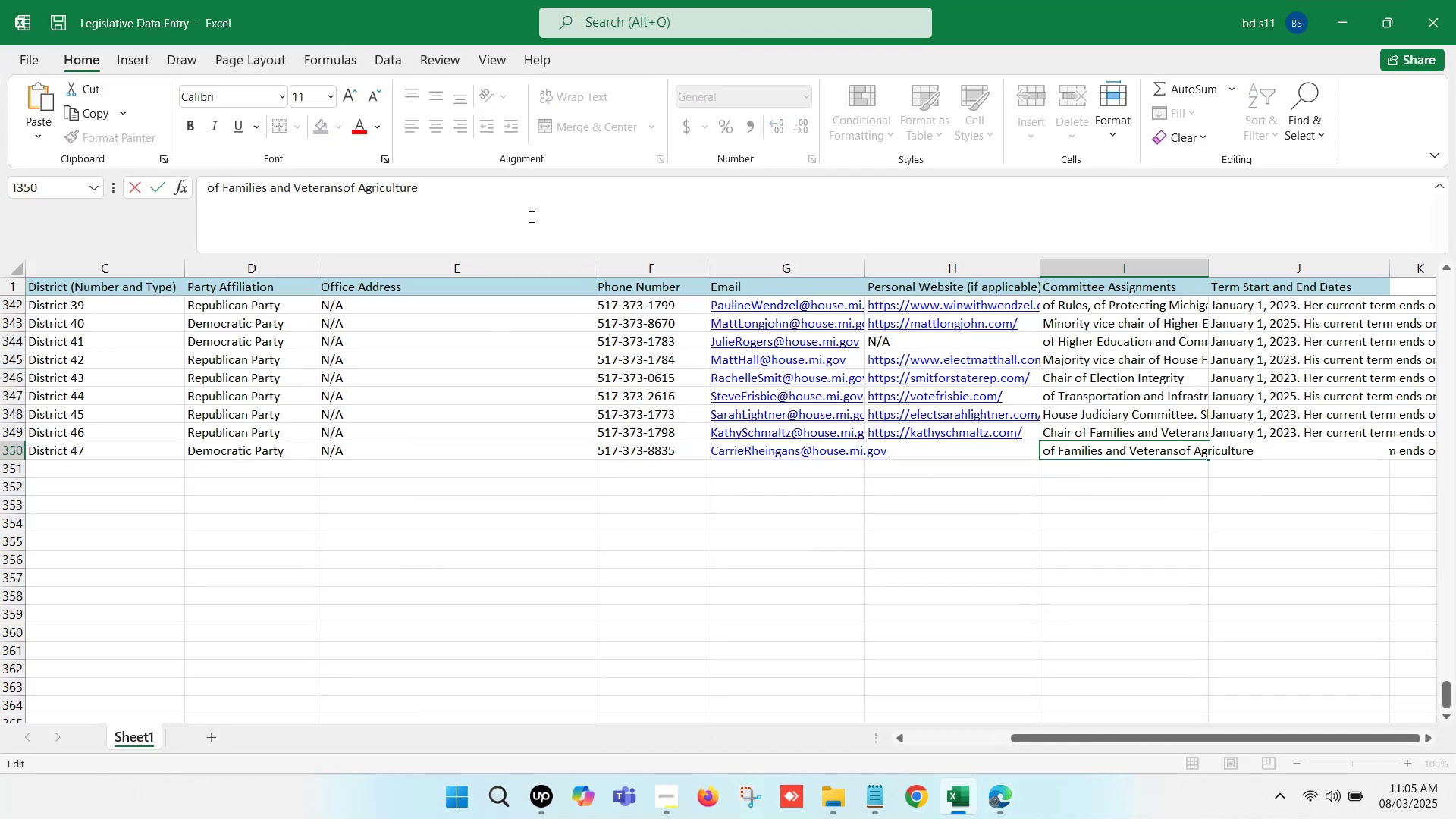 
key(Comma)
 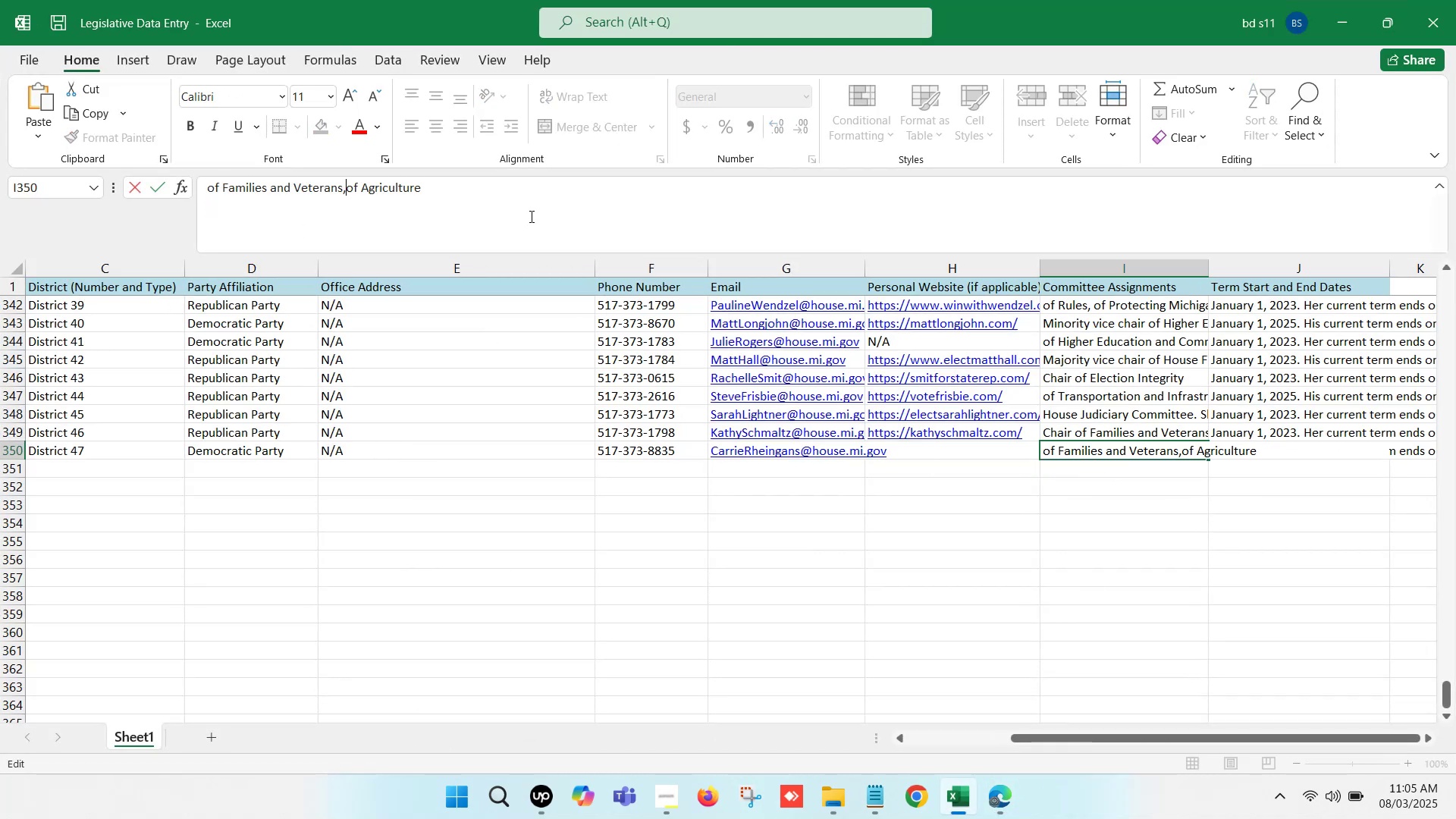 
key(Space)
 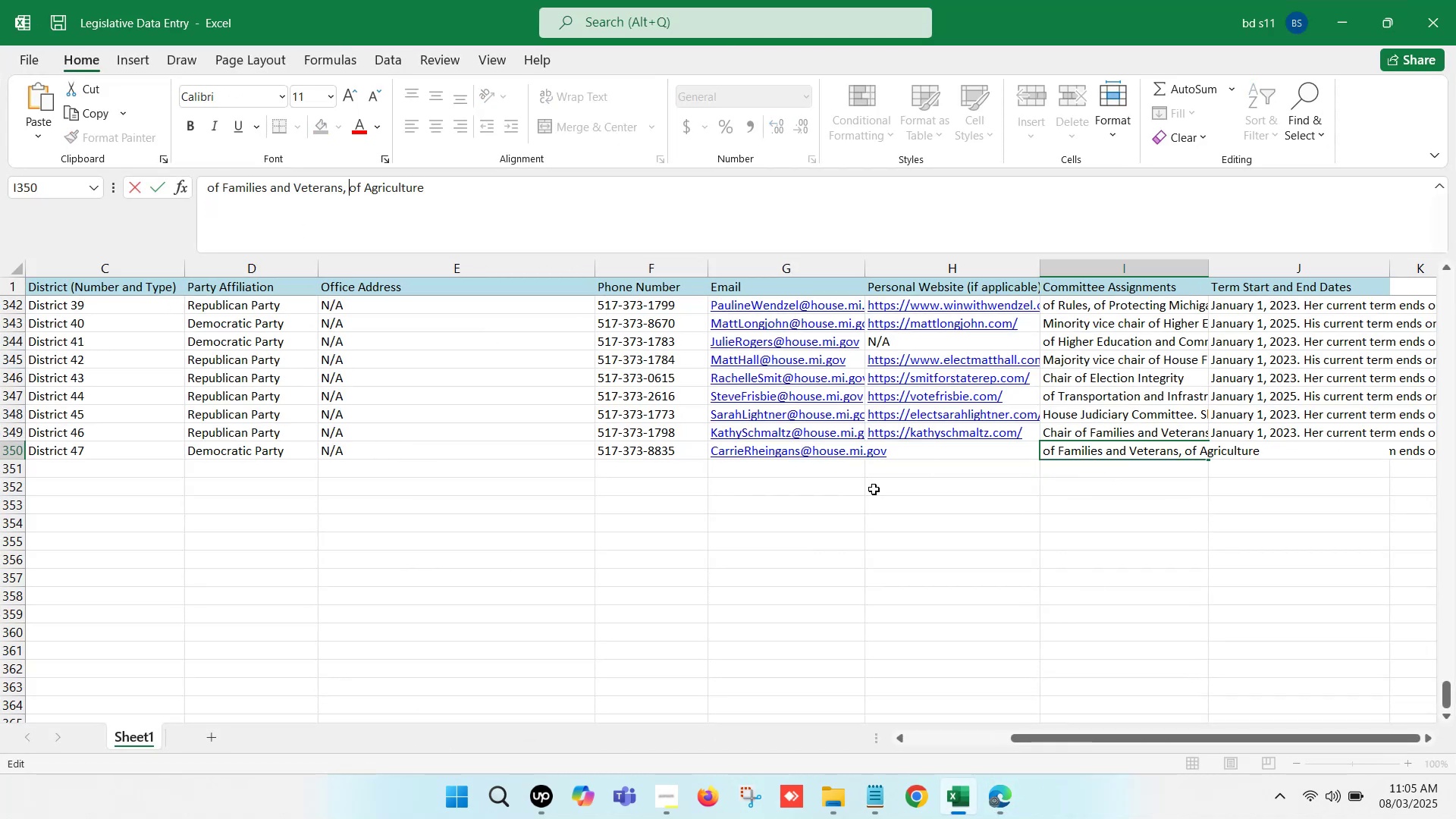 
left_click([932, 542])
 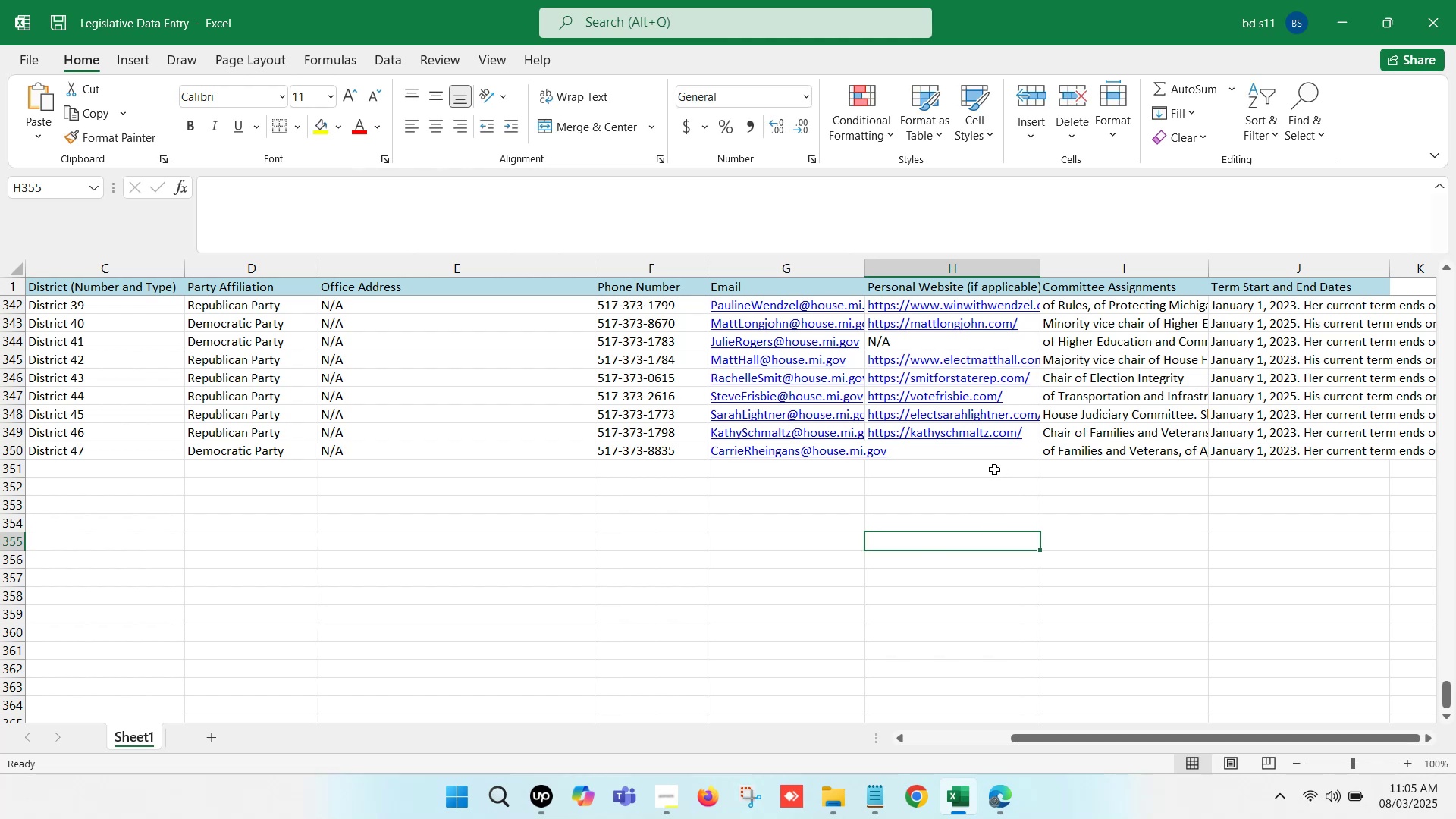 
left_click([970, 450])
 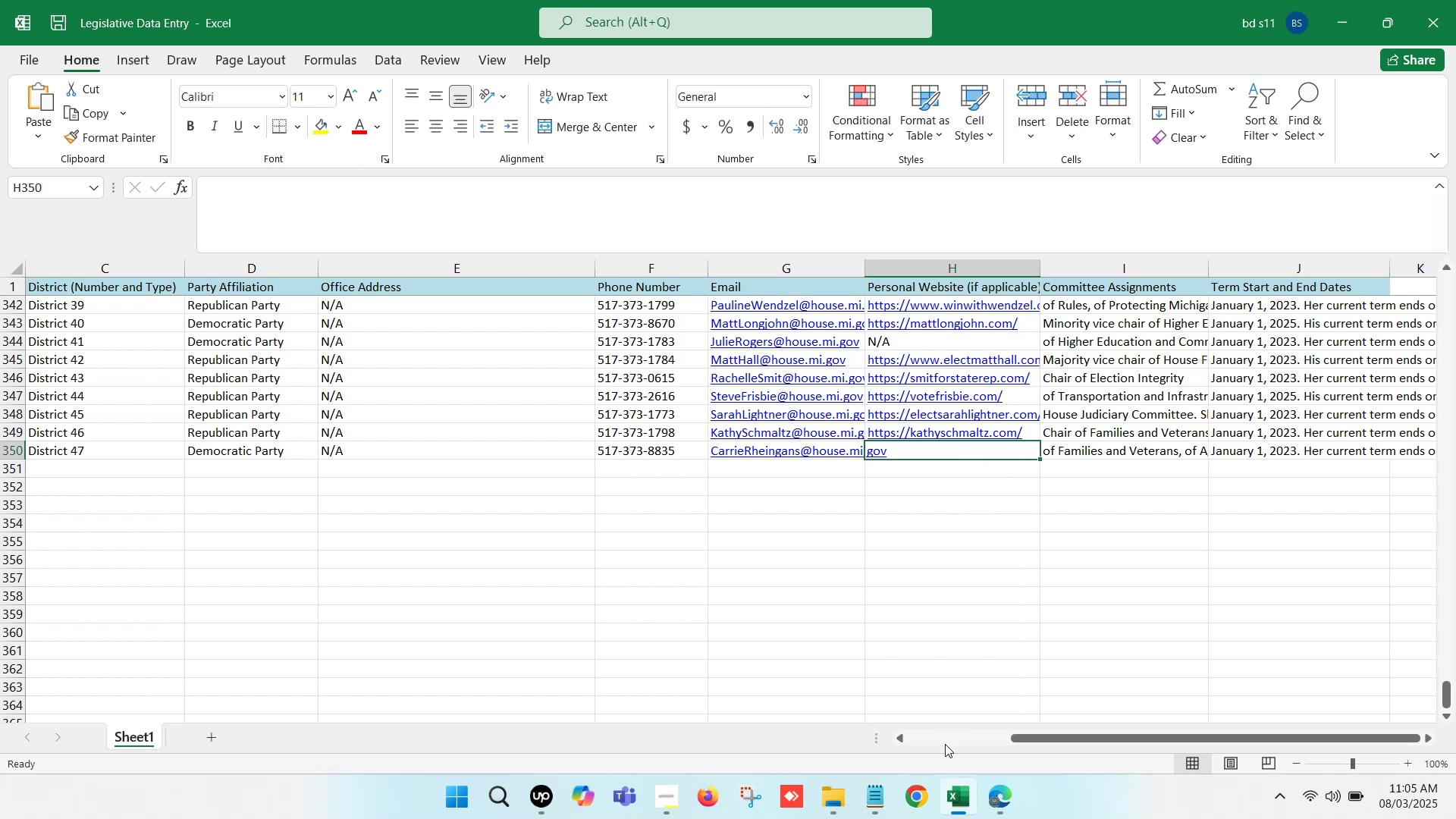 
left_click([946, 805])
 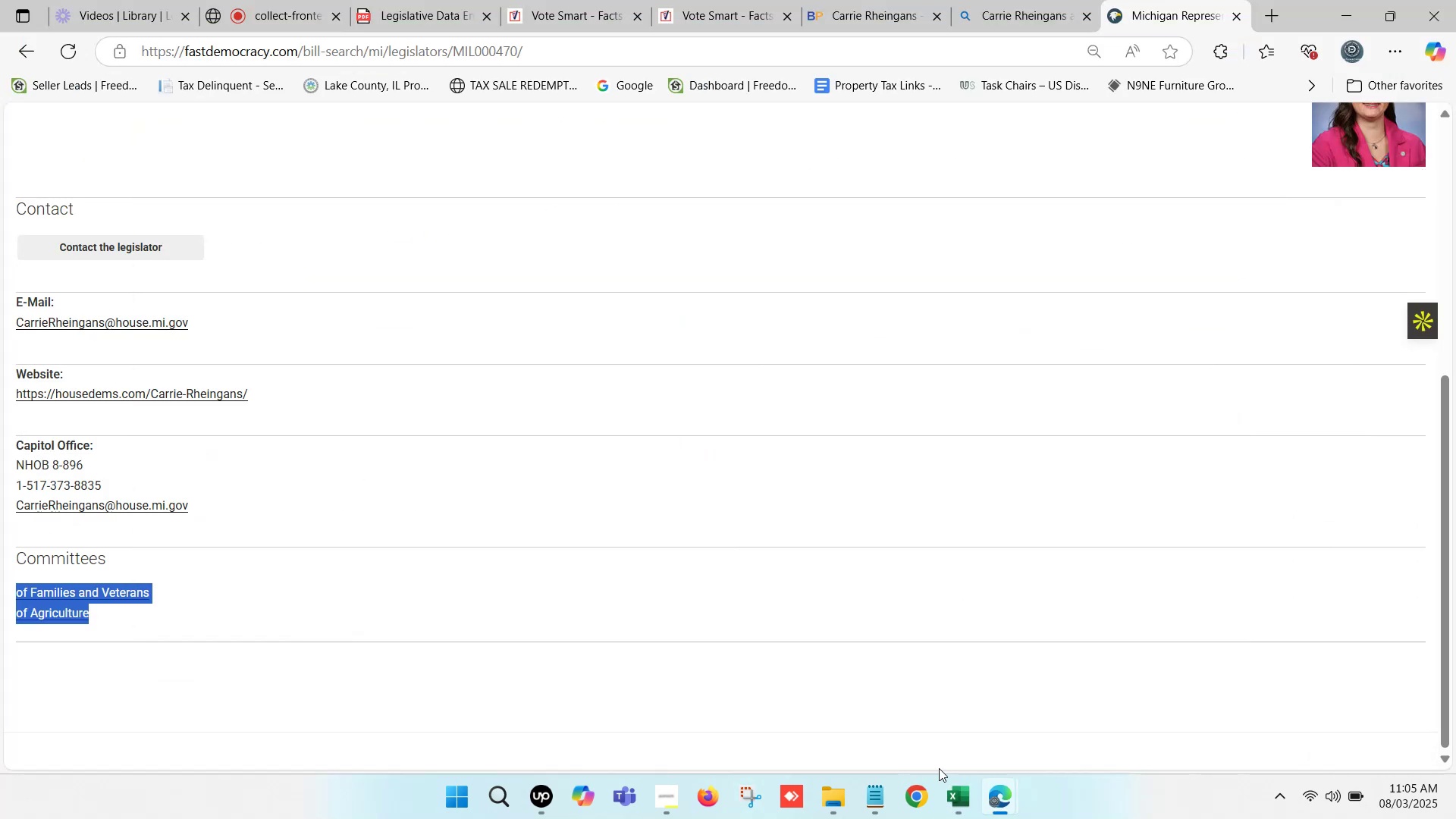 
scroll: coordinate [1014, 475], scroll_direction: up, amount: 1.0
 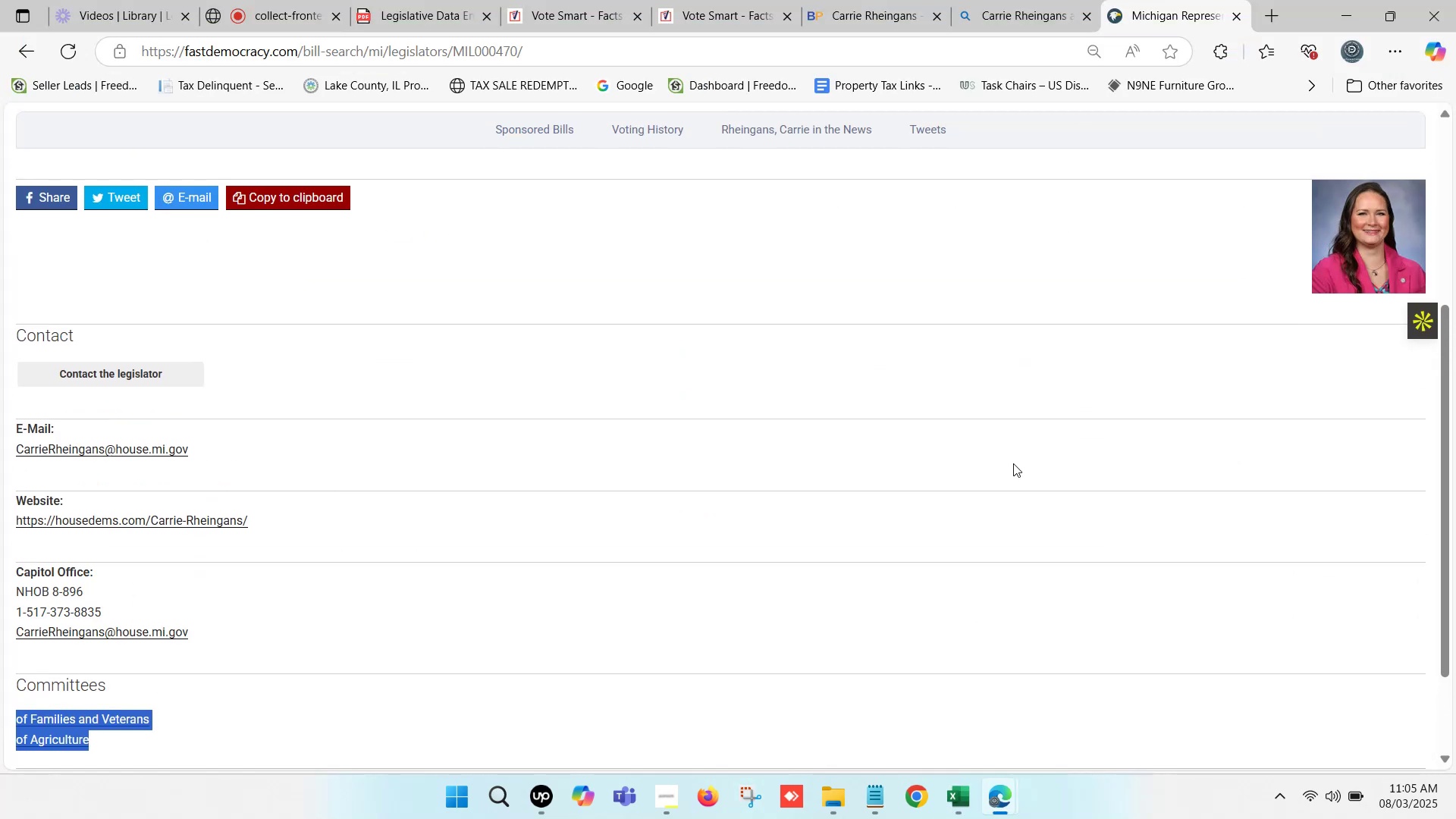 
left_click([874, 0])
 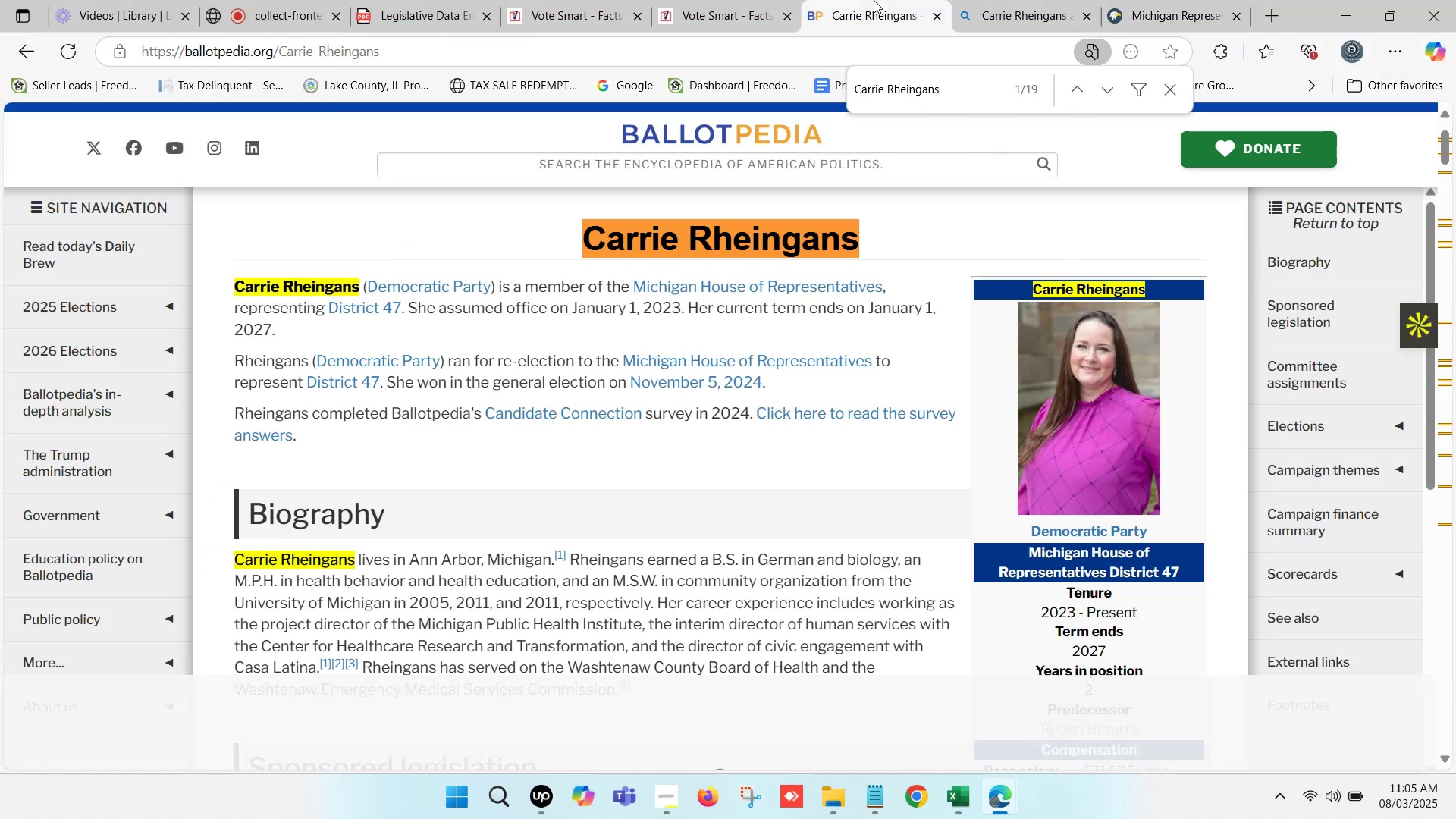 
scroll: coordinate [1094, 494], scroll_direction: down, amount: 6.0
 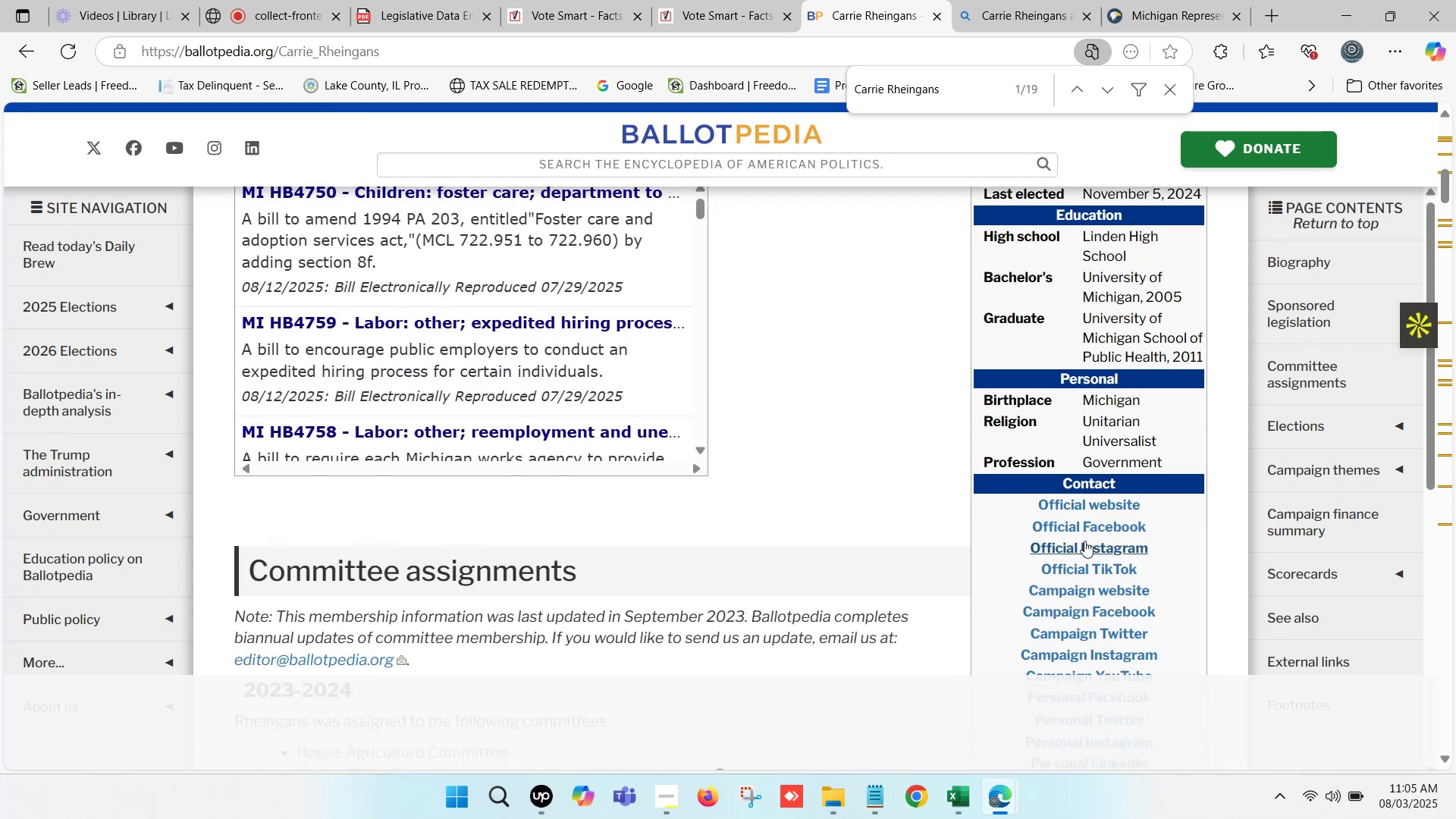 
hold_key(key=ControlLeft, duration=1.33)
 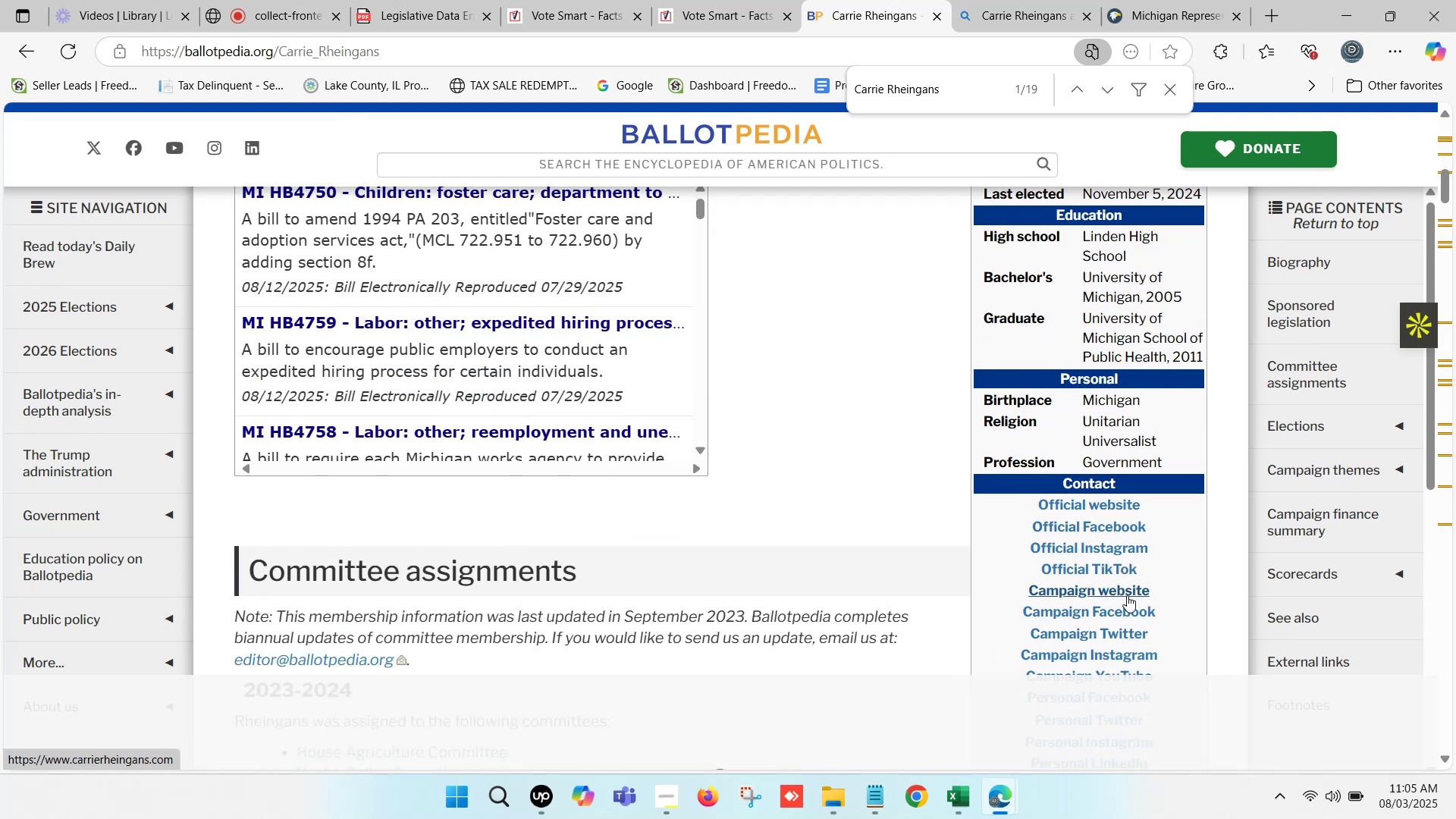 
hold_key(key=ControlLeft, duration=0.58)
left_click([1124, 589])
 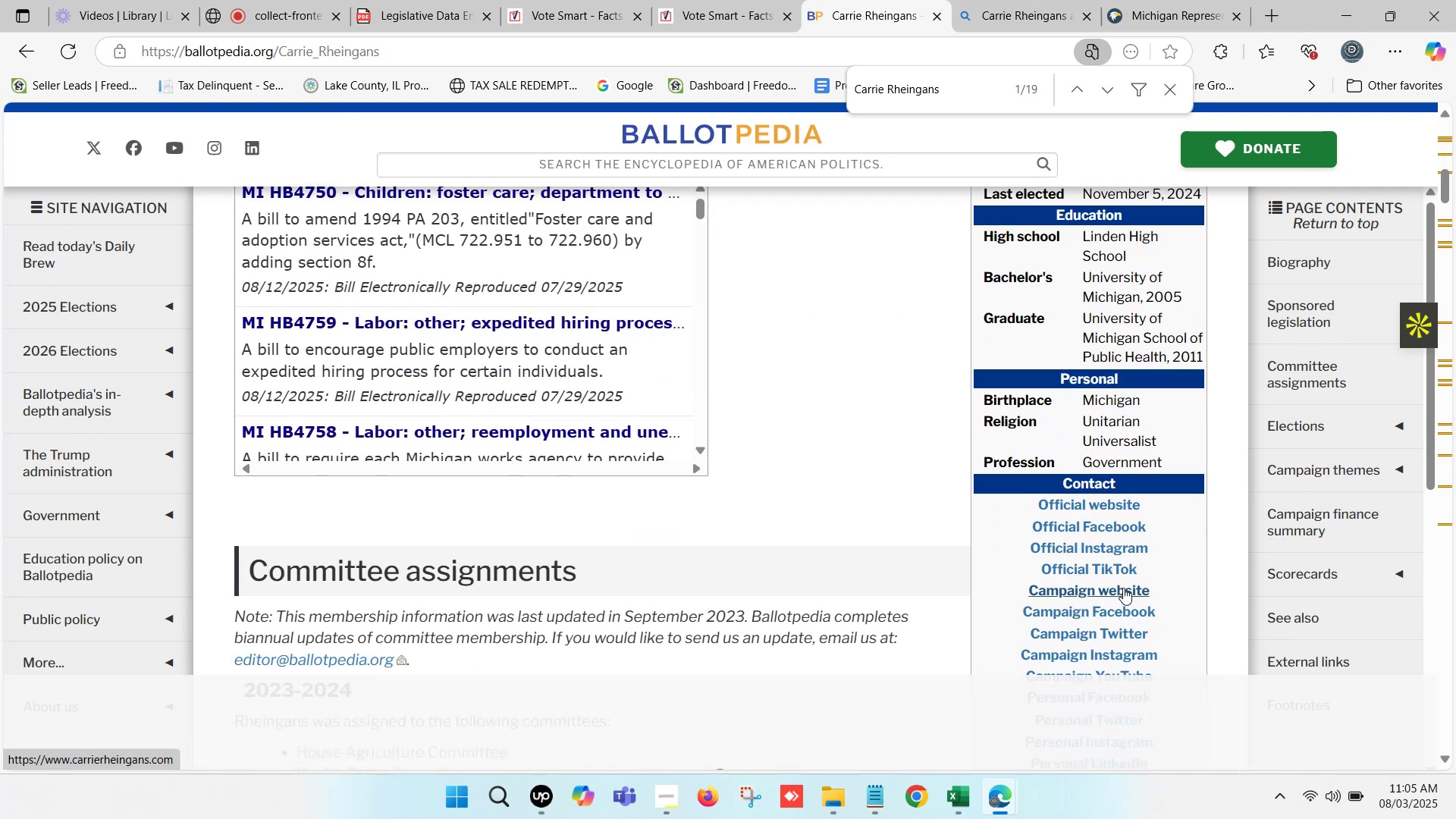 
left_click([936, 0])
 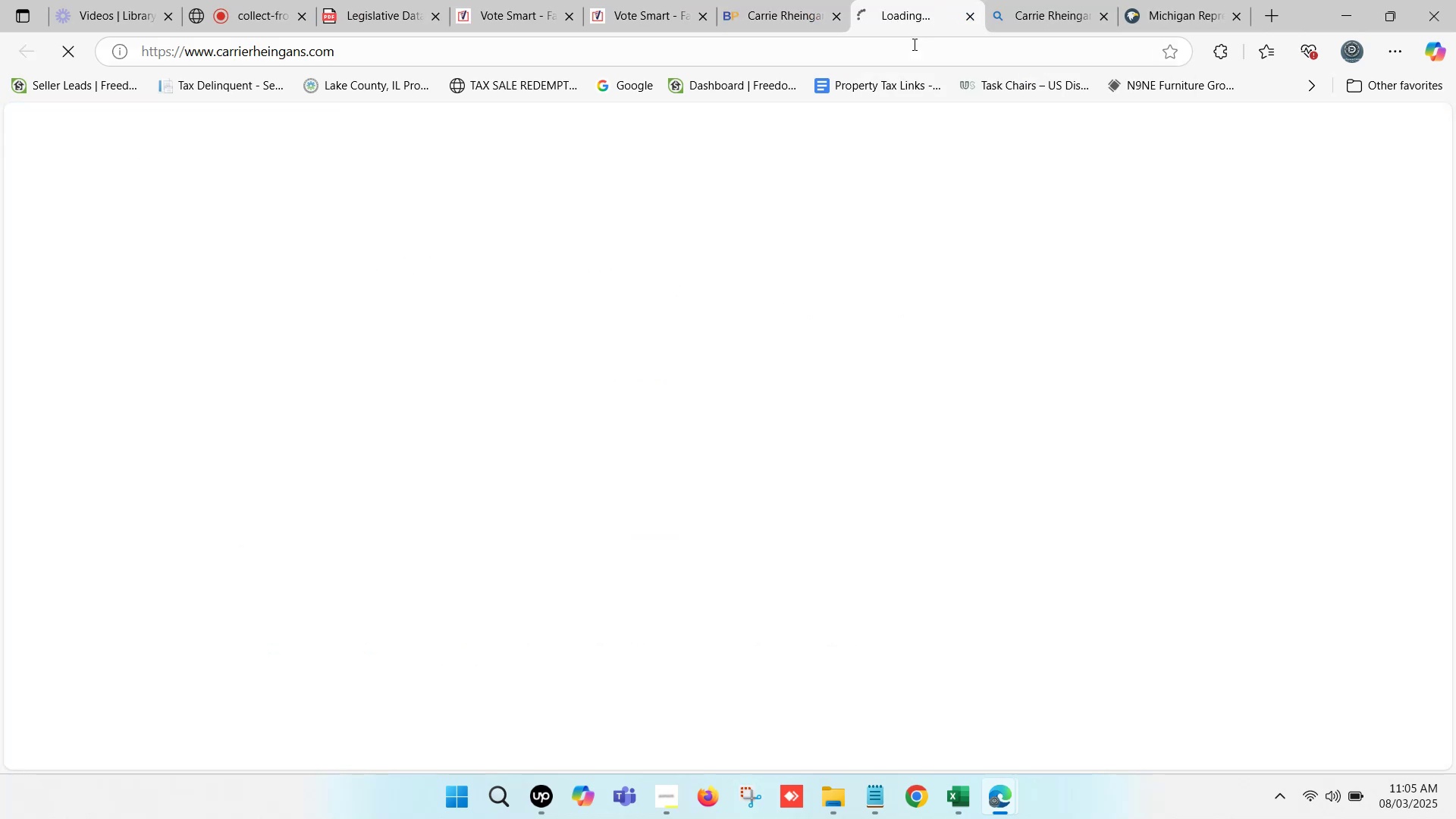 
left_click([913, 45])
 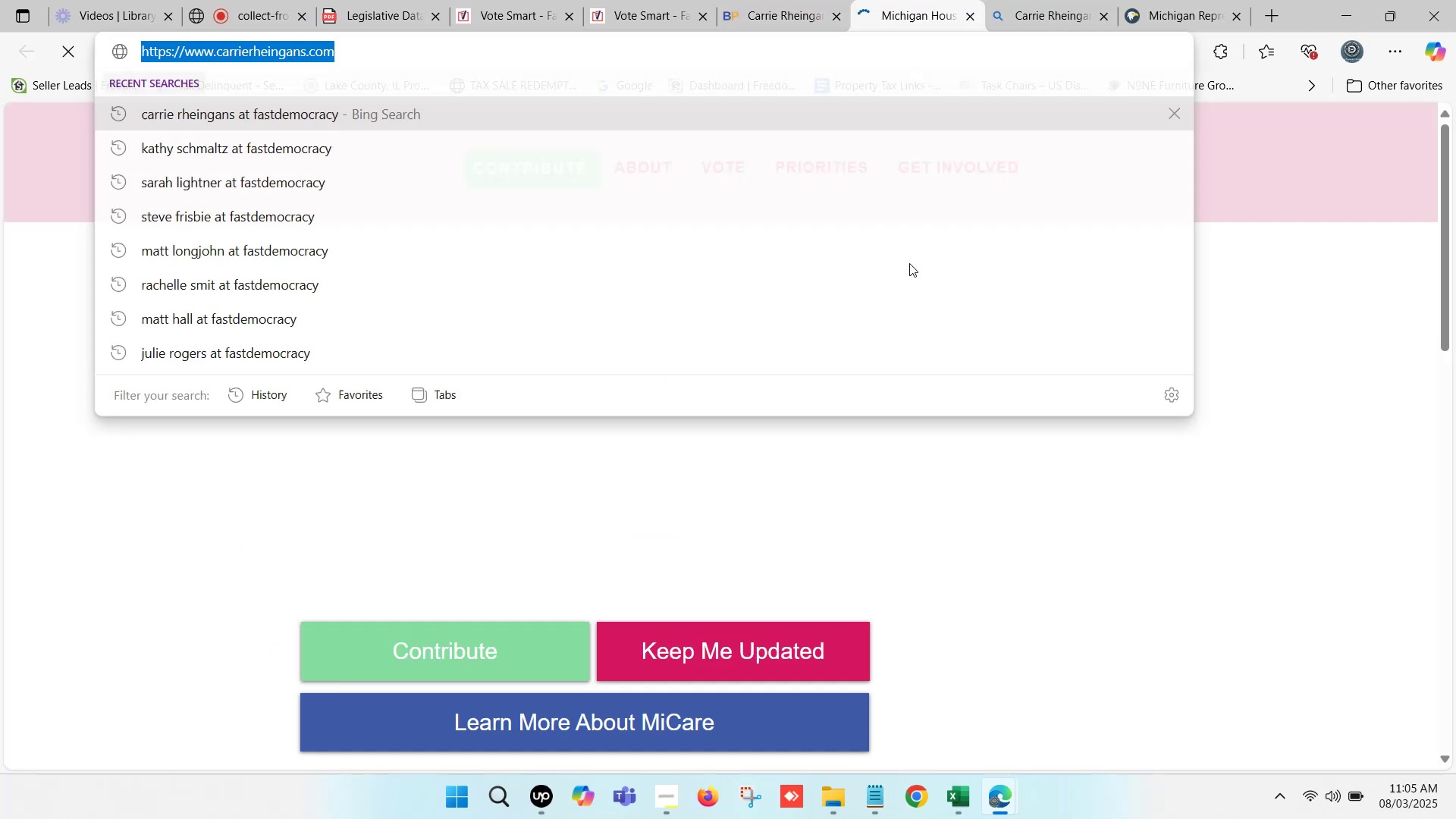 
key(Control+C)
 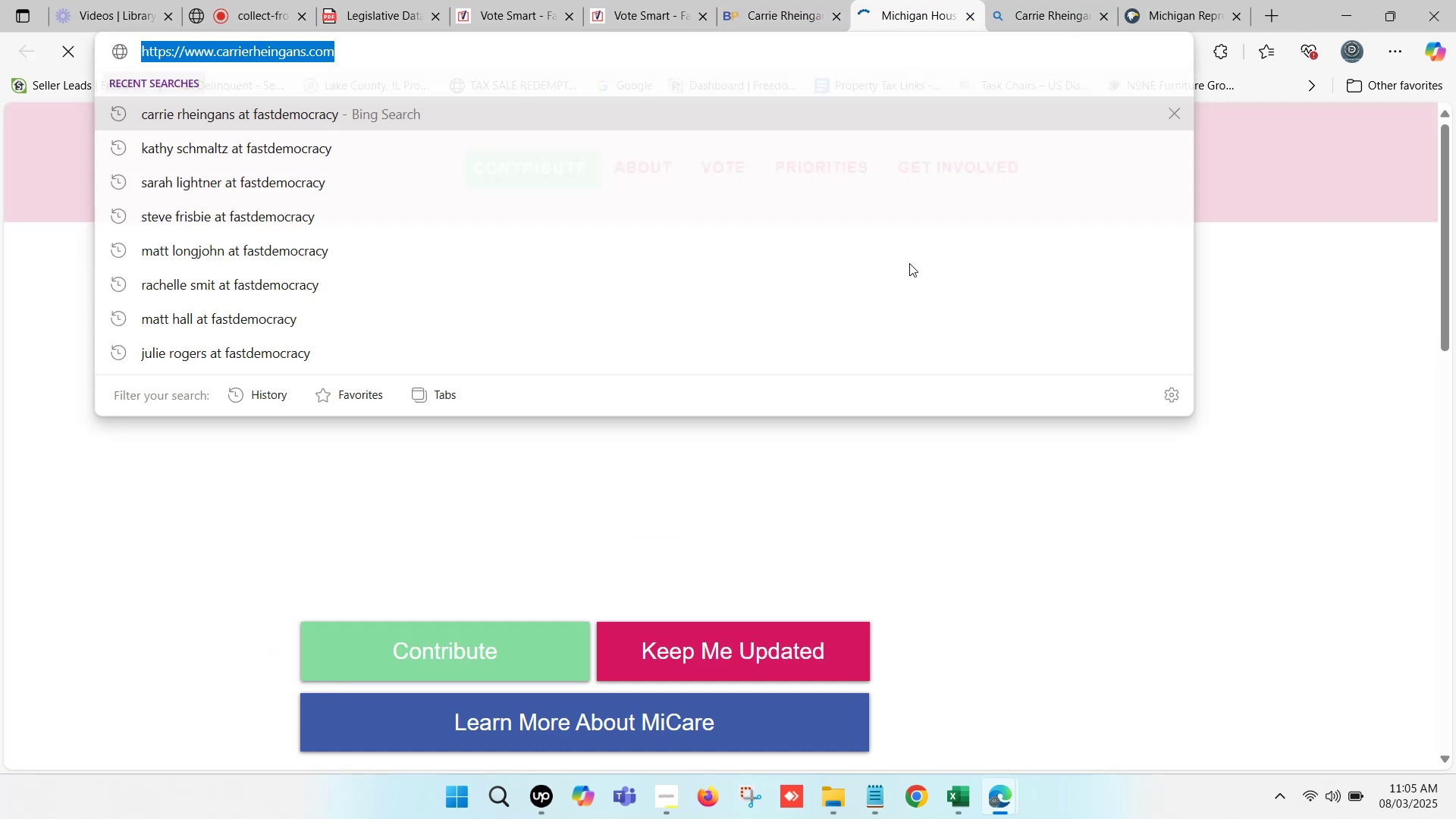 
key(Control+C)
 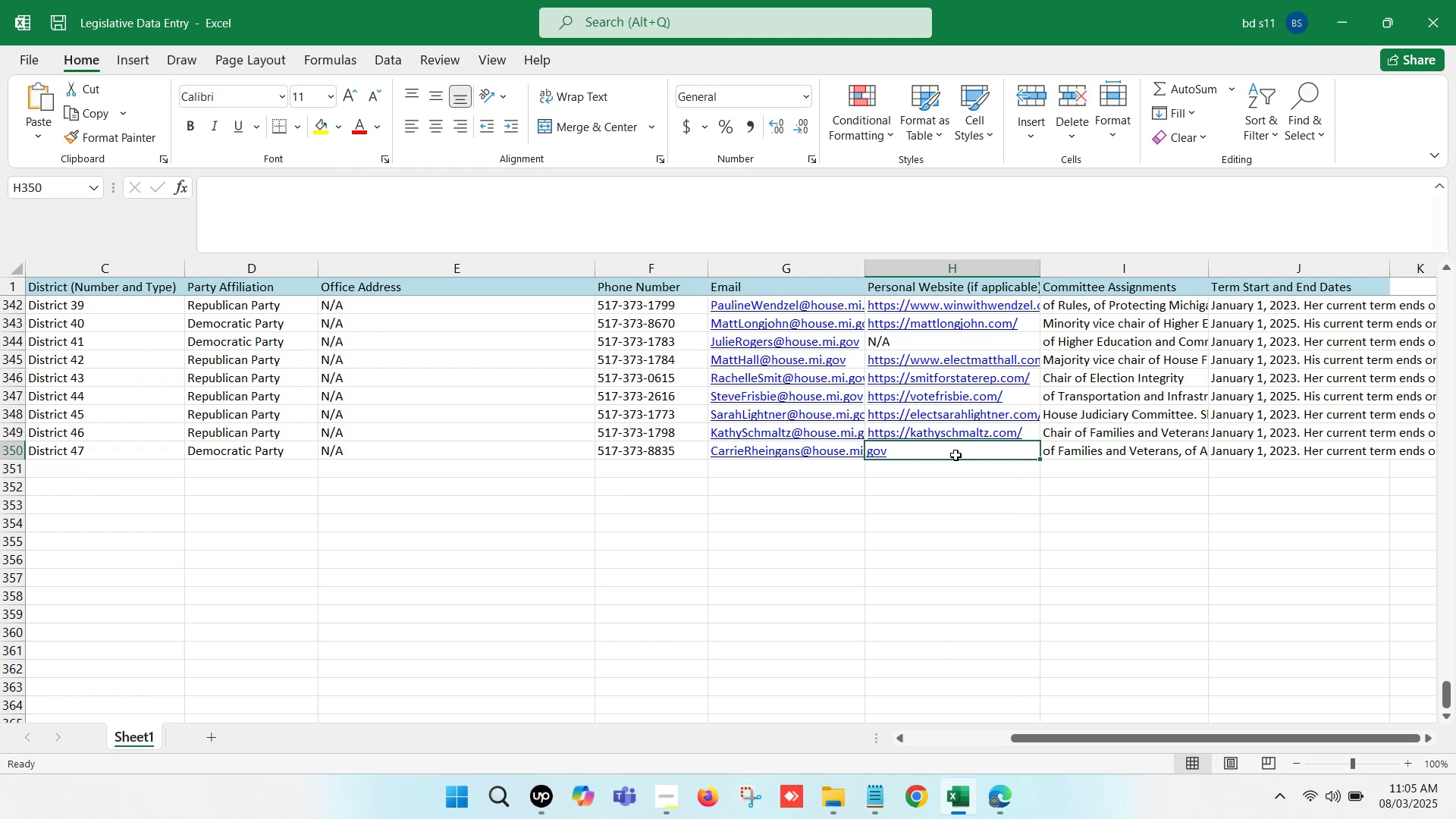 
double_click([956, 451])
 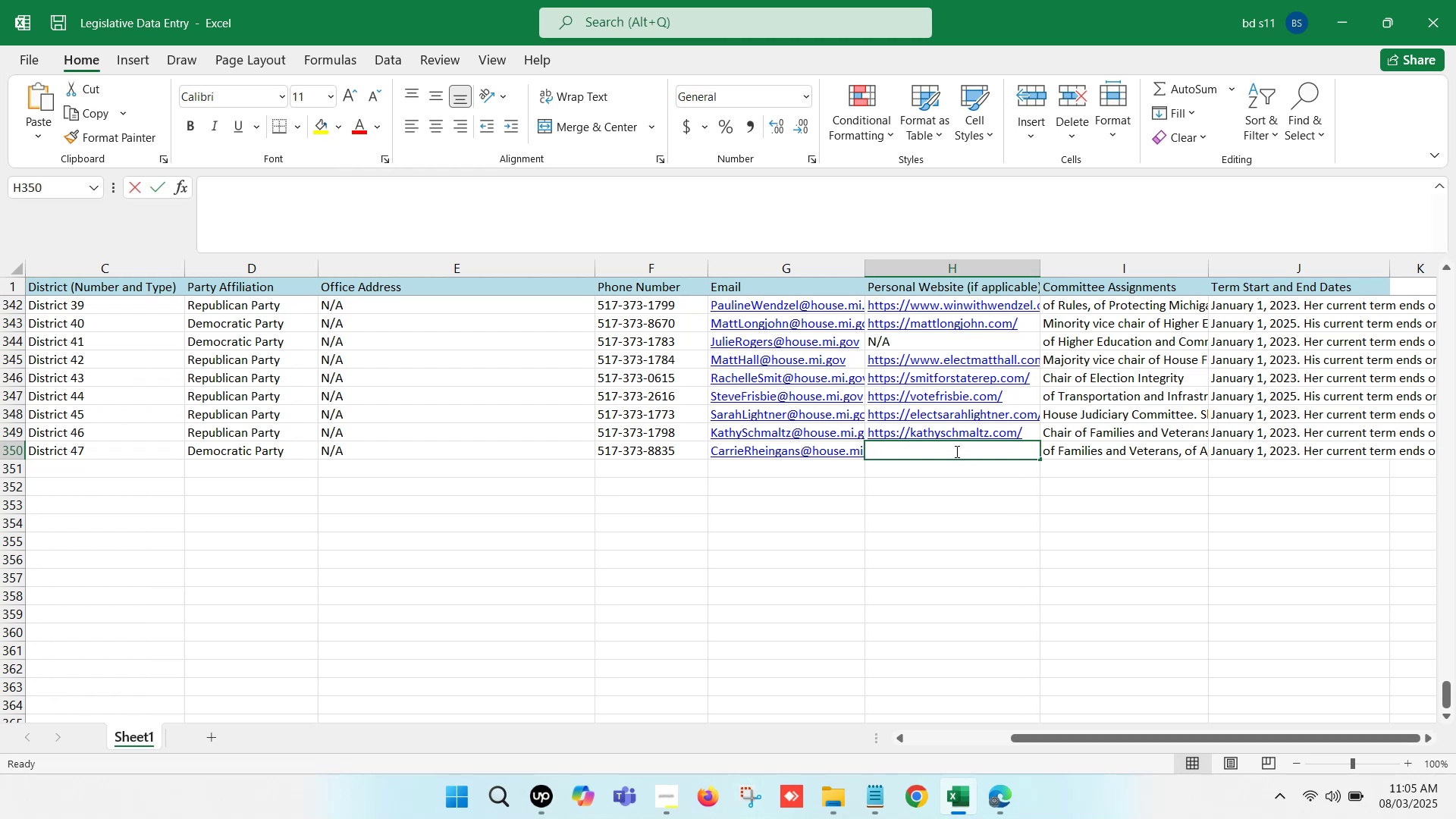 
key(Control+V)
 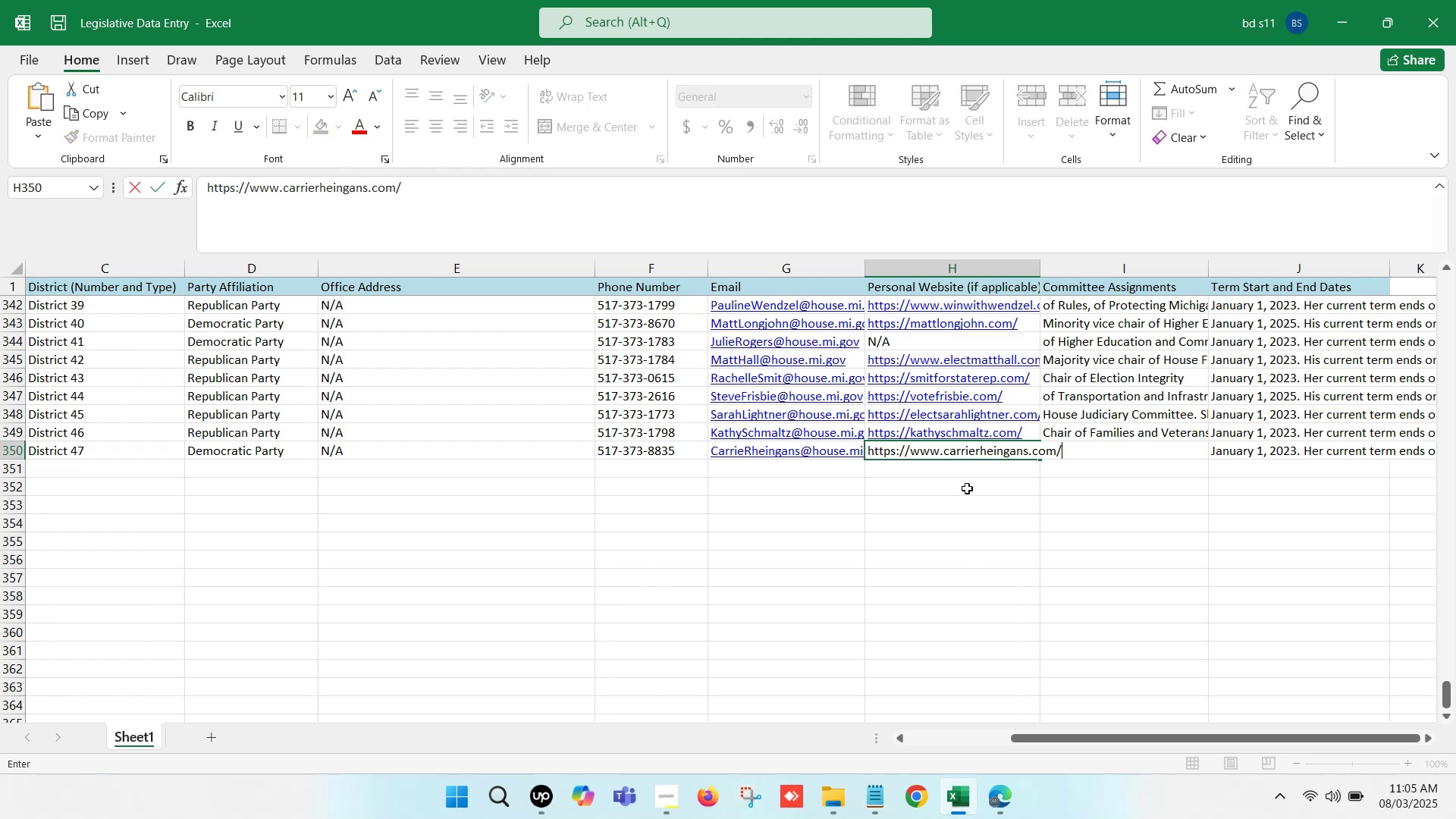 
left_click([968, 494])
 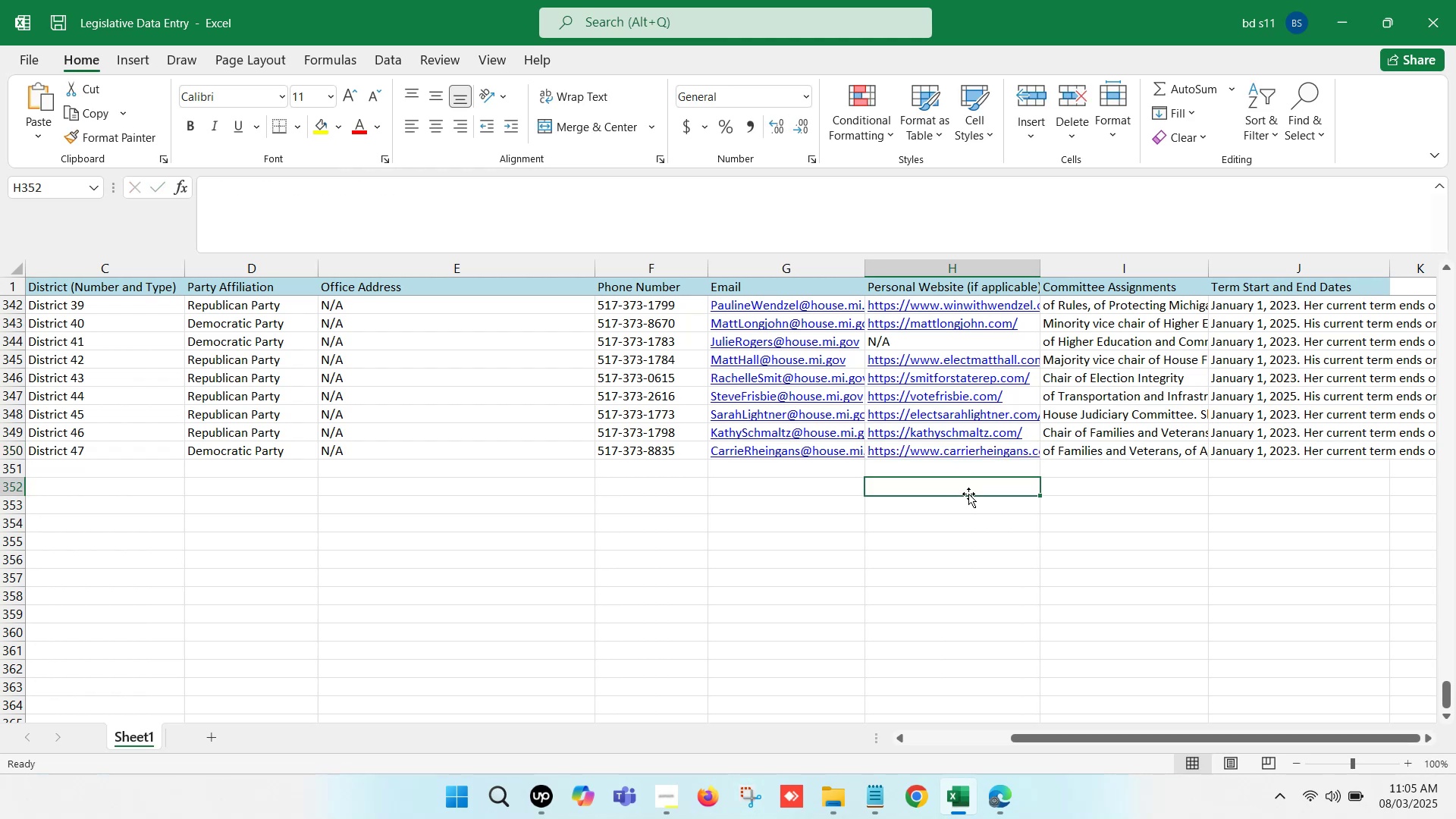 
key(Control+S)
 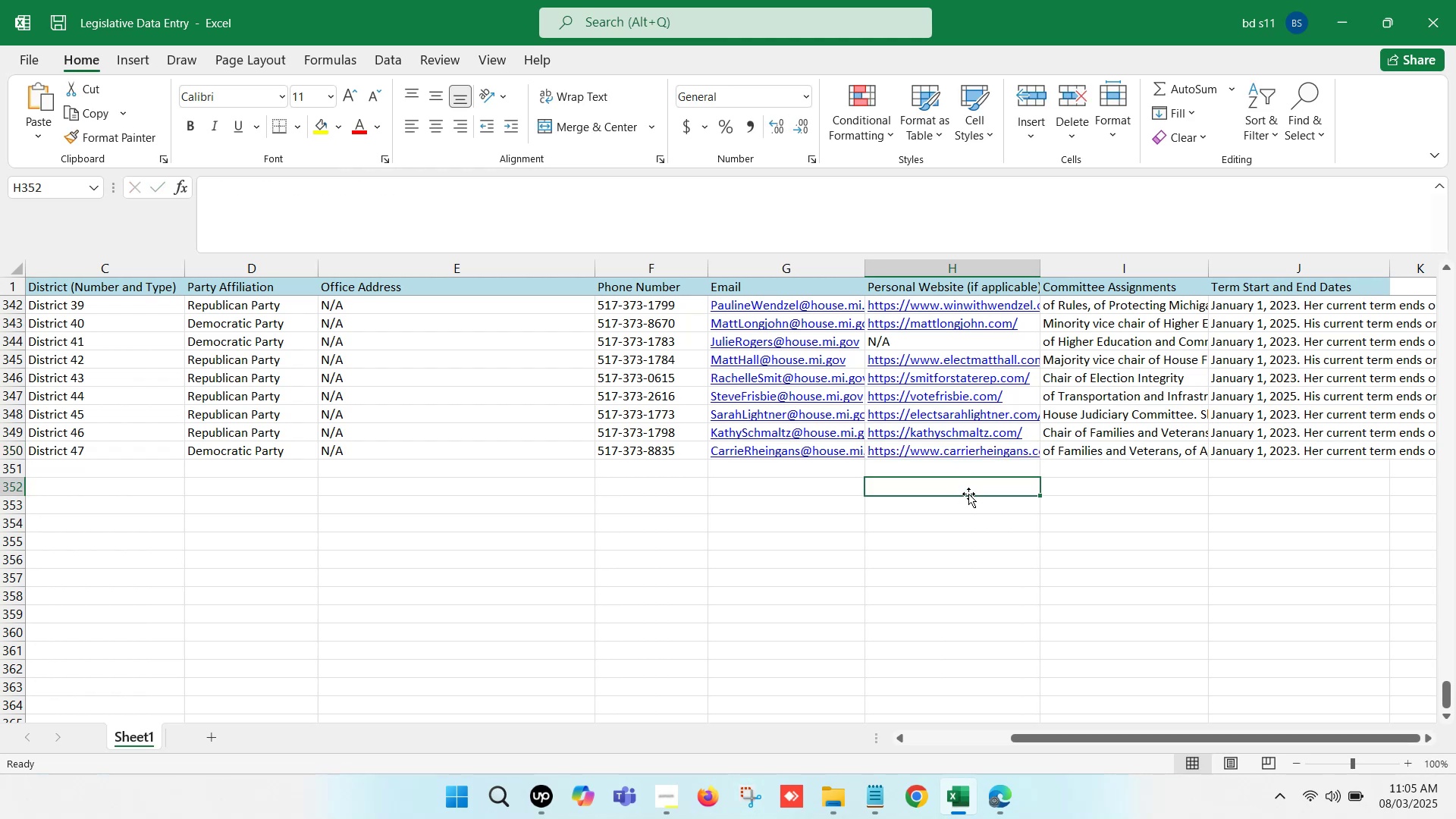 
hold_key(key=ArrowLeft, duration=1.04)
 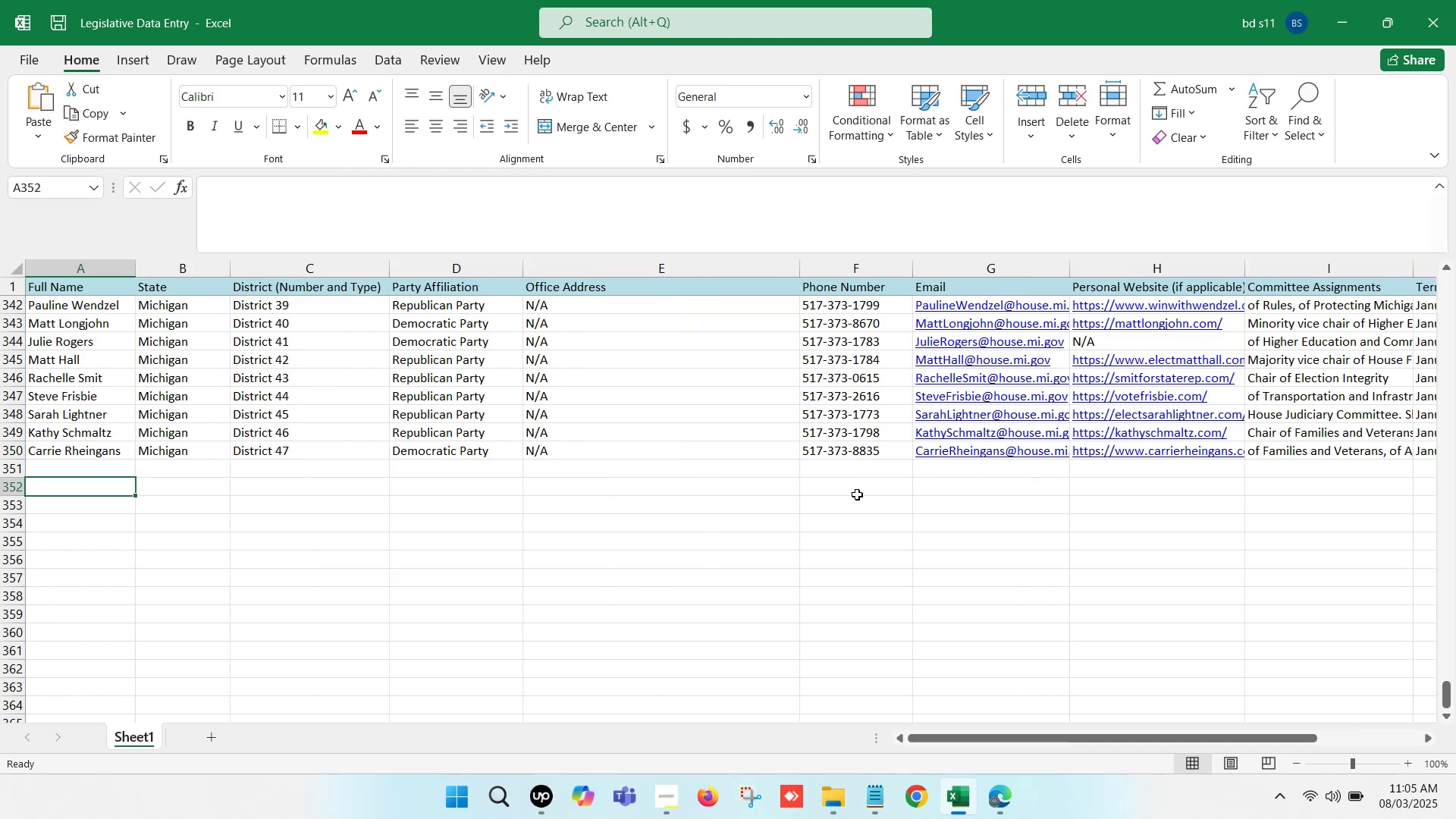 
scroll: coordinate [742, 491], scroll_direction: down, amount: 1.0
 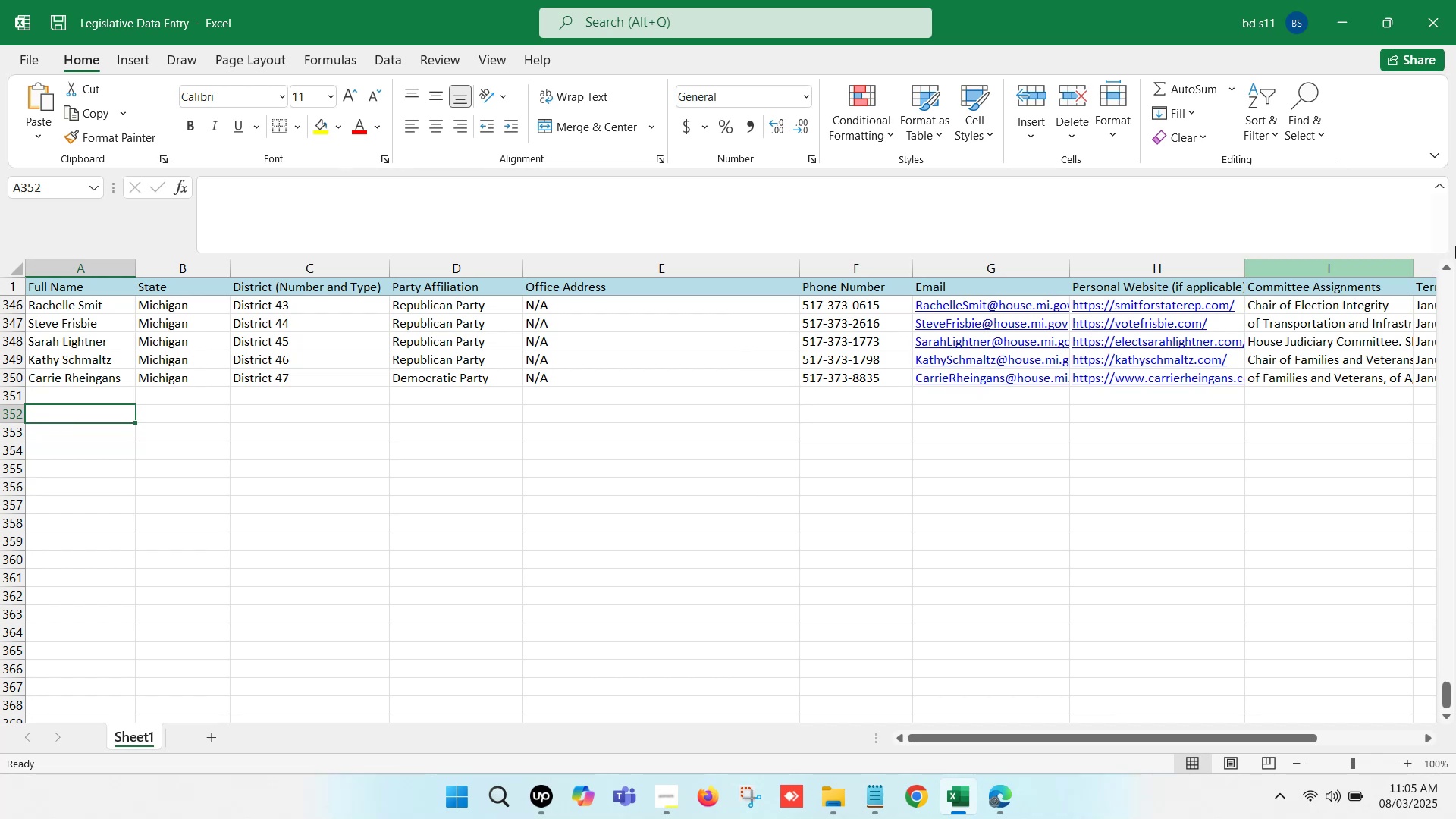 
wait(6.64)
 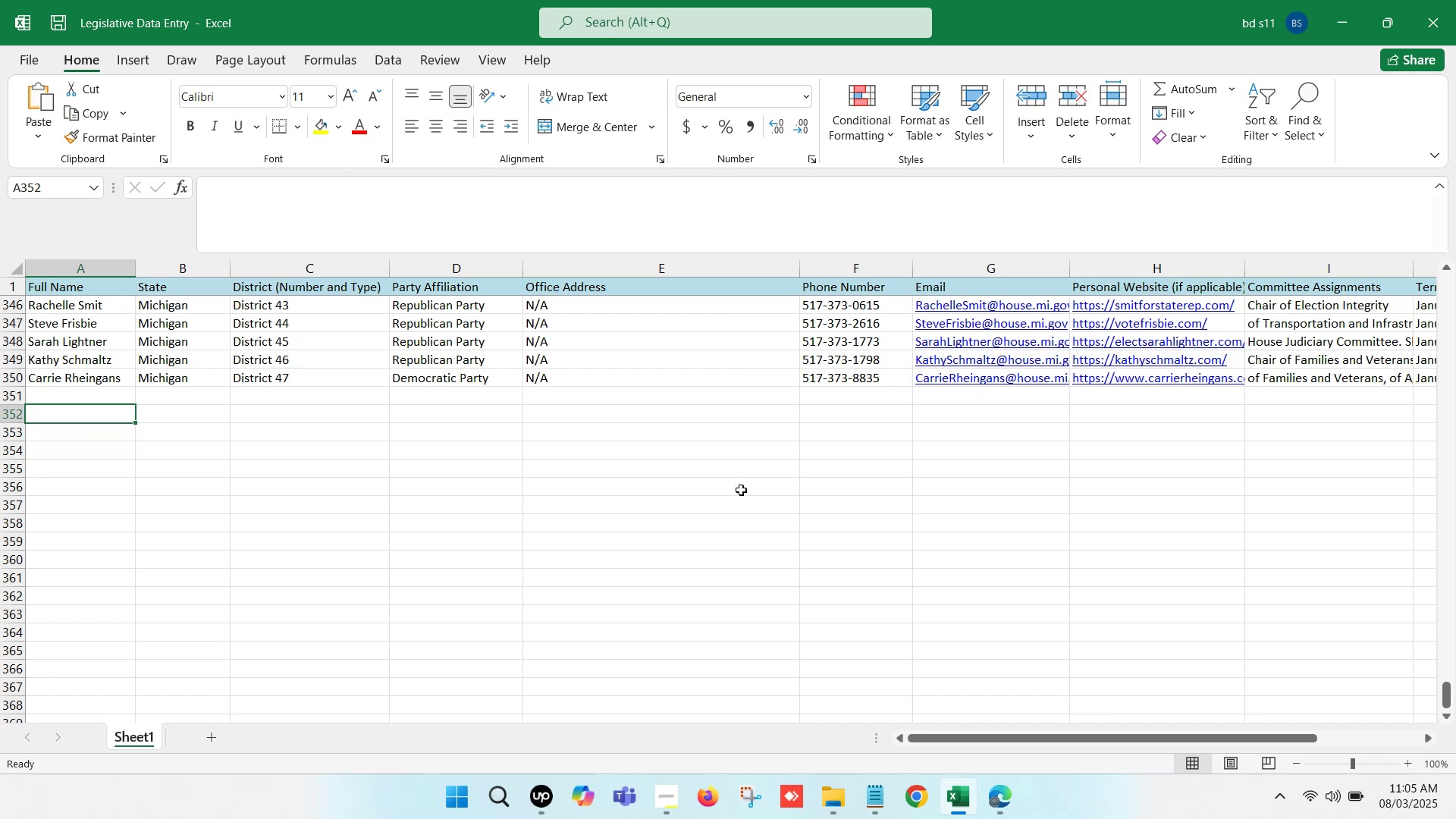 
left_click([1003, 810])
 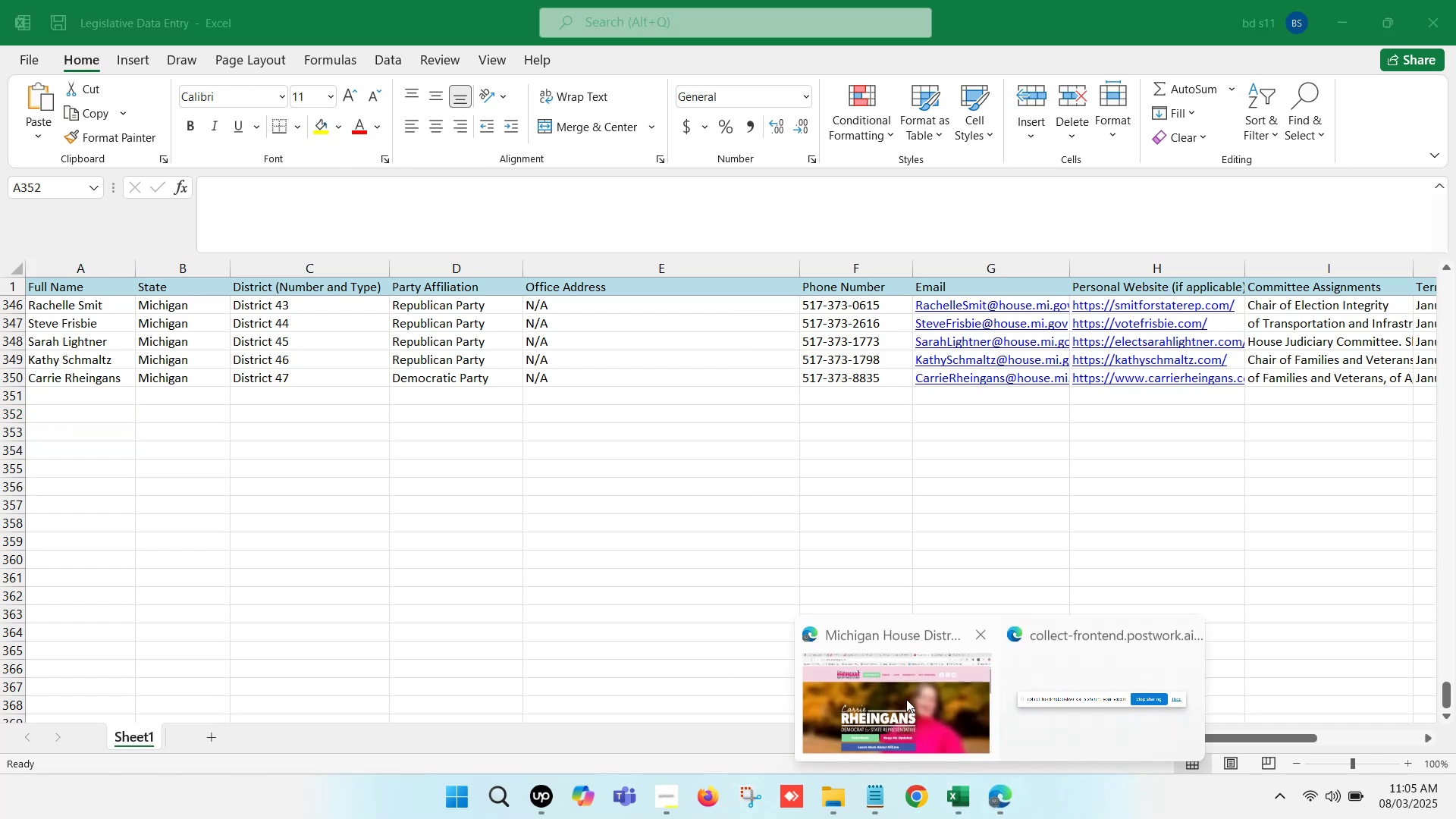 
left_click([889, 688])
 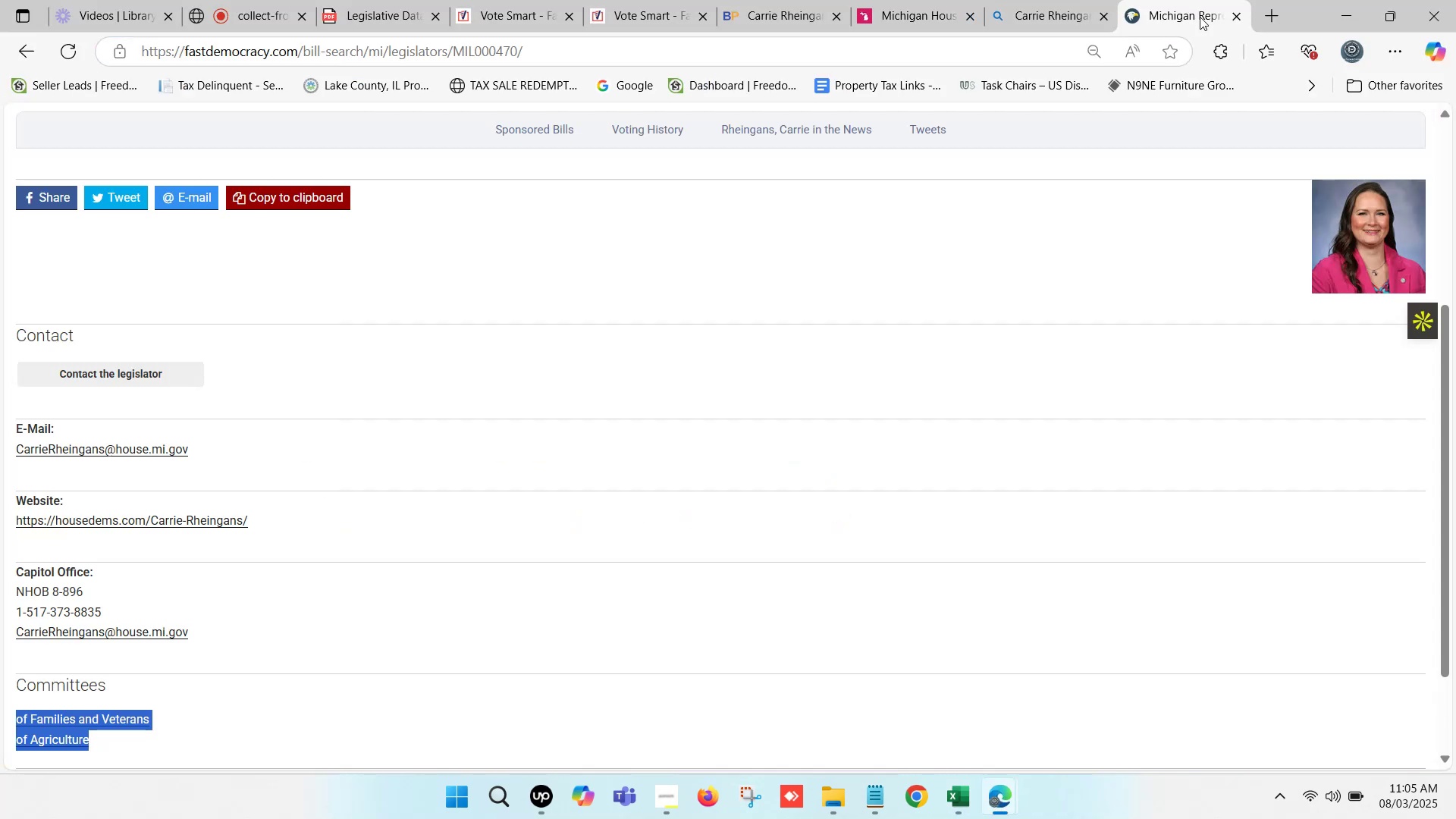 
left_click([1233, 17])
 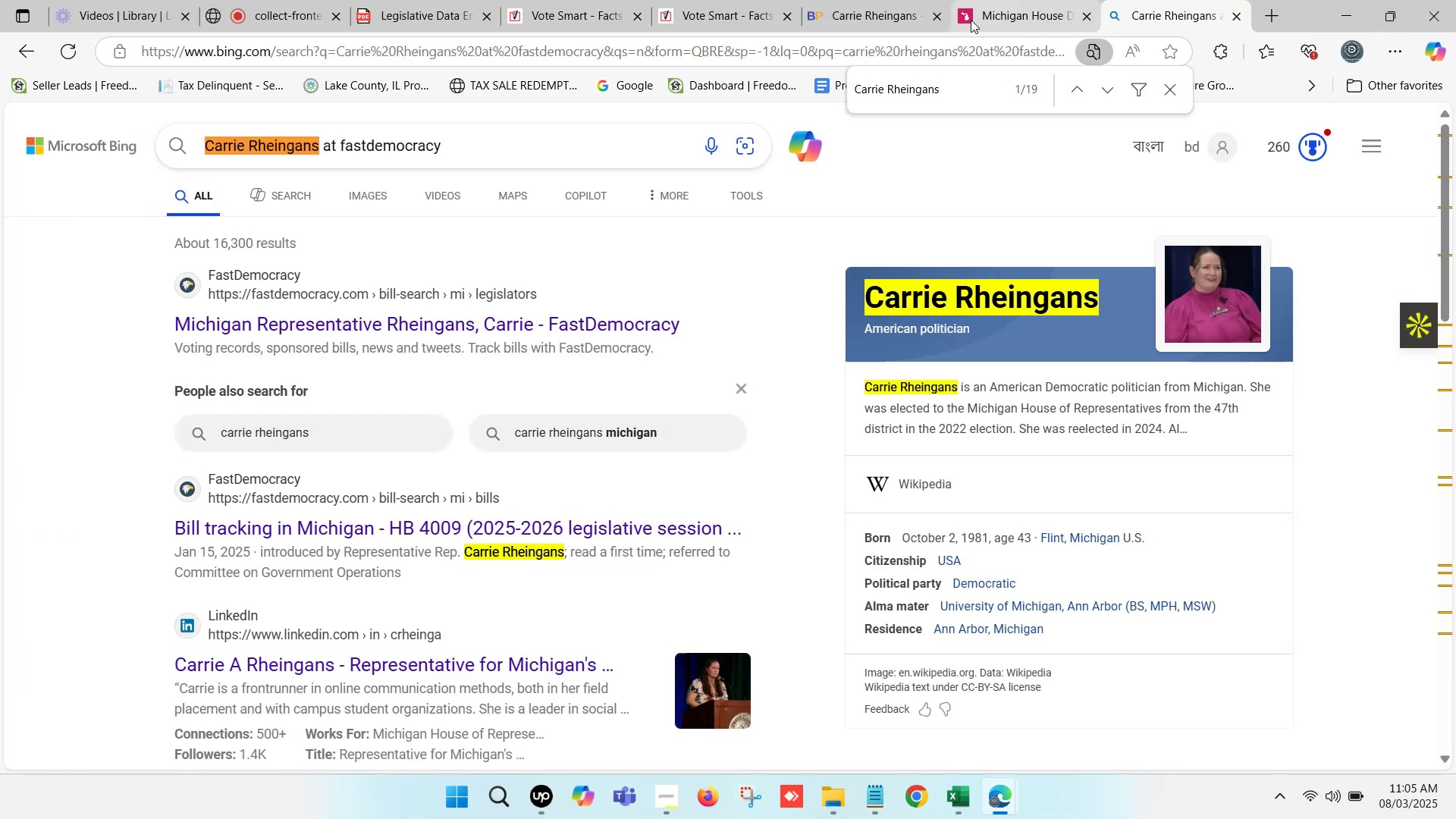 
left_click_drag(start_coordinate=[1008, 0], to_coordinate=[1014, 2])
 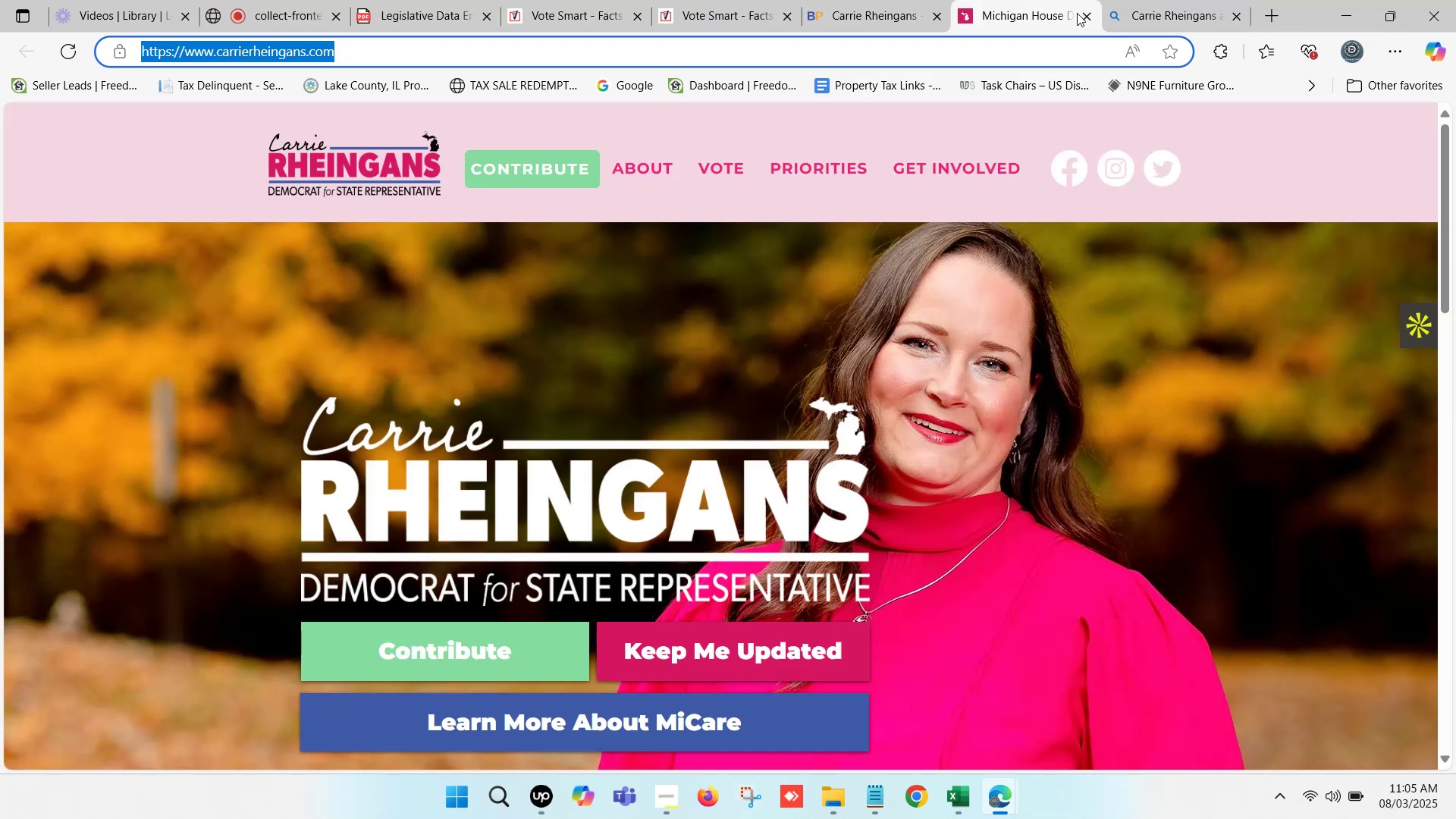 
left_click([1084, 14])
 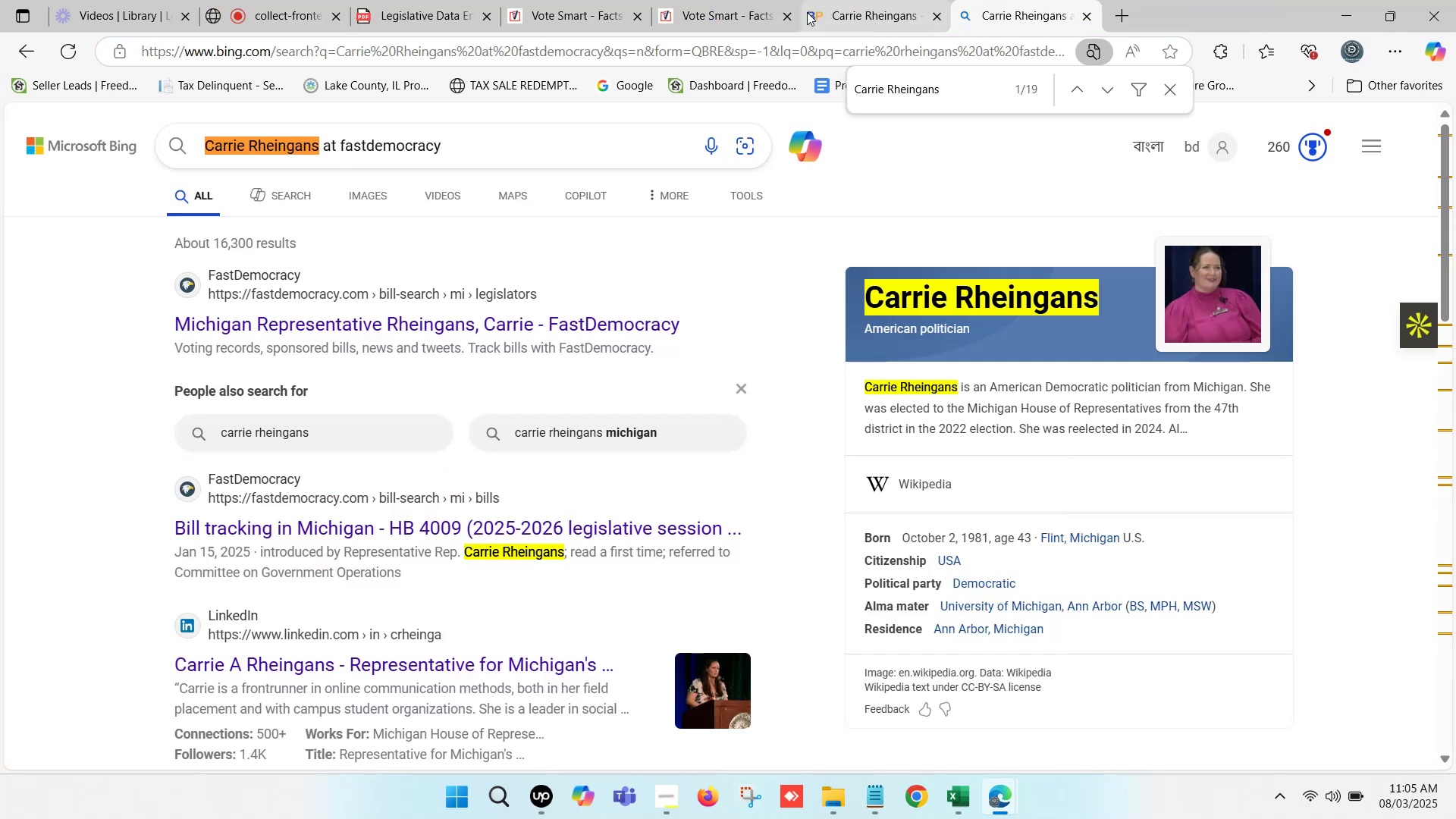 
left_click([758, 0])
 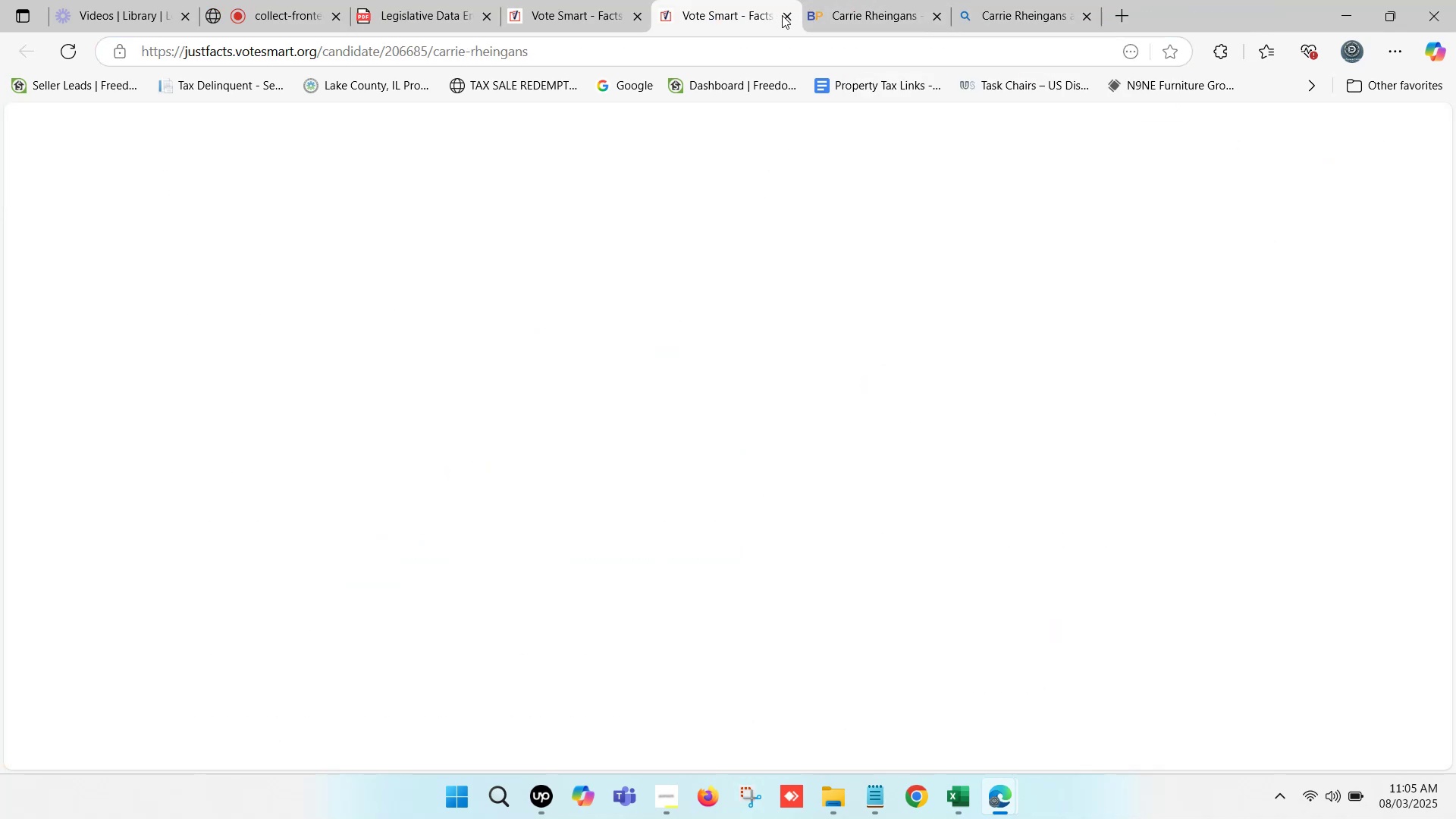 
left_click([782, 15])
 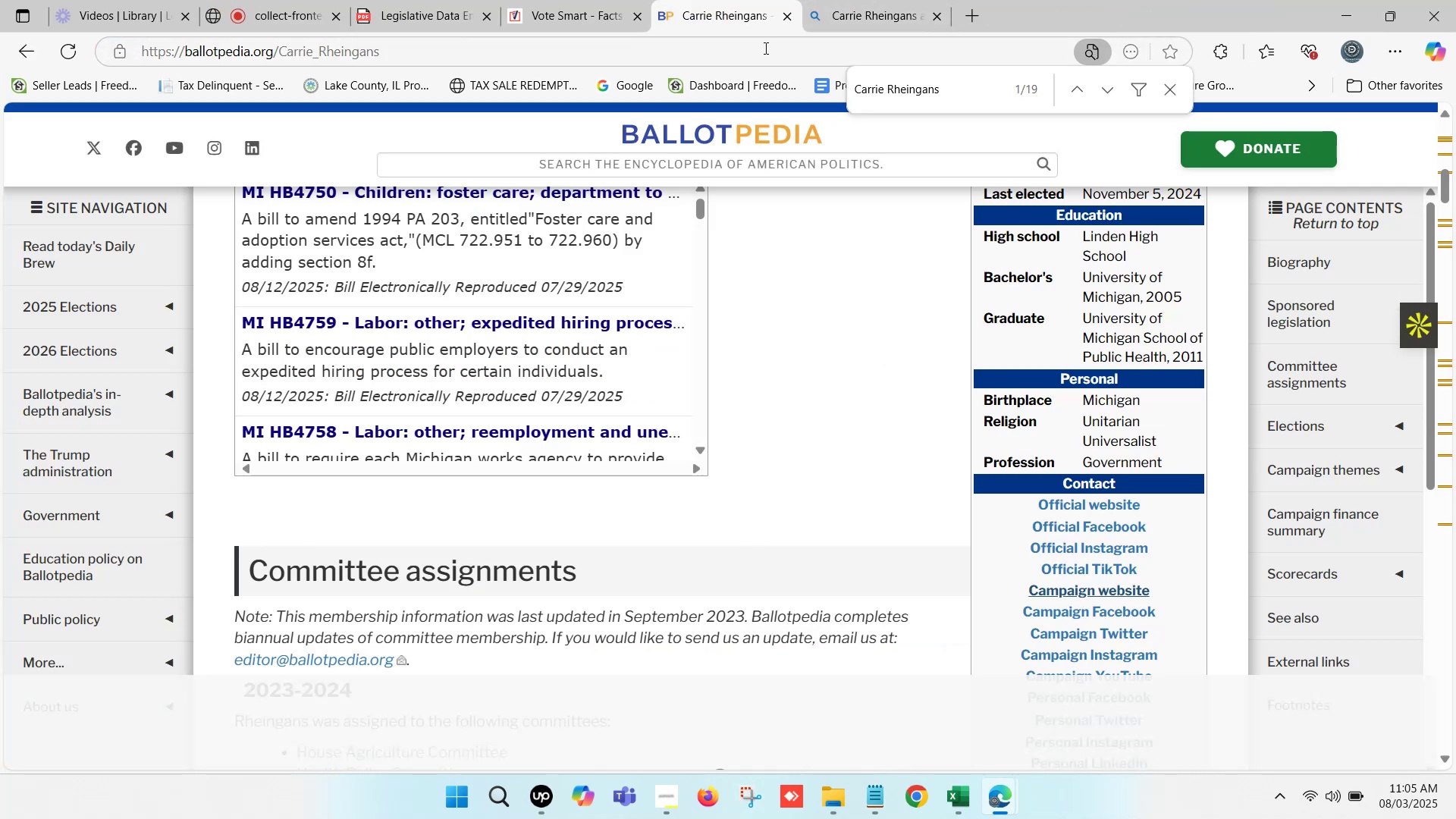 
left_click([570, 0])
 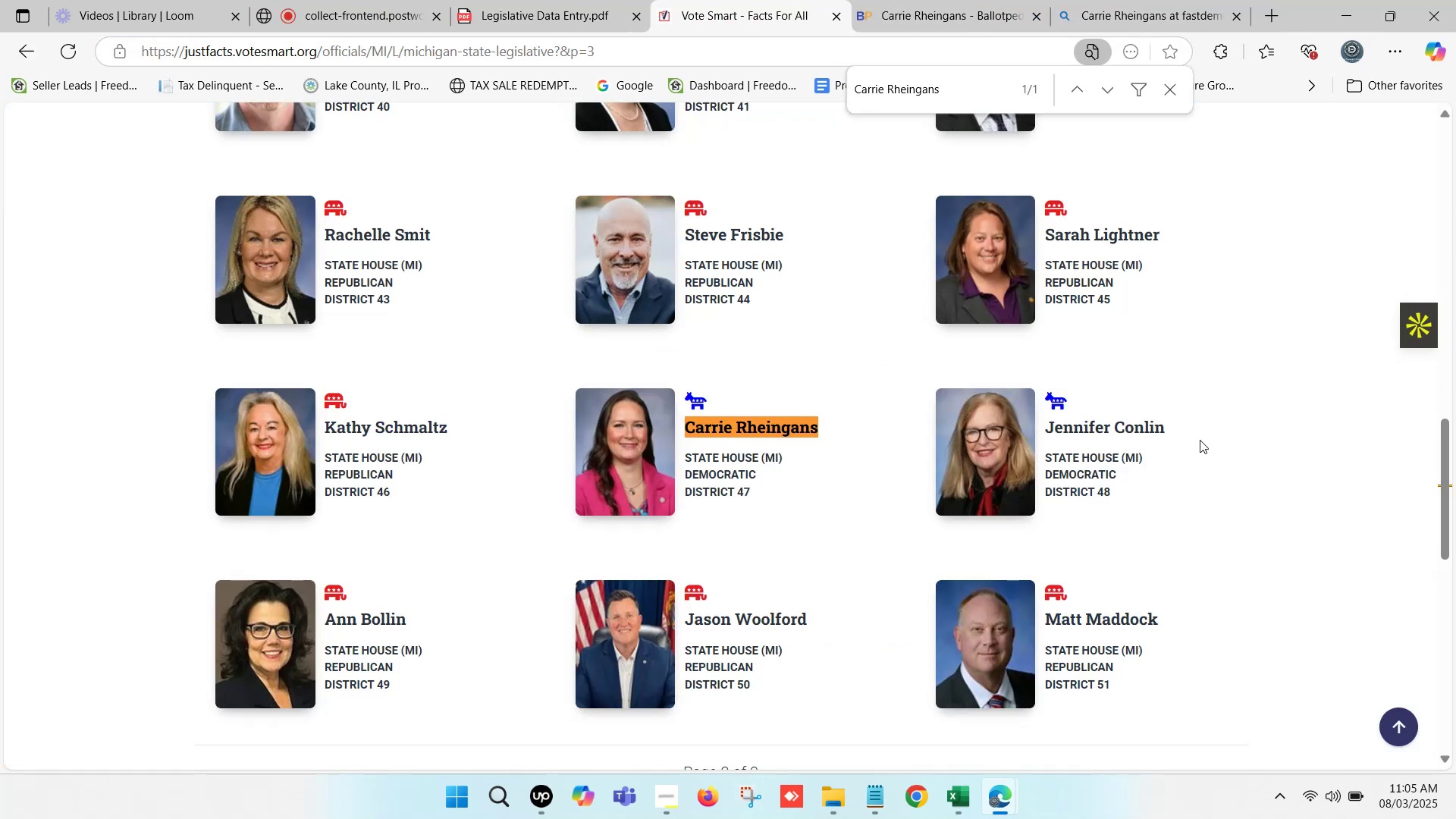 
left_click_drag(start_coordinate=[1178, 431], to_coordinate=[1040, 426])
 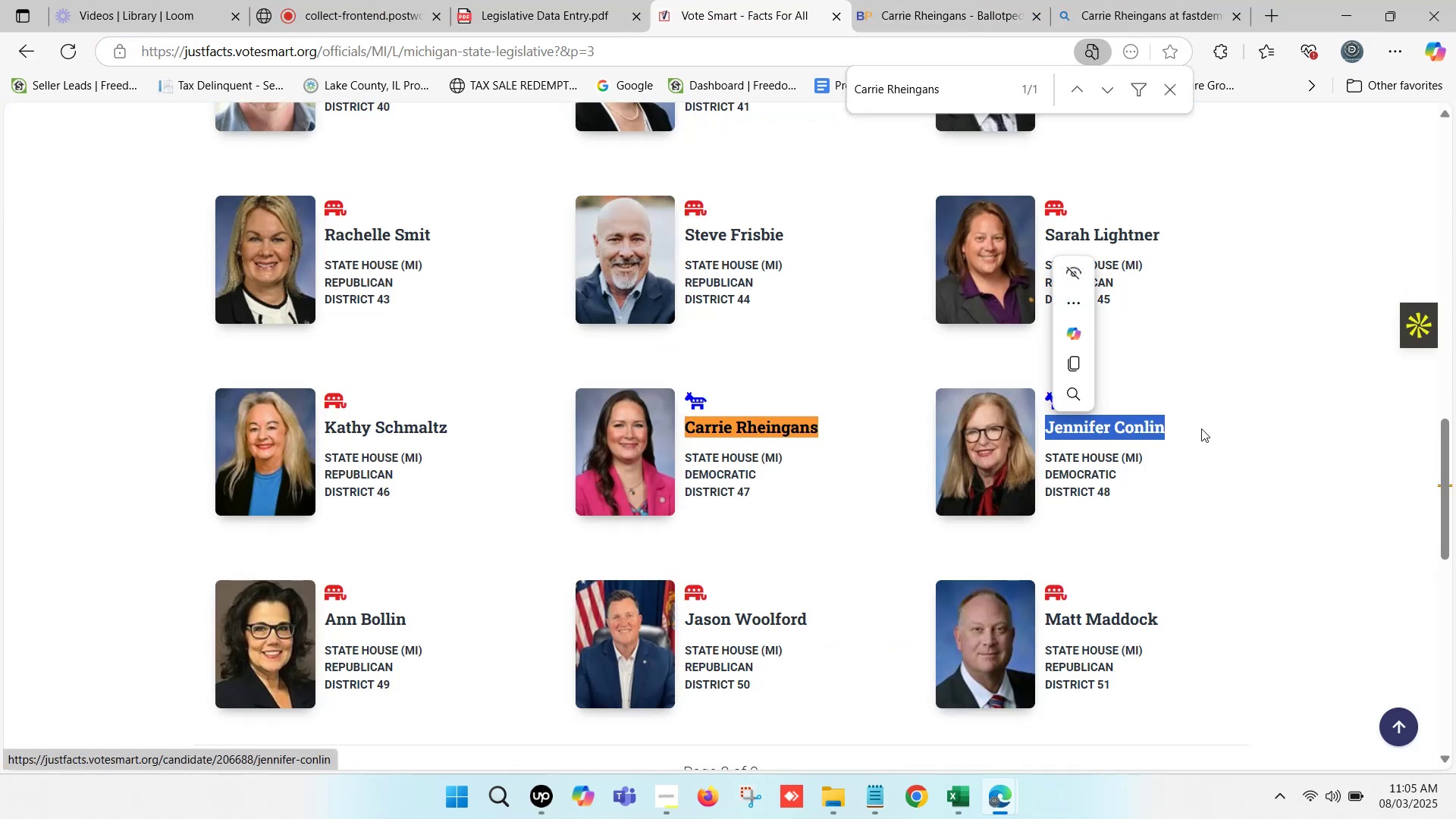 
key(Control+C)
 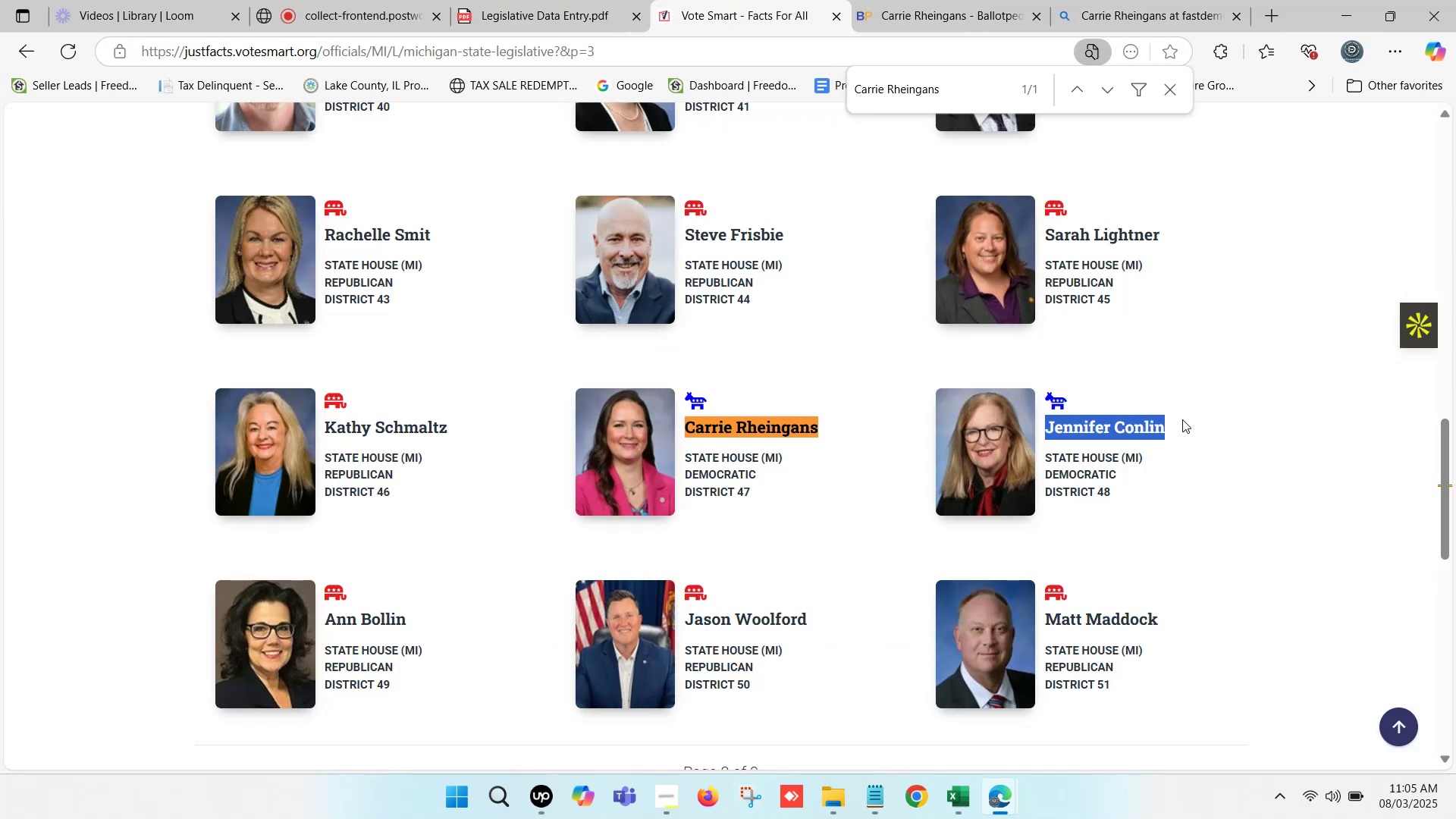 
key(Control+F)
 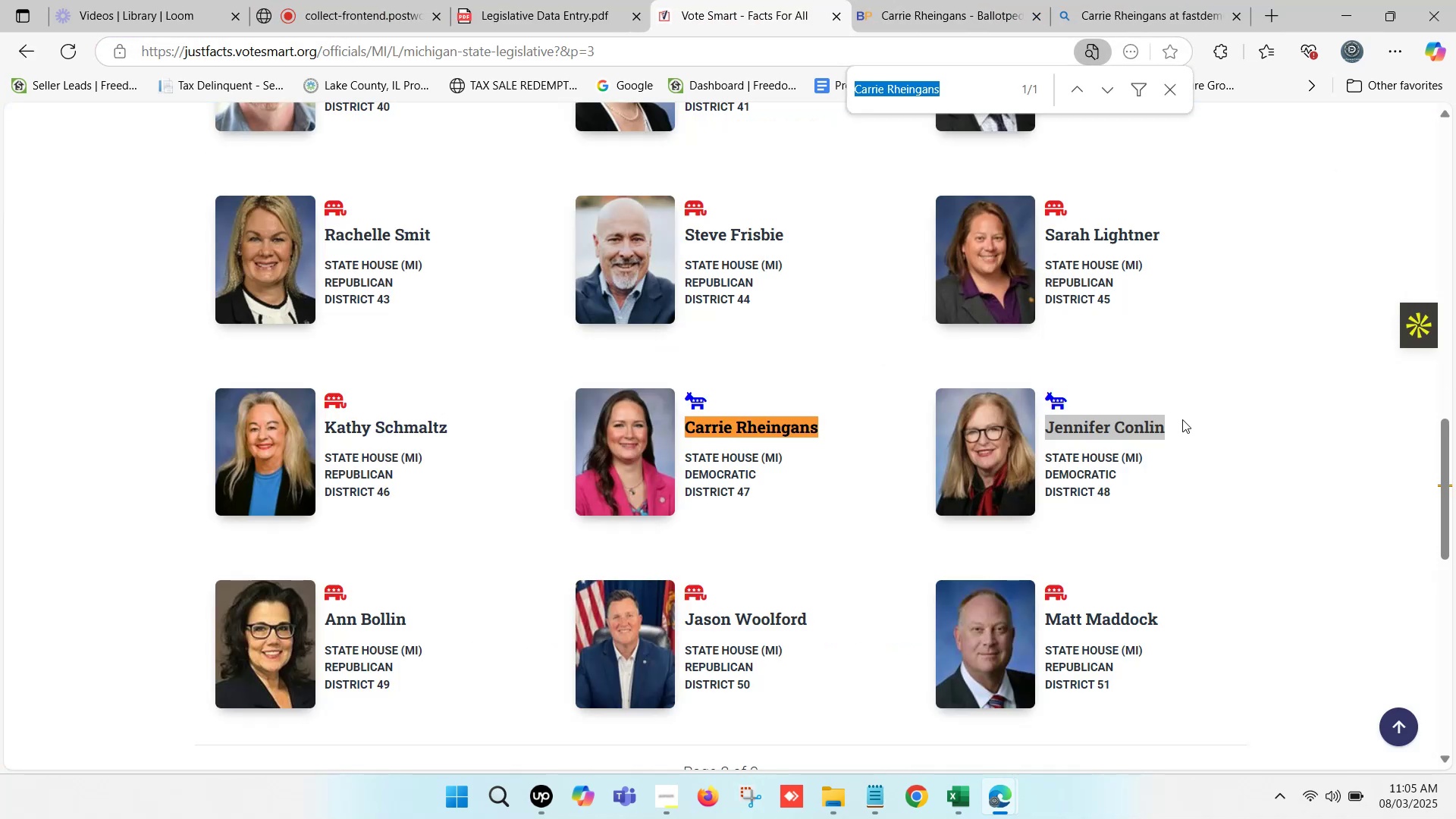 
key(Control+V)
 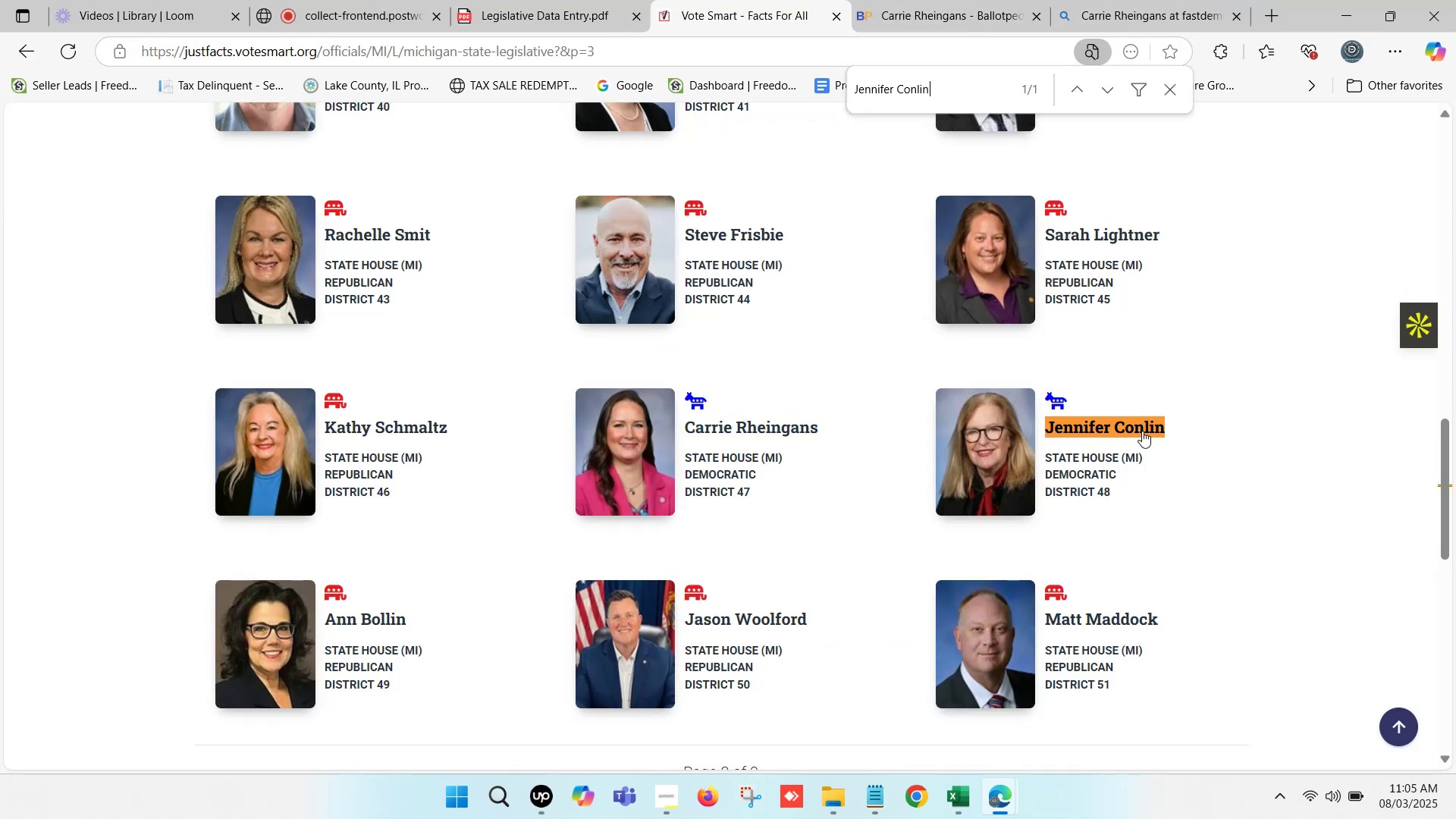 
hold_key(key=ControlLeft, duration=0.62)
left_click([1113, 428])
 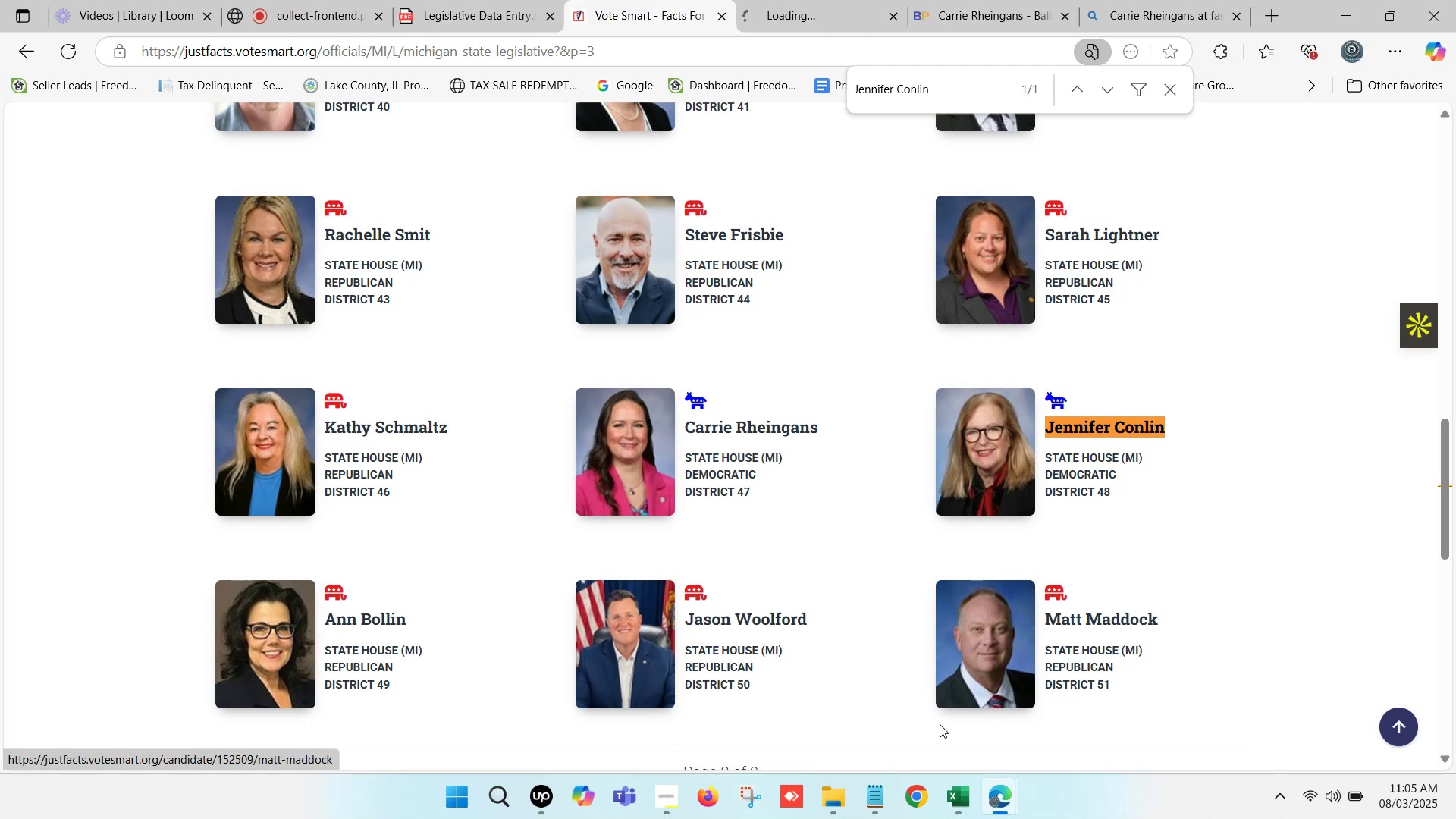 
left_click([955, 802])
 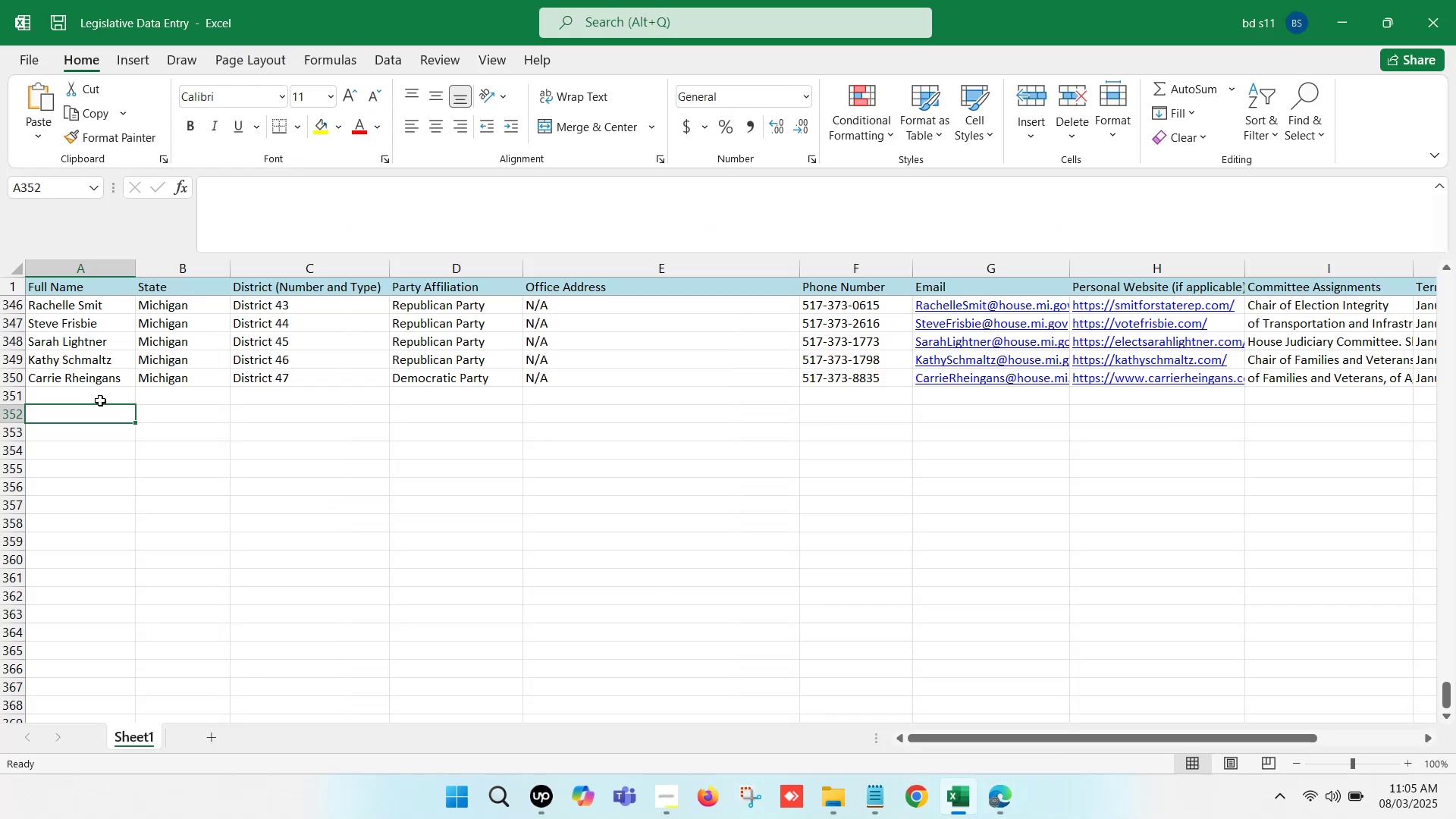 
double_click([93, 395])
 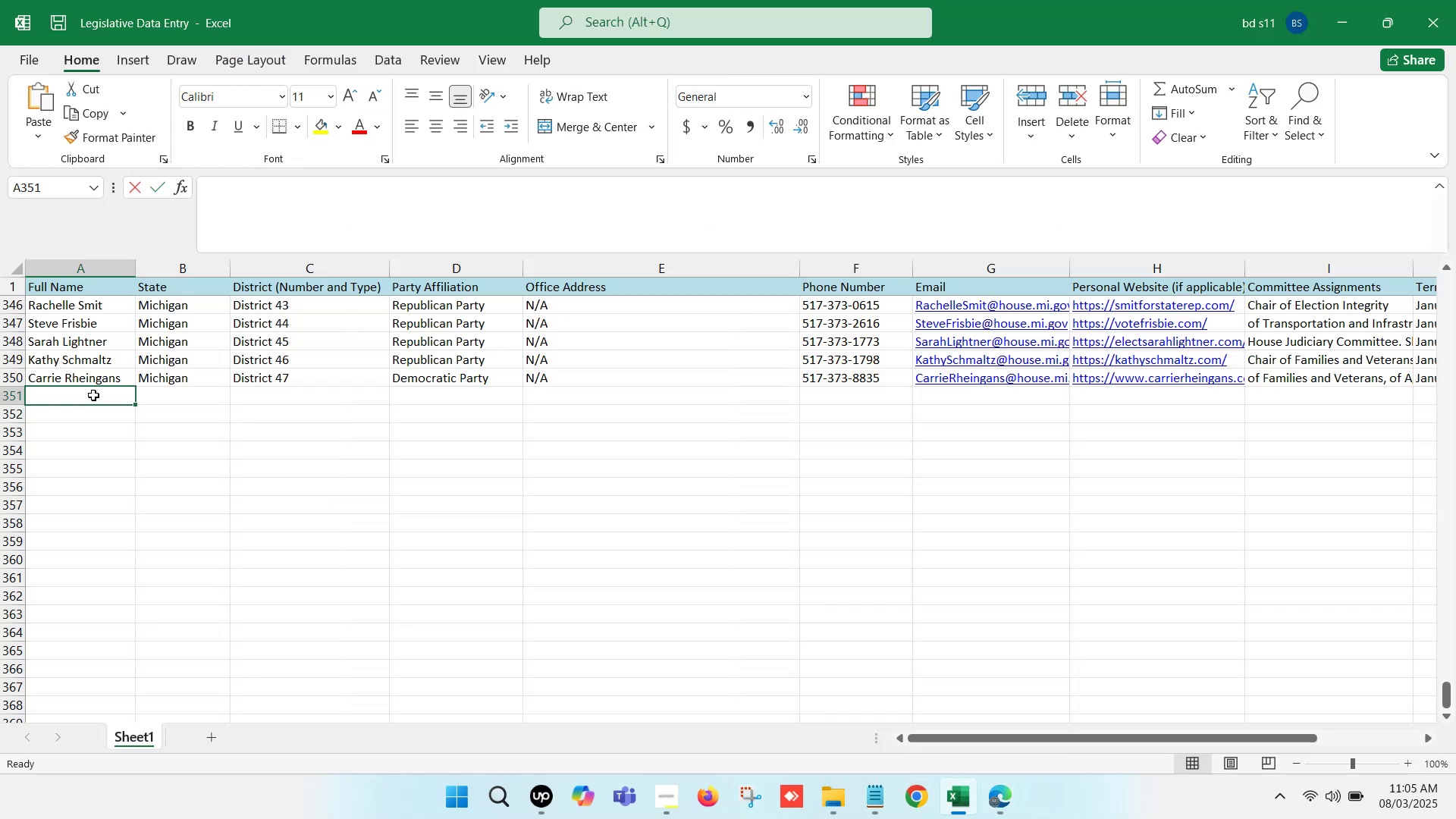 
key(Control+V)
 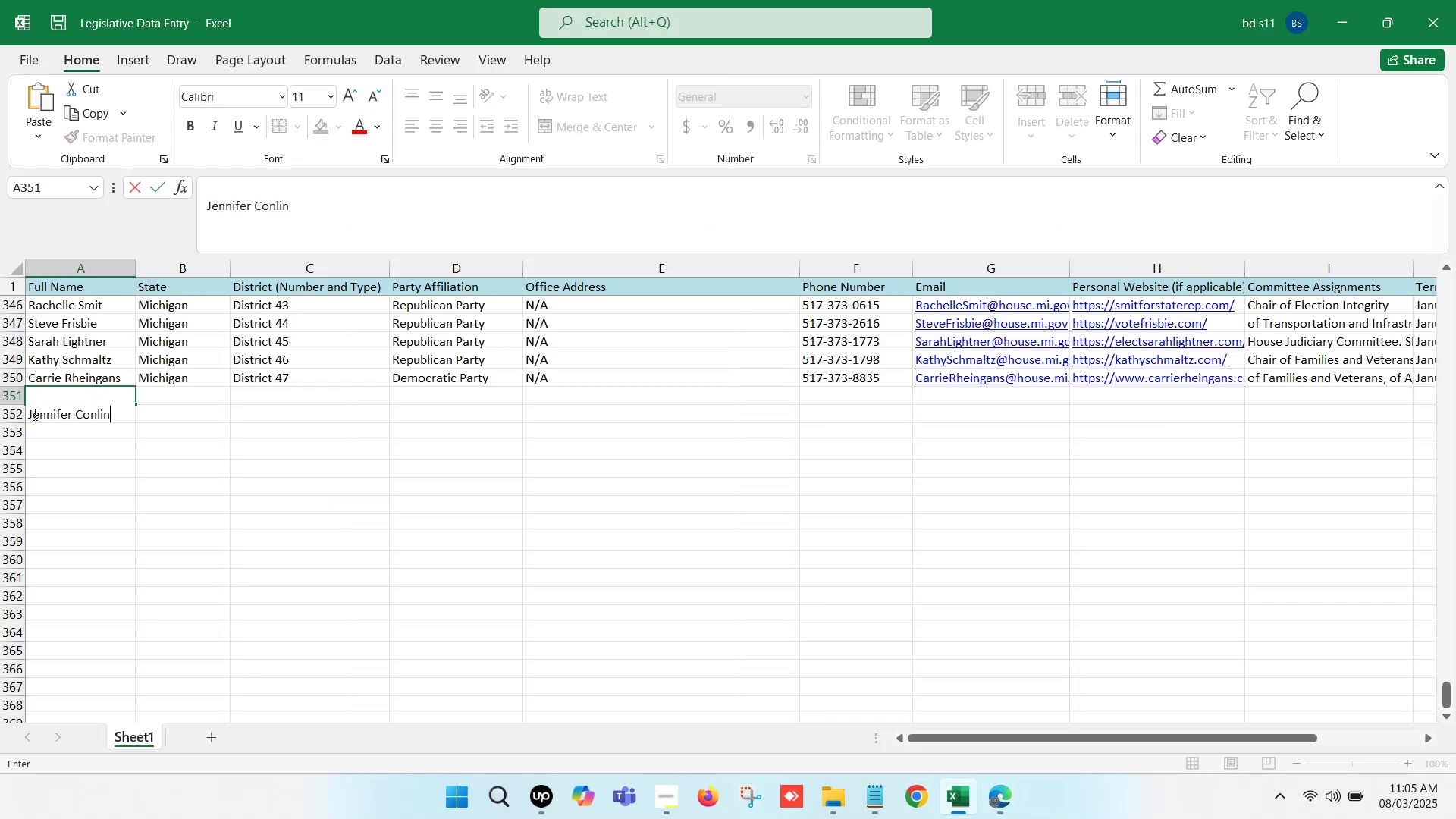 
left_click([27, 410])
 